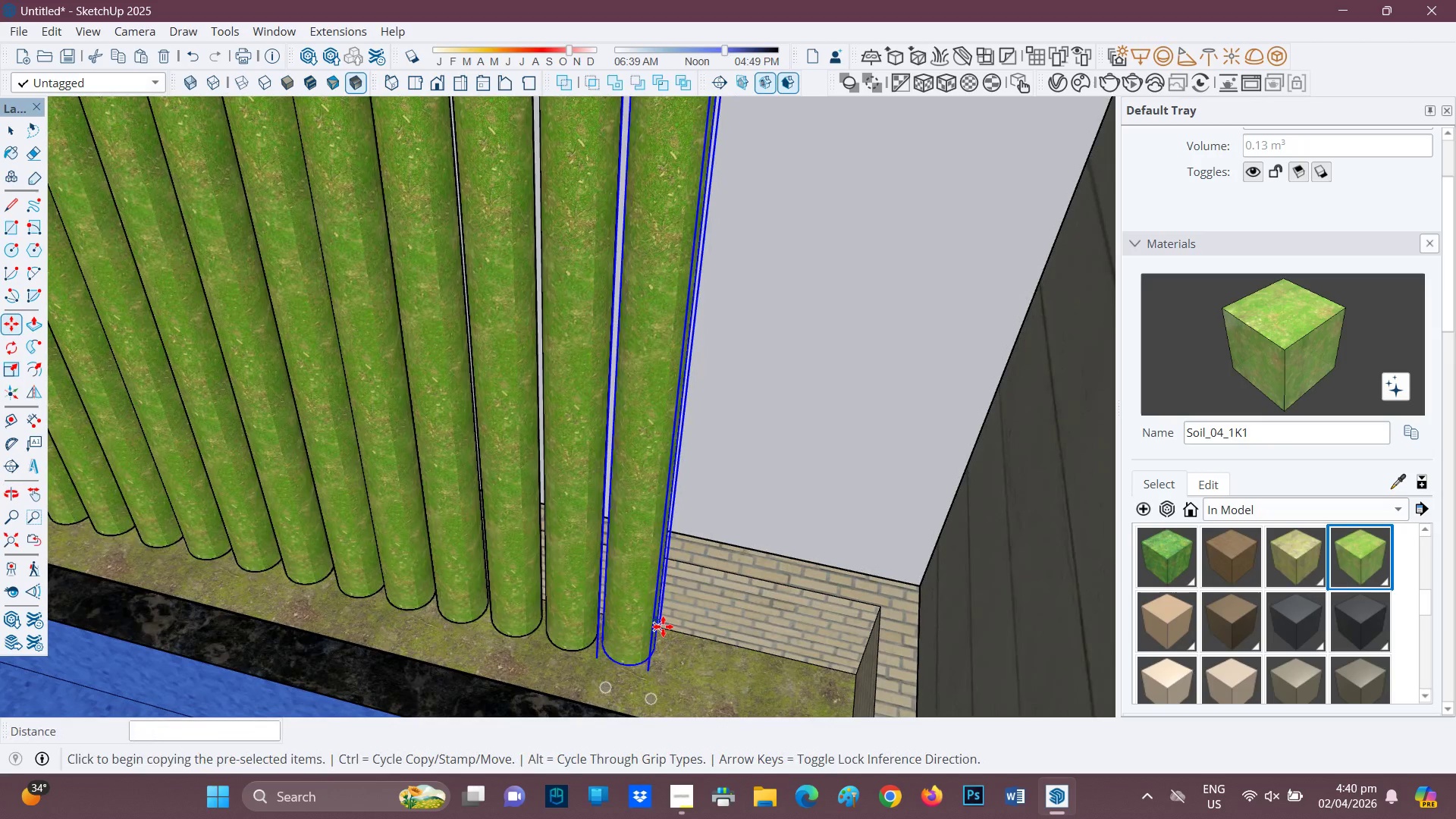 
left_click([663, 626])
 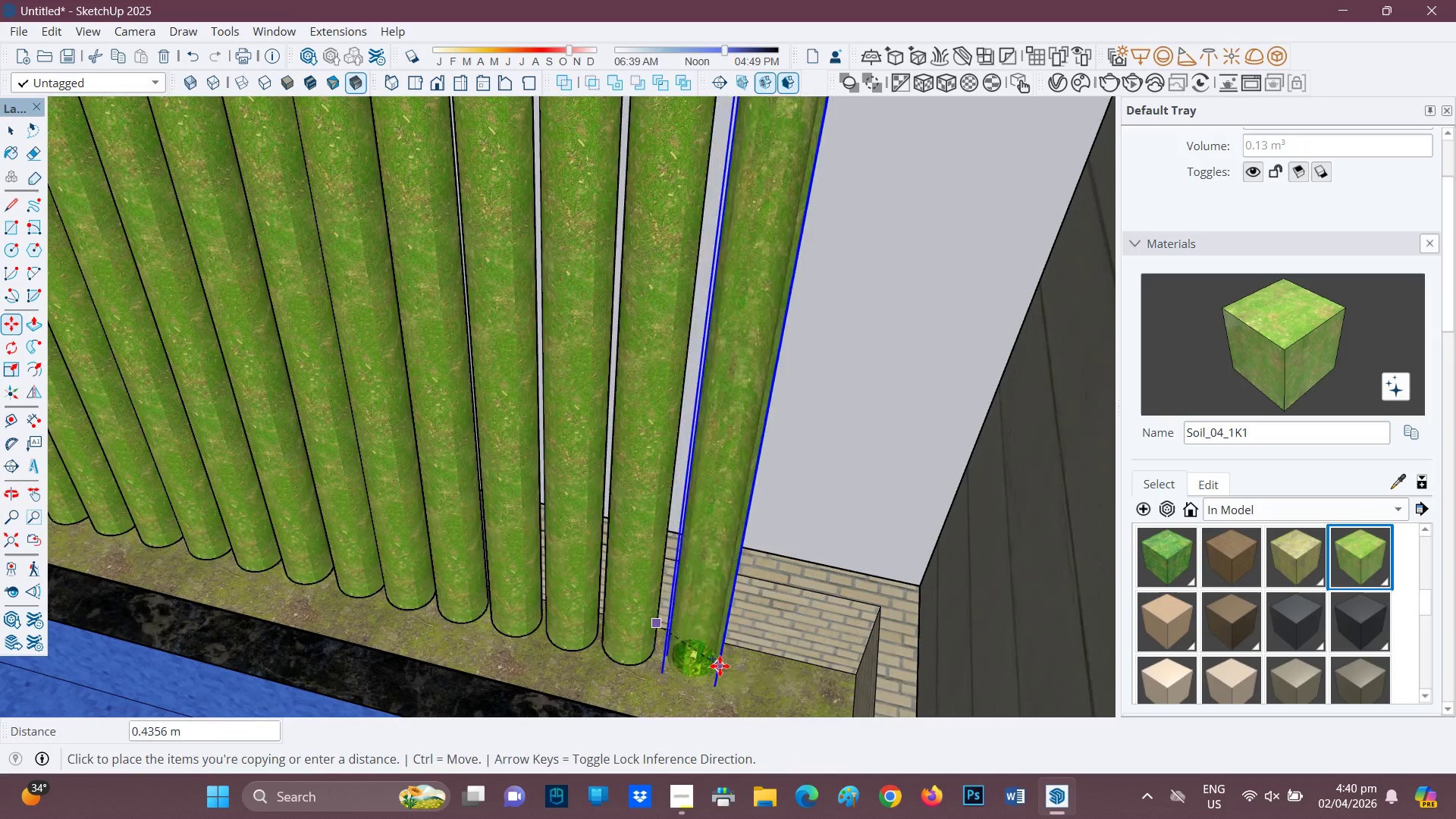 
key(Space)
 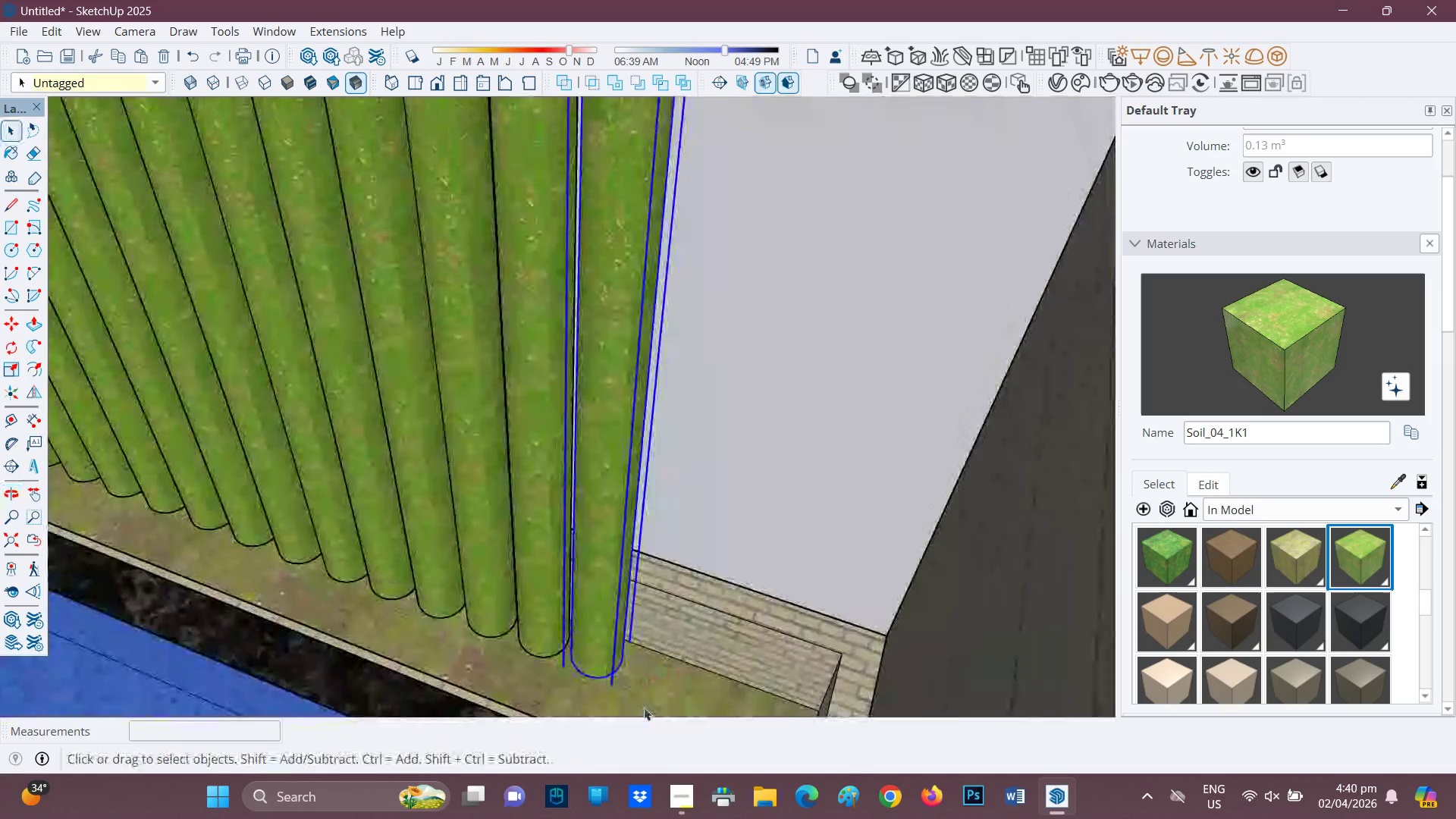 
scroll: coordinate [673, 639], scroll_direction: up, amount: 7.0
 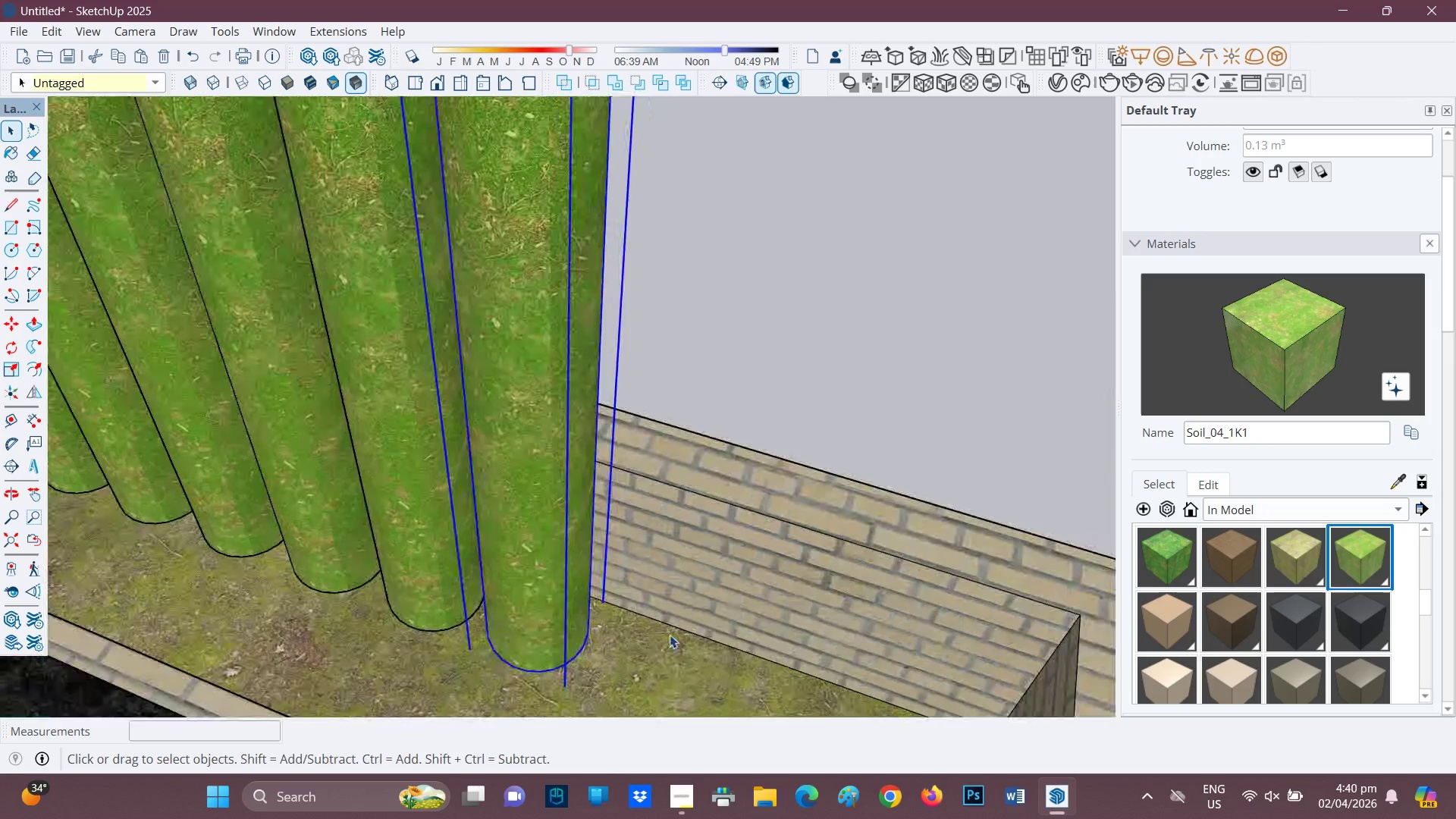 
key(H)
 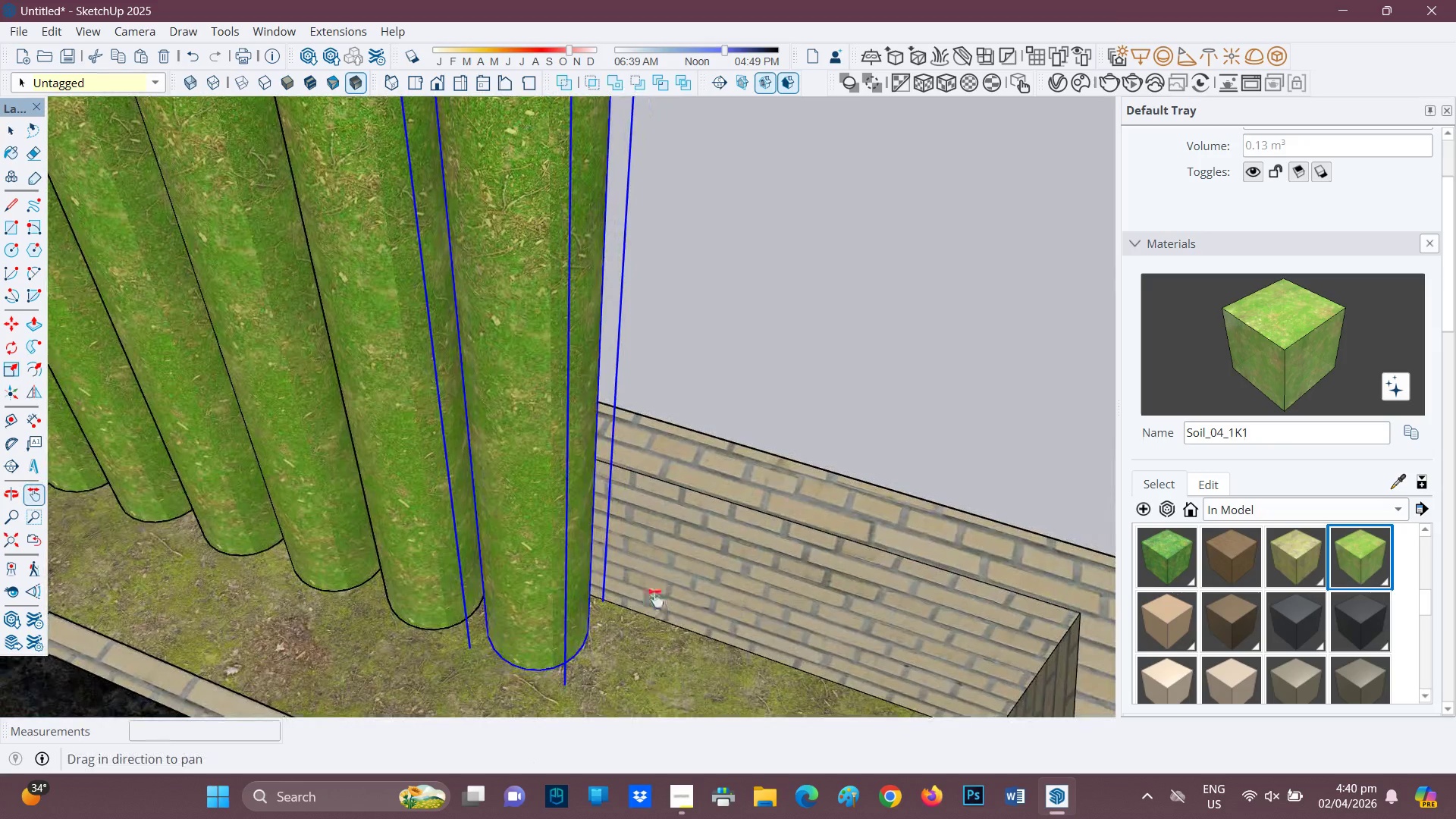 
left_click_drag(start_coordinate=[658, 607], to_coordinate=[612, 504])
 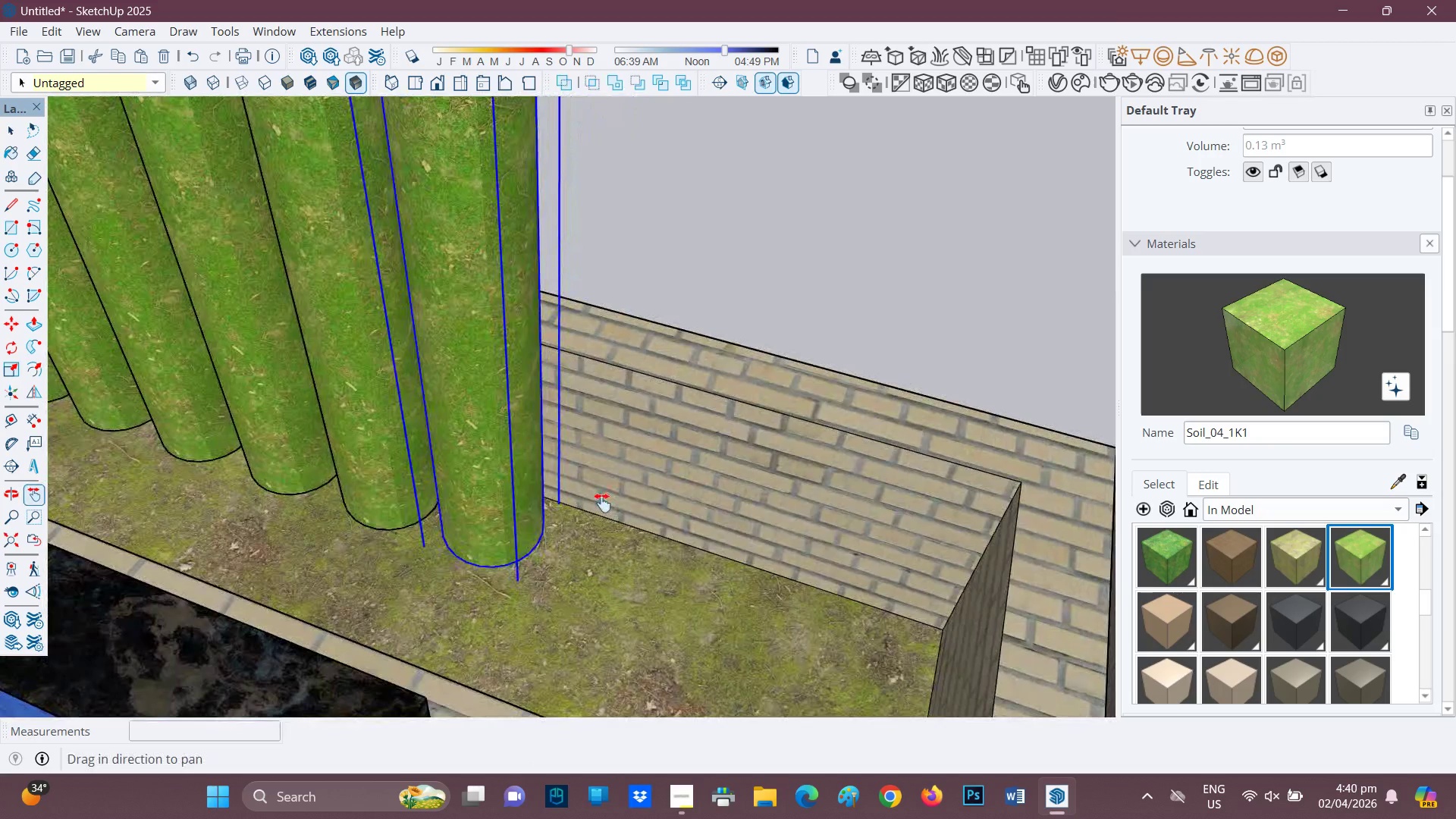 
key(Control+ControlRight)
 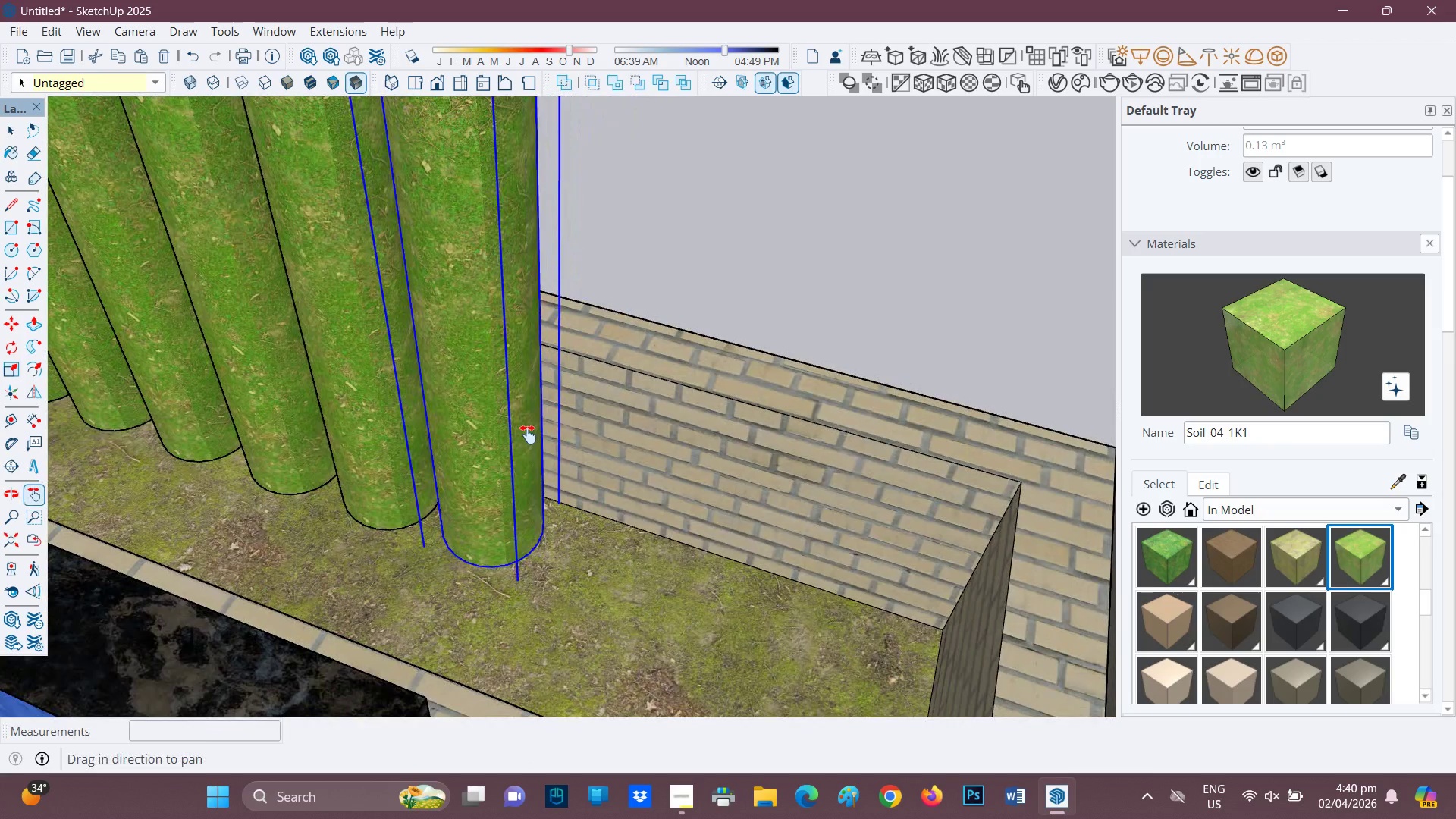 
key(M)
 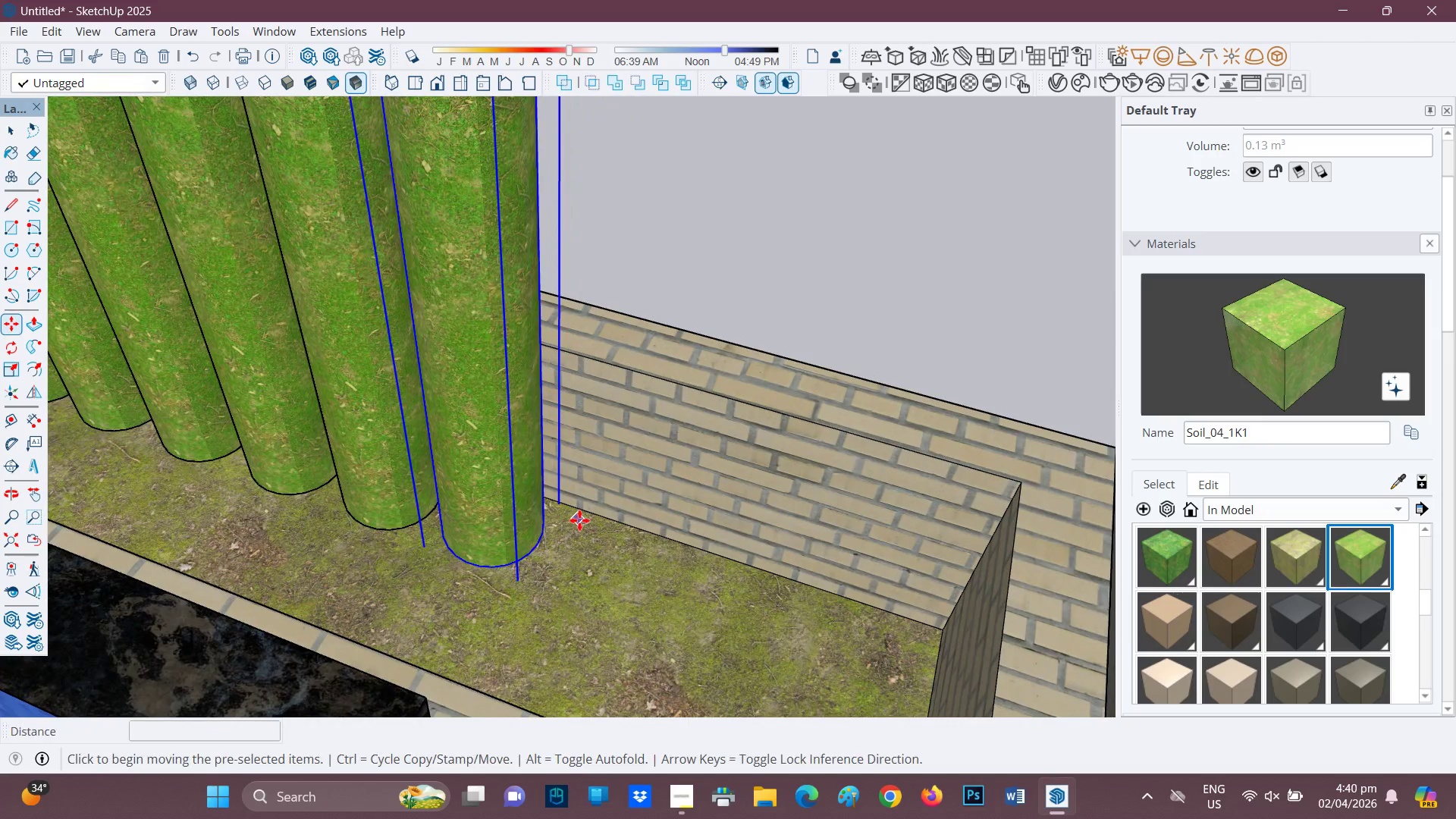 
key(Control+ControlRight)
 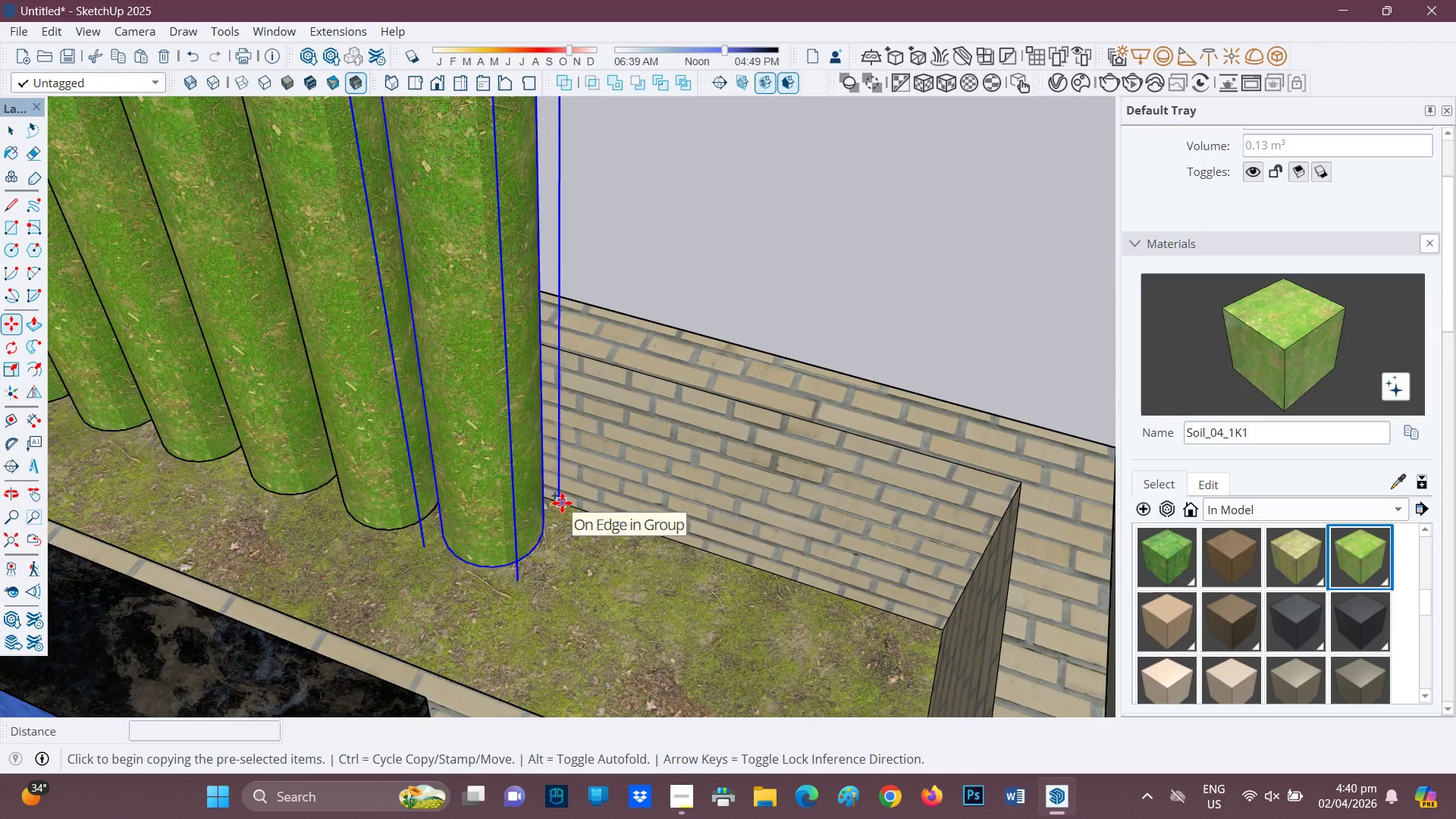 
left_click([562, 503])
 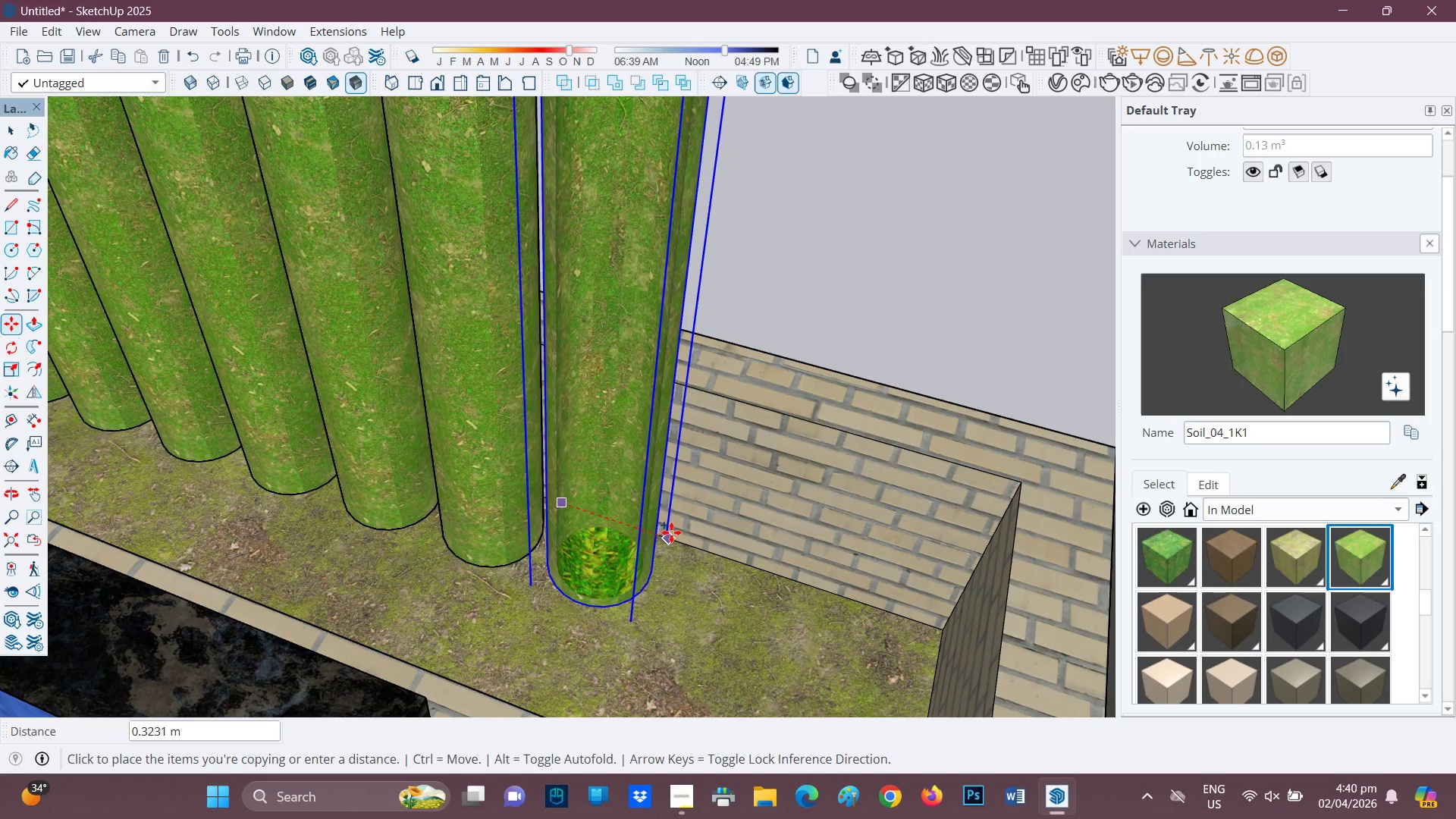 
left_click([671, 532])
 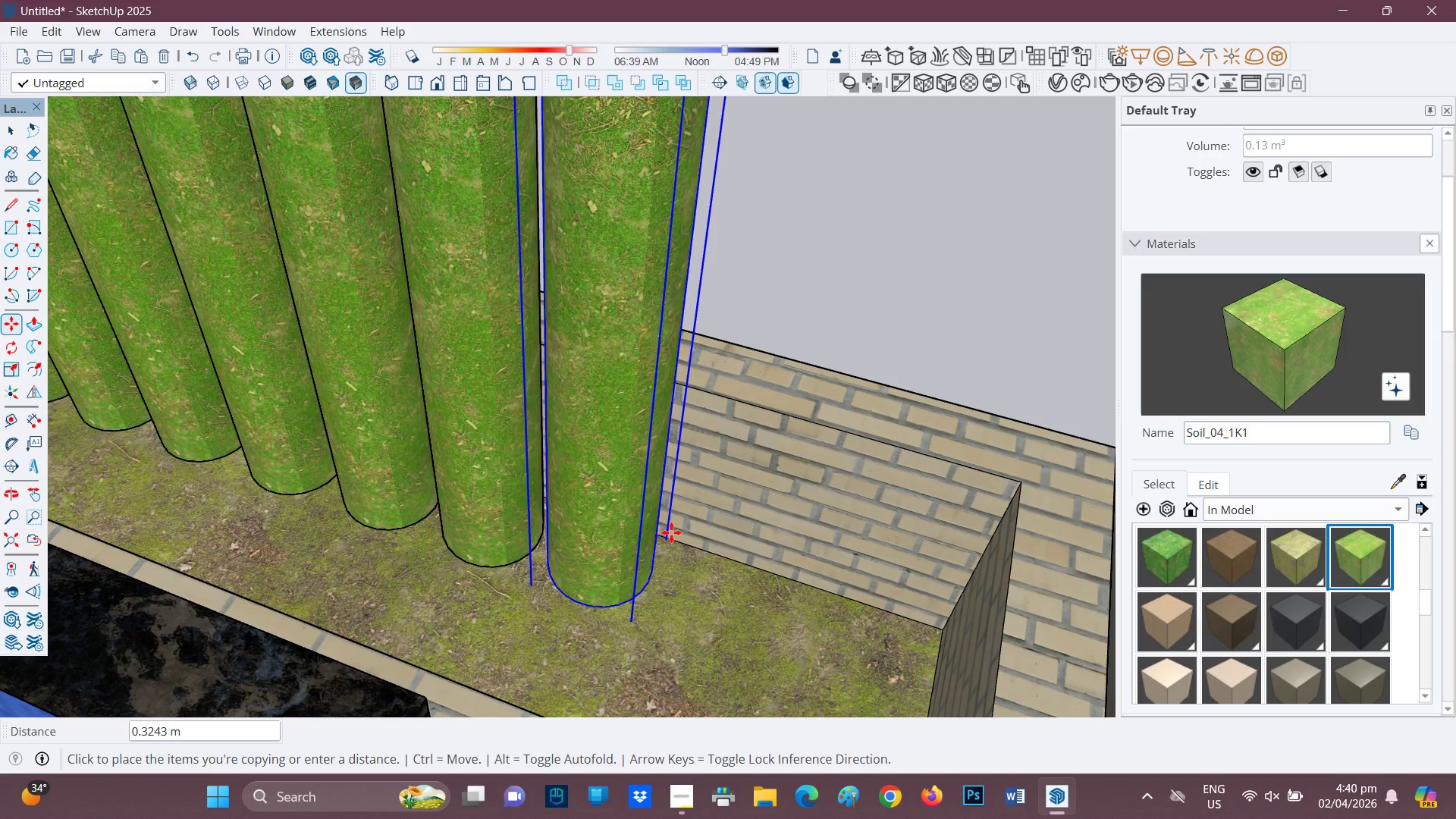 
key(Control+ControlRight)
 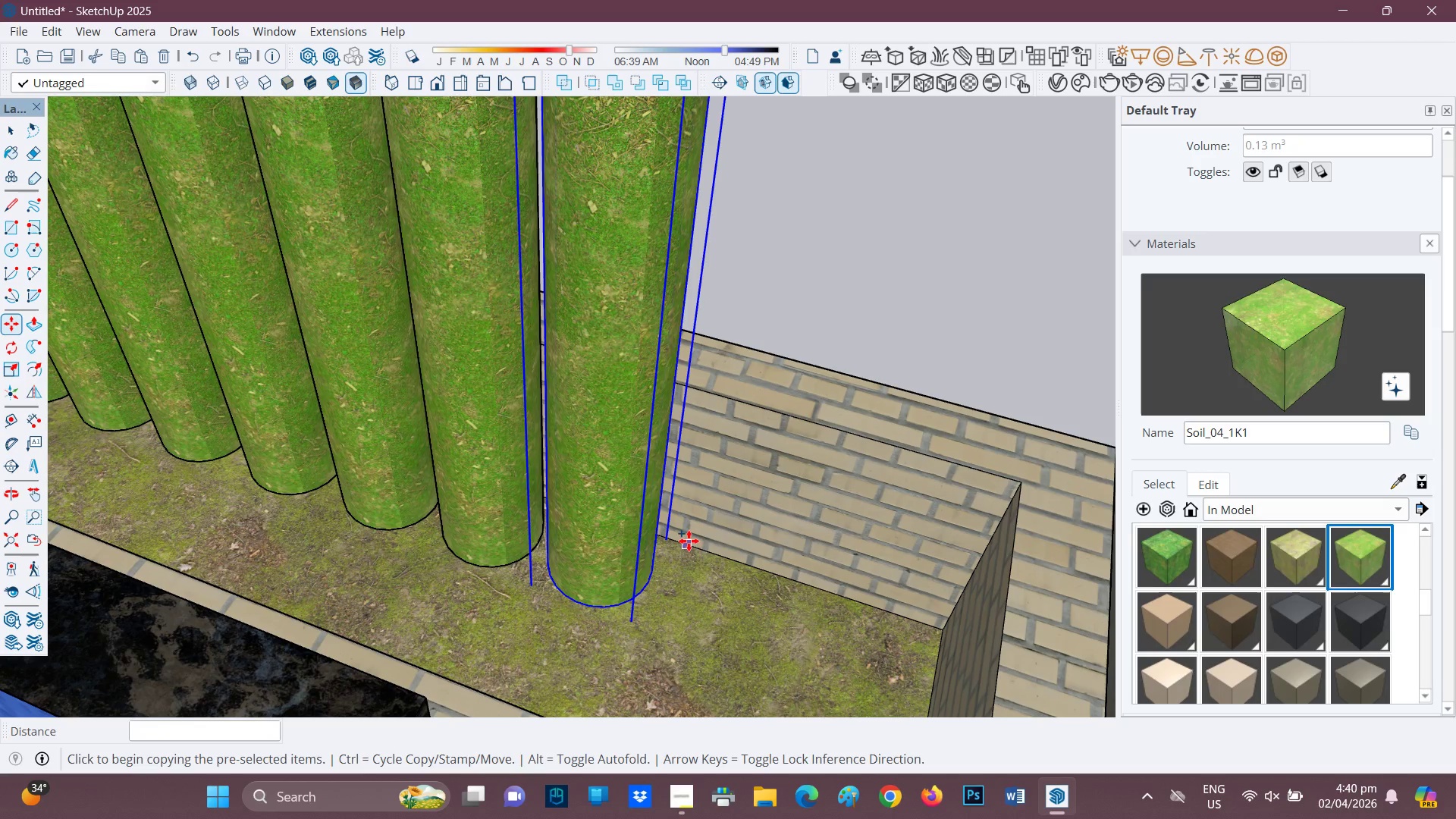 
key(Control+ControlRight)
 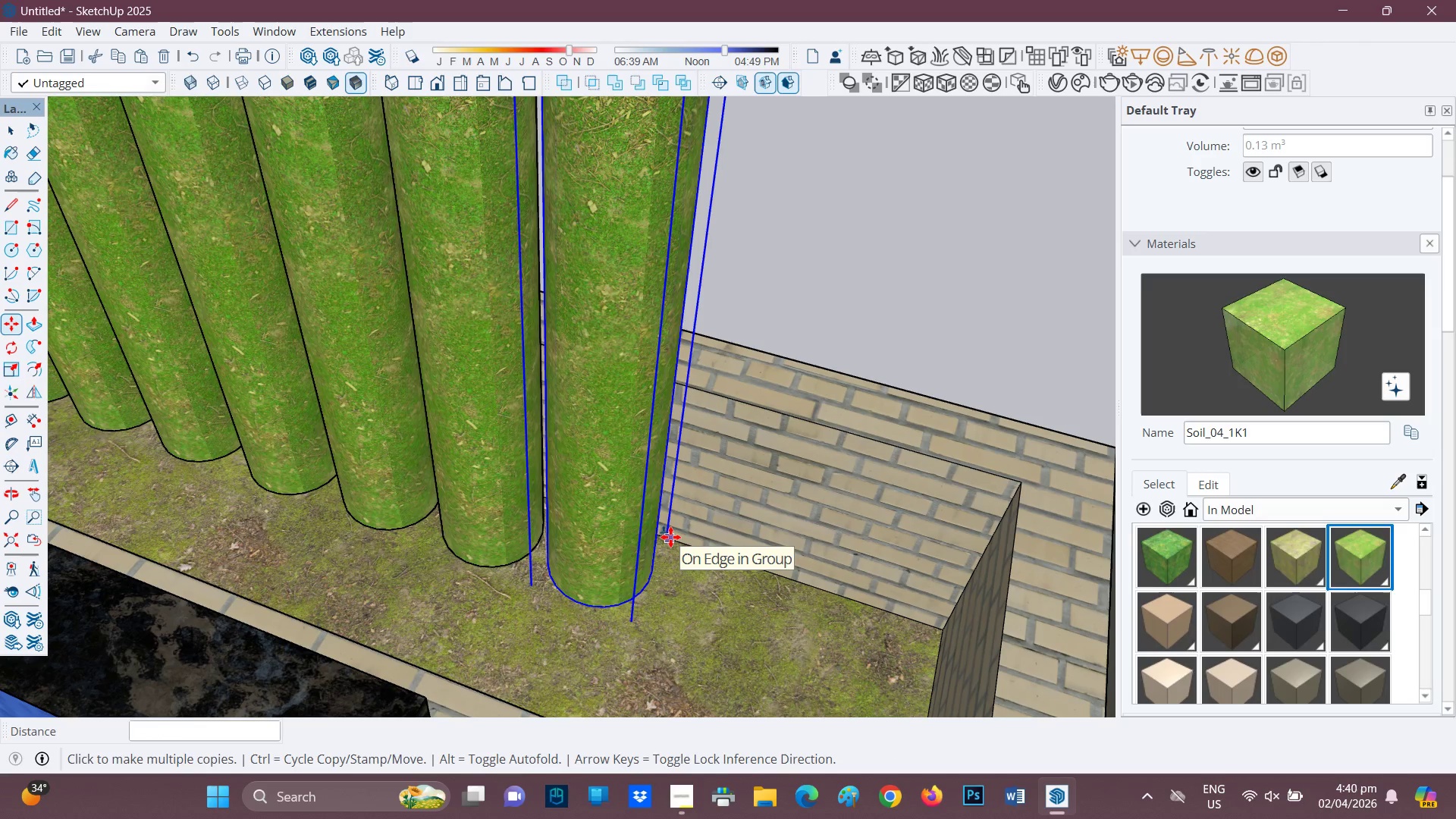 
left_click([670, 537])
 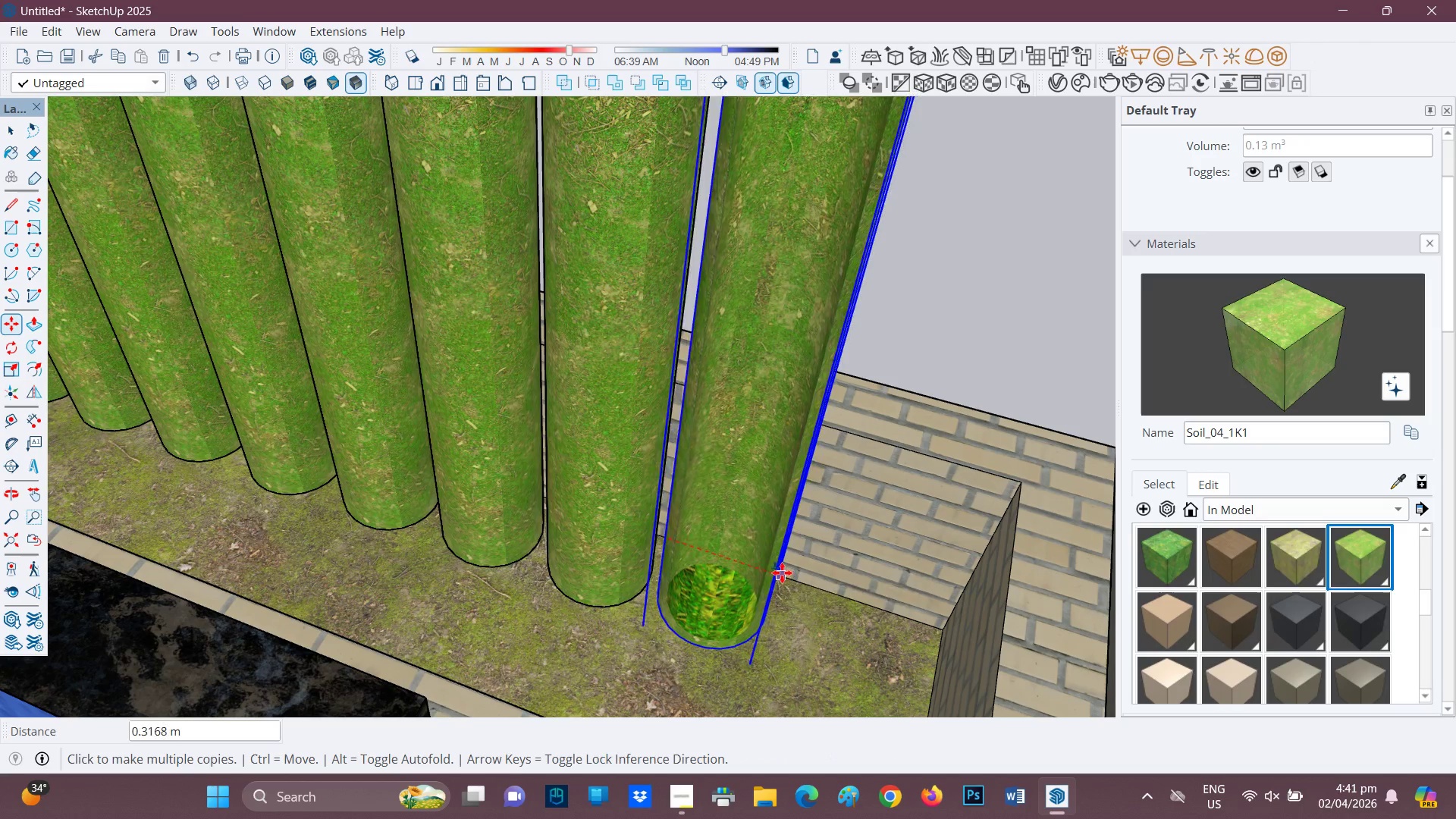 
left_click([782, 572])
 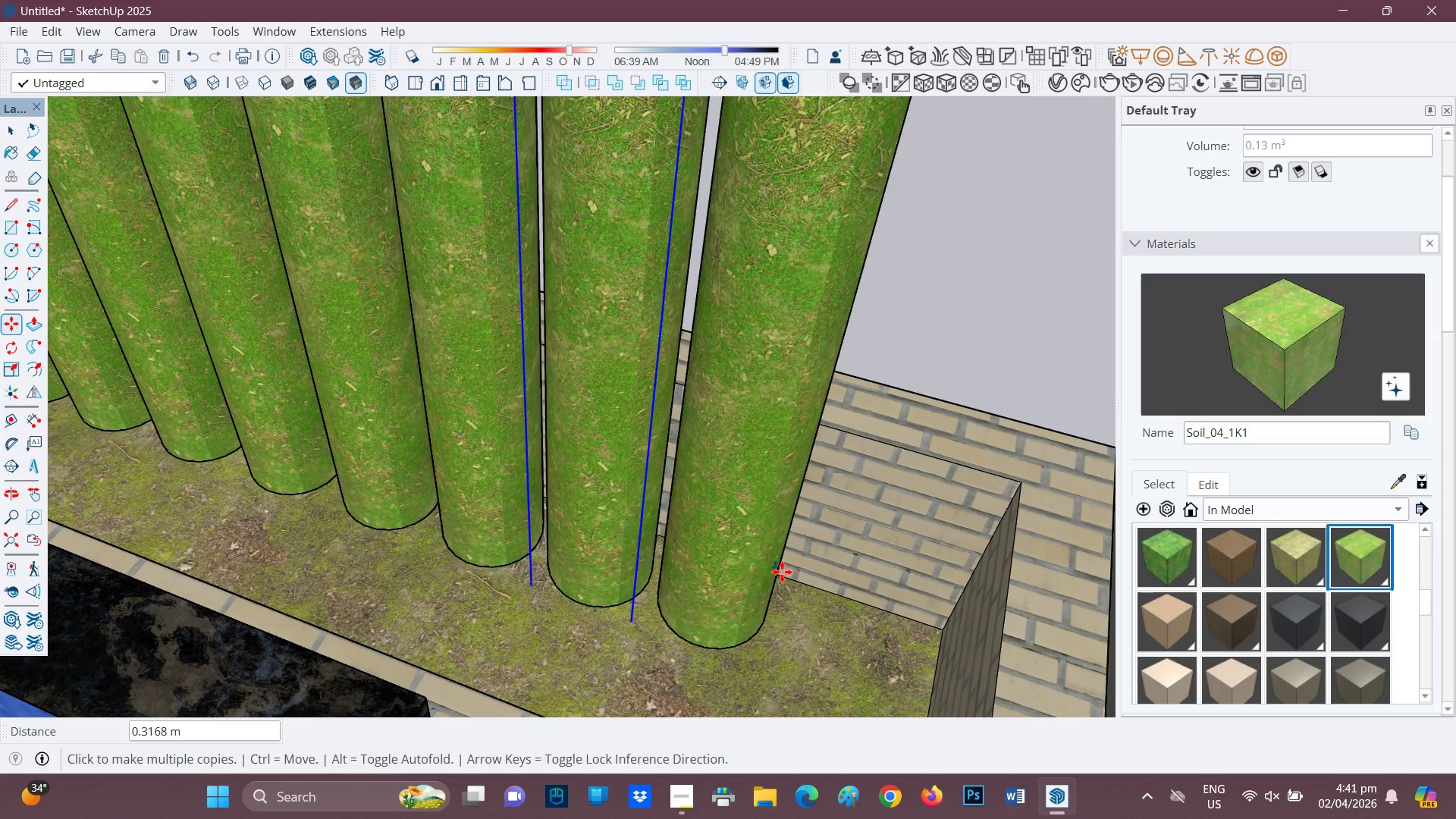 
key(Control+ControlRight)
 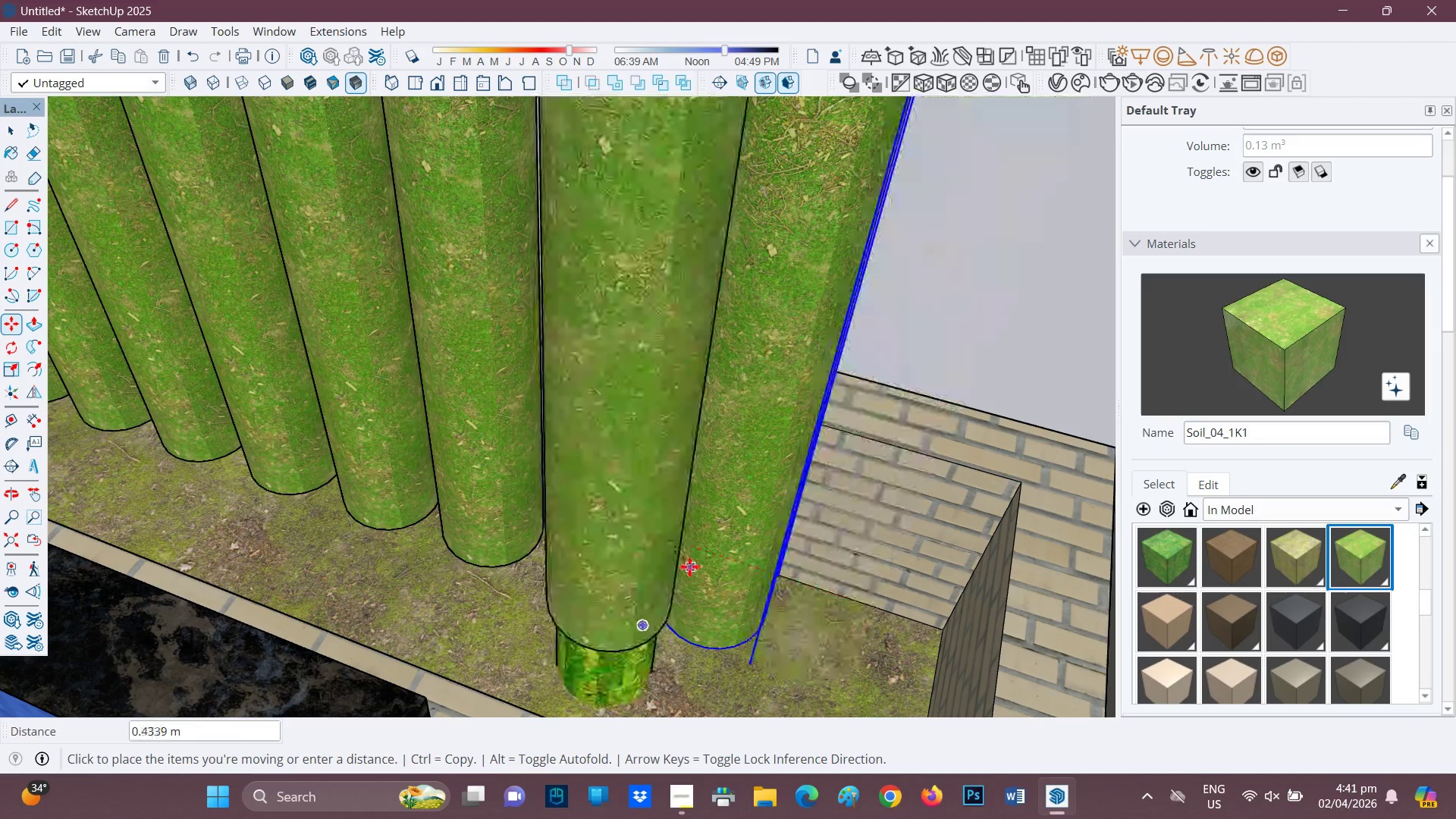 
key(Space)
 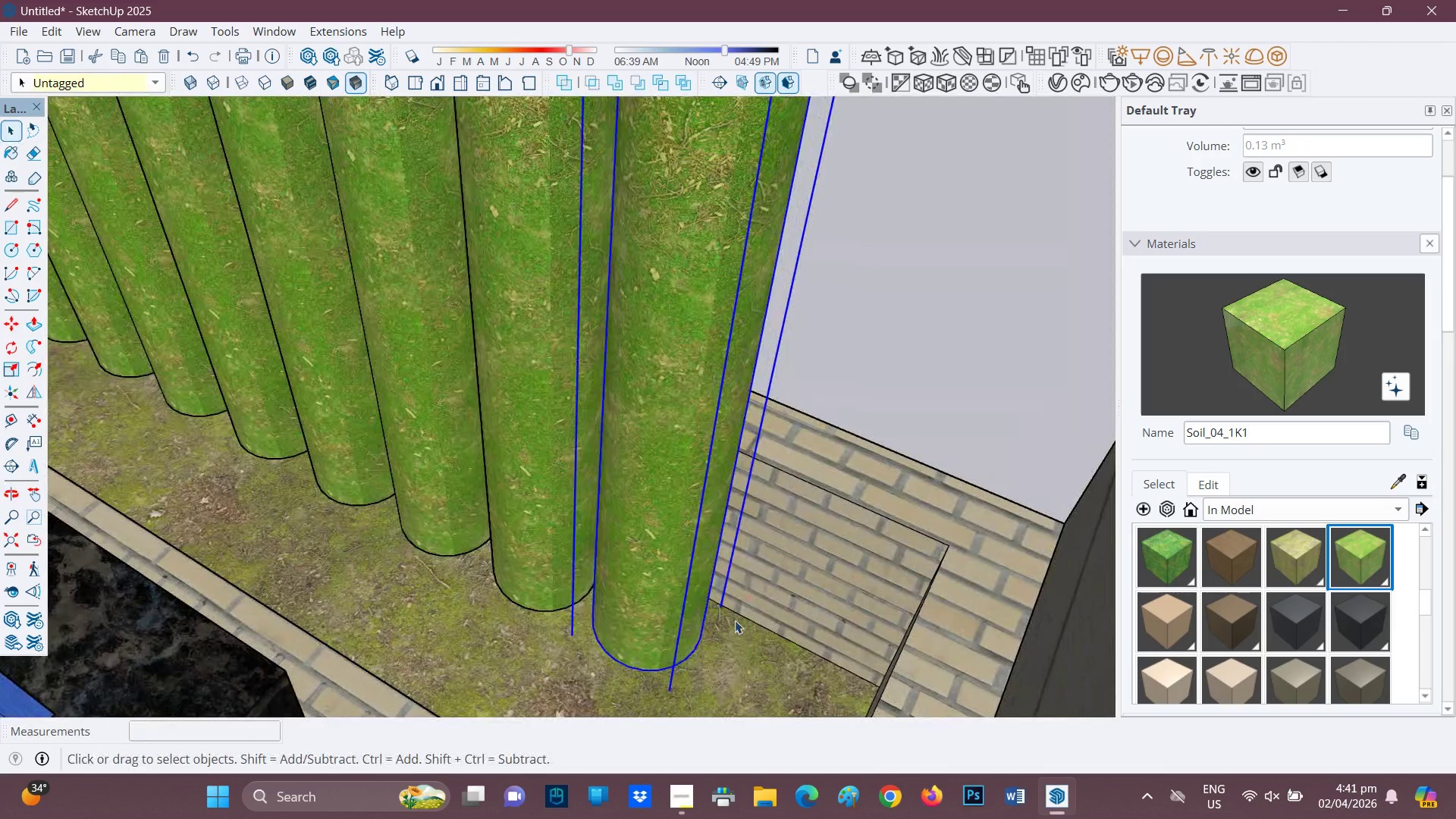 
key(Control+ControlRight)
 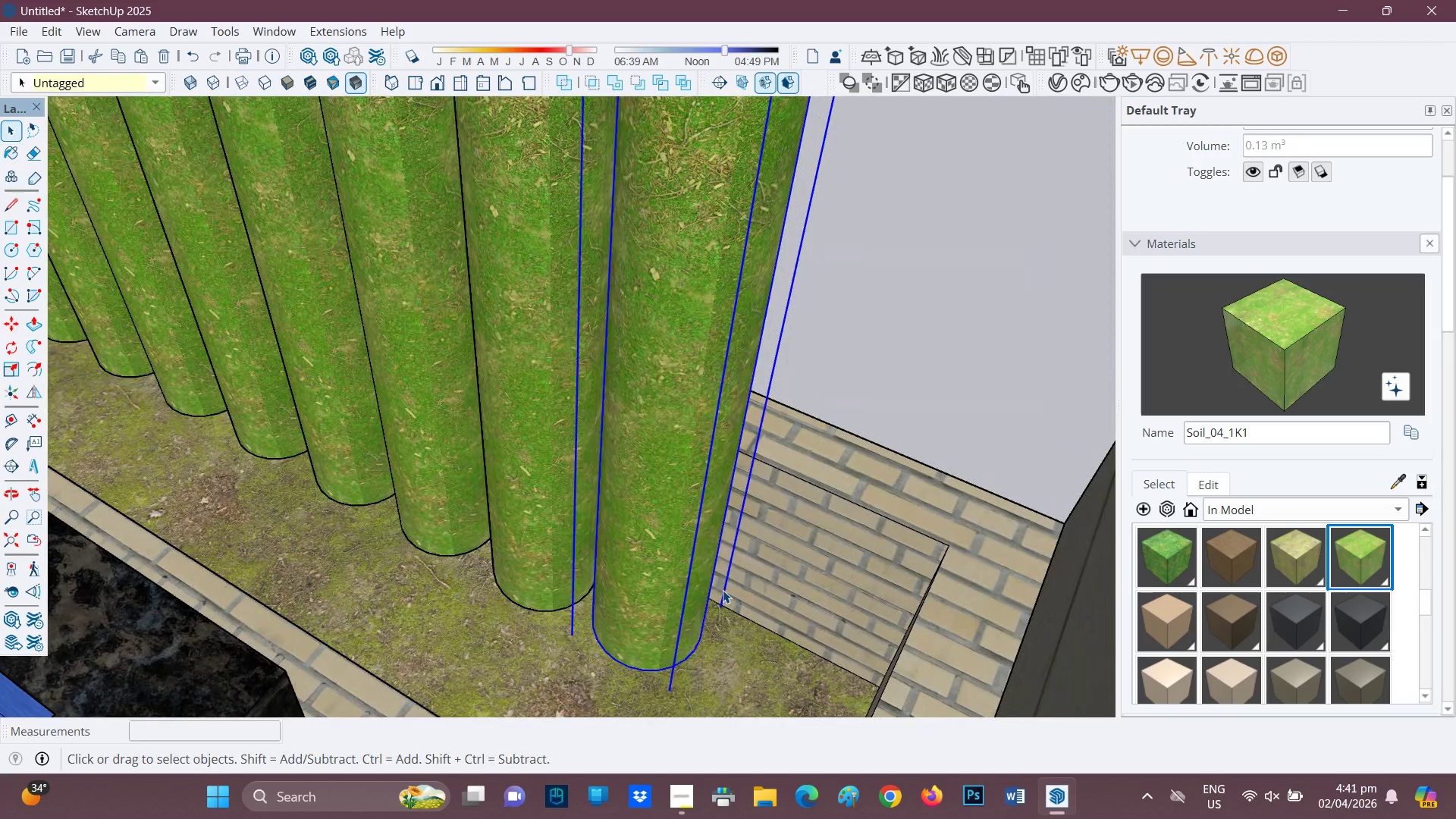 
key(M)
 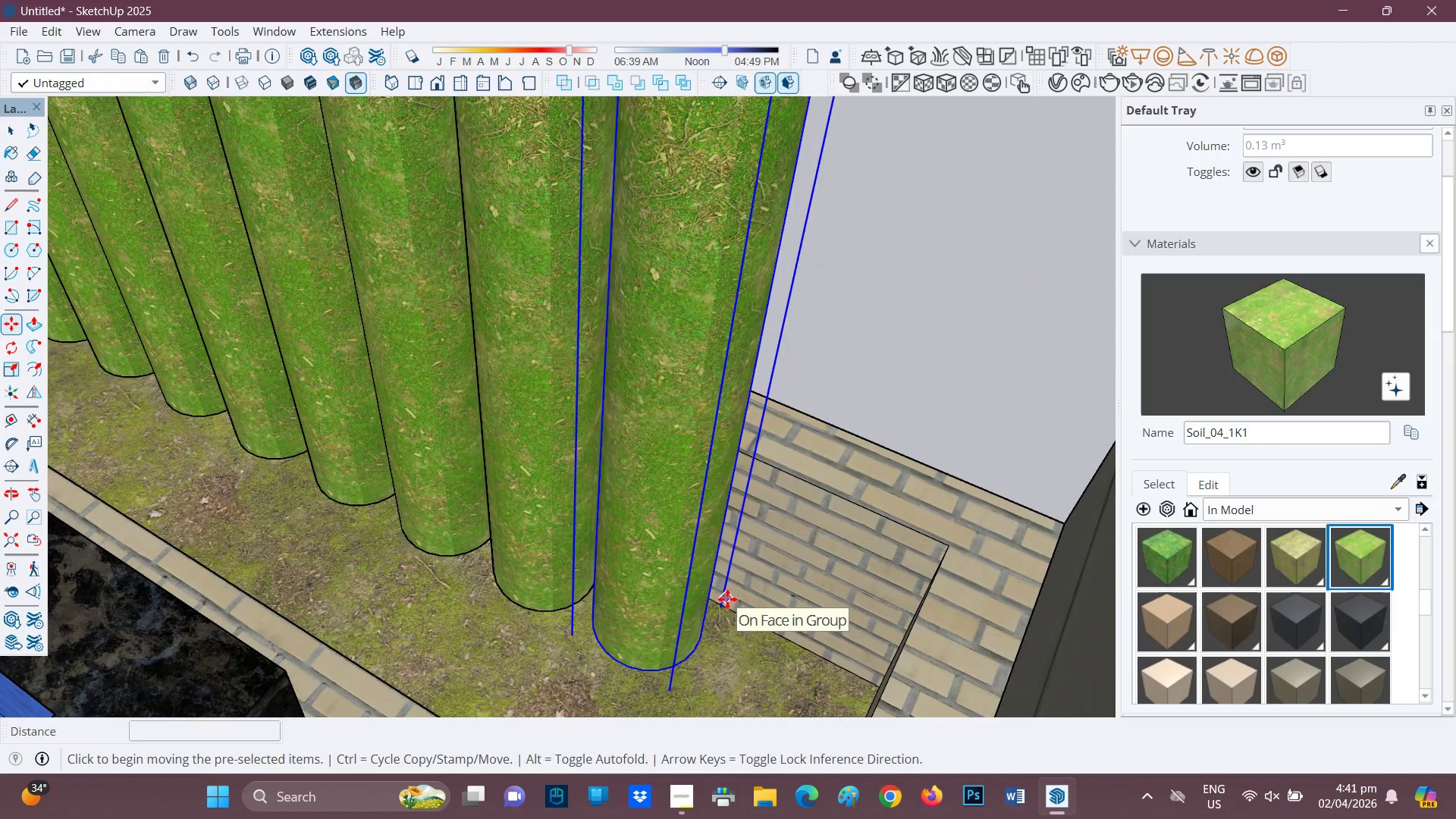 
key(Control+ControlRight)
 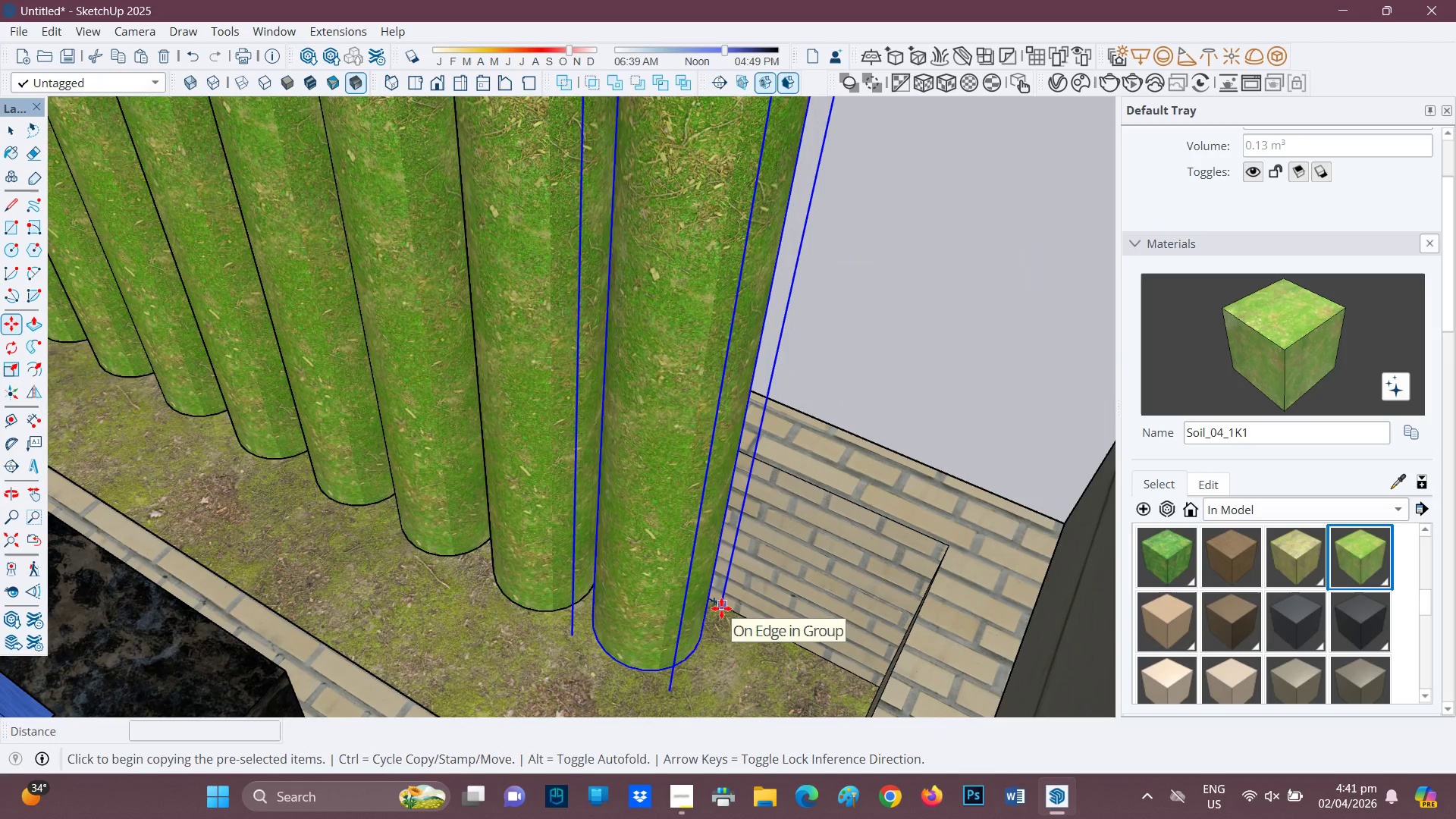 
left_click([721, 608])
 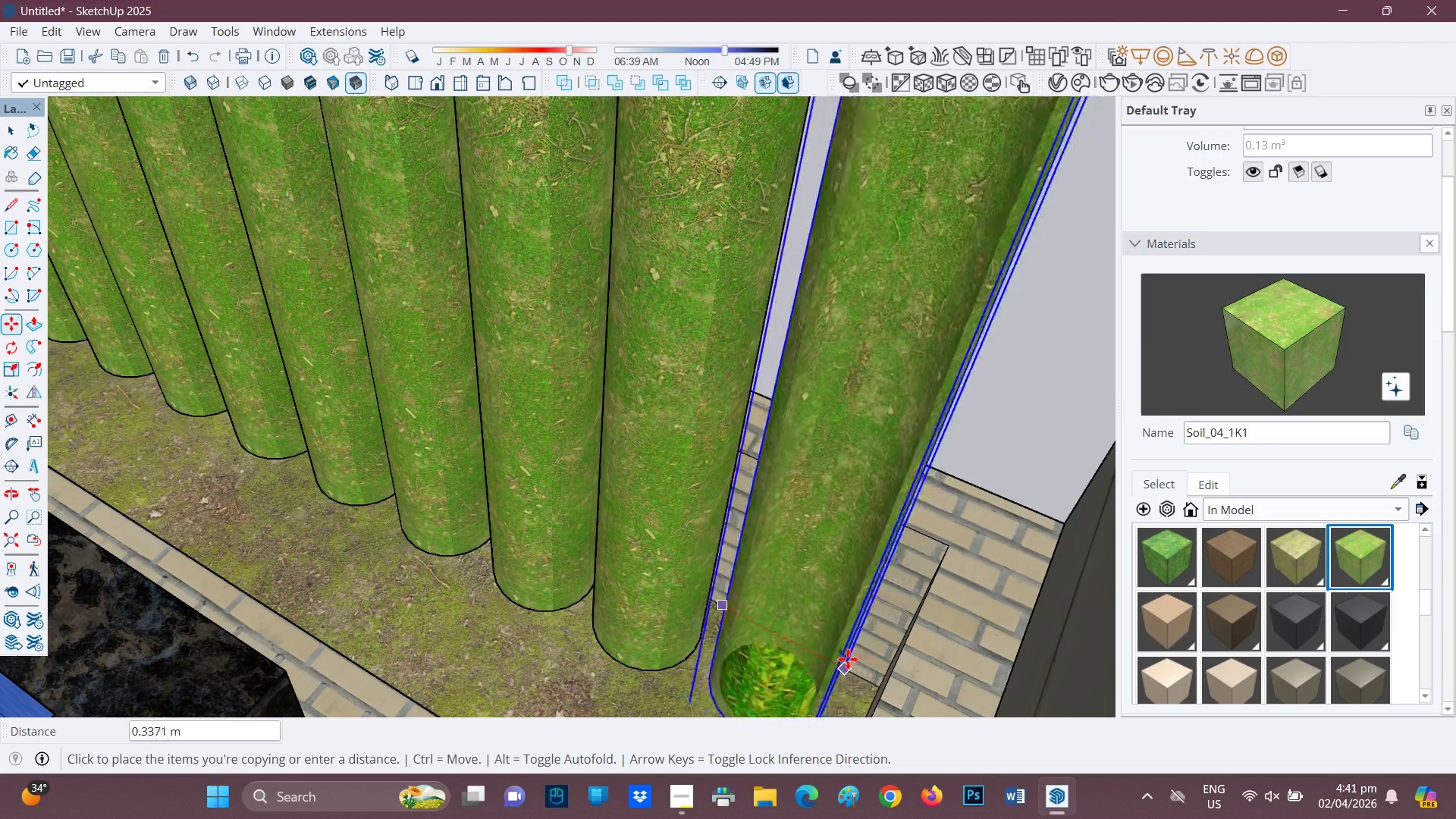 
wait(5.12)
 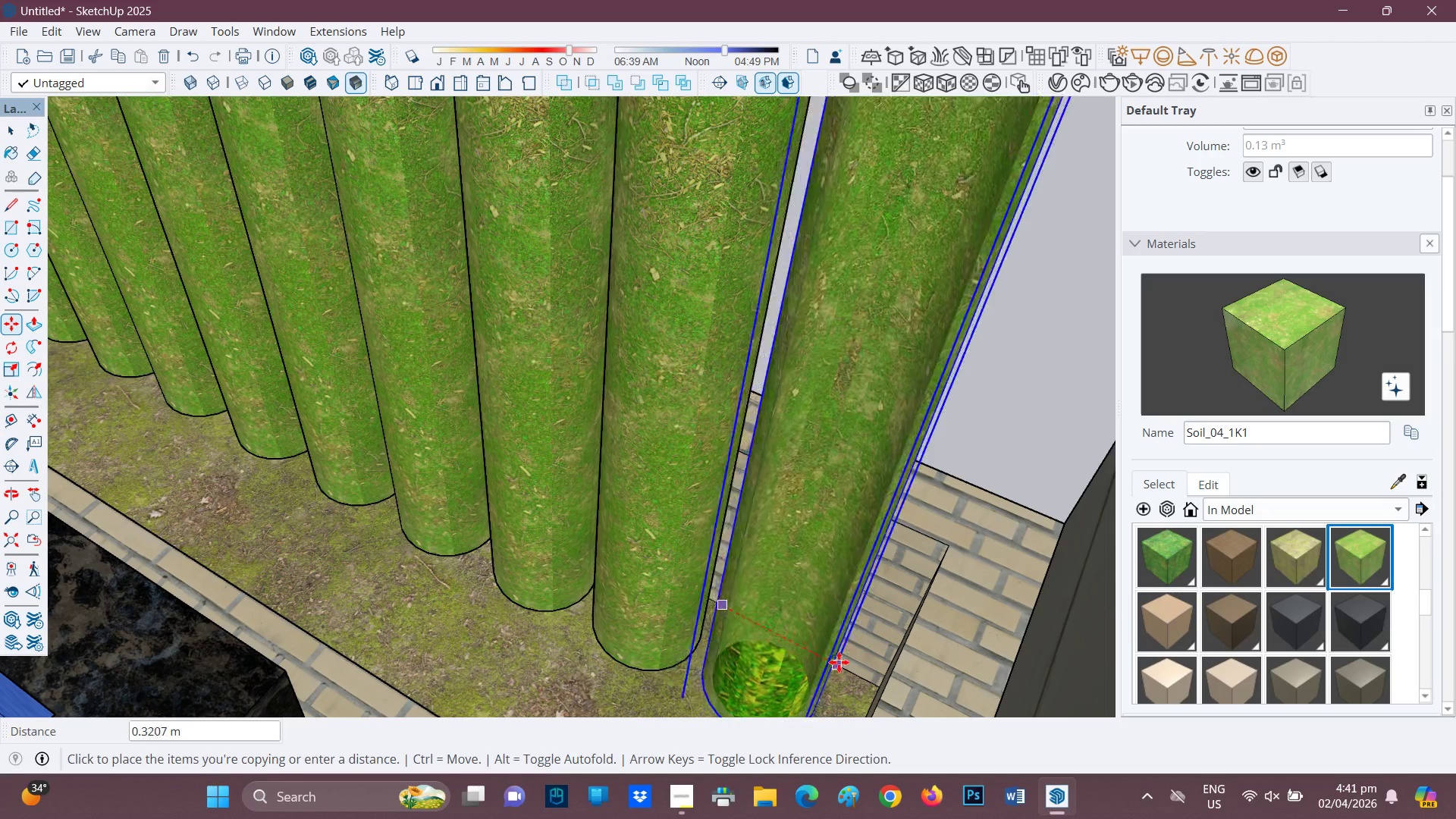 
left_click([839, 655])
 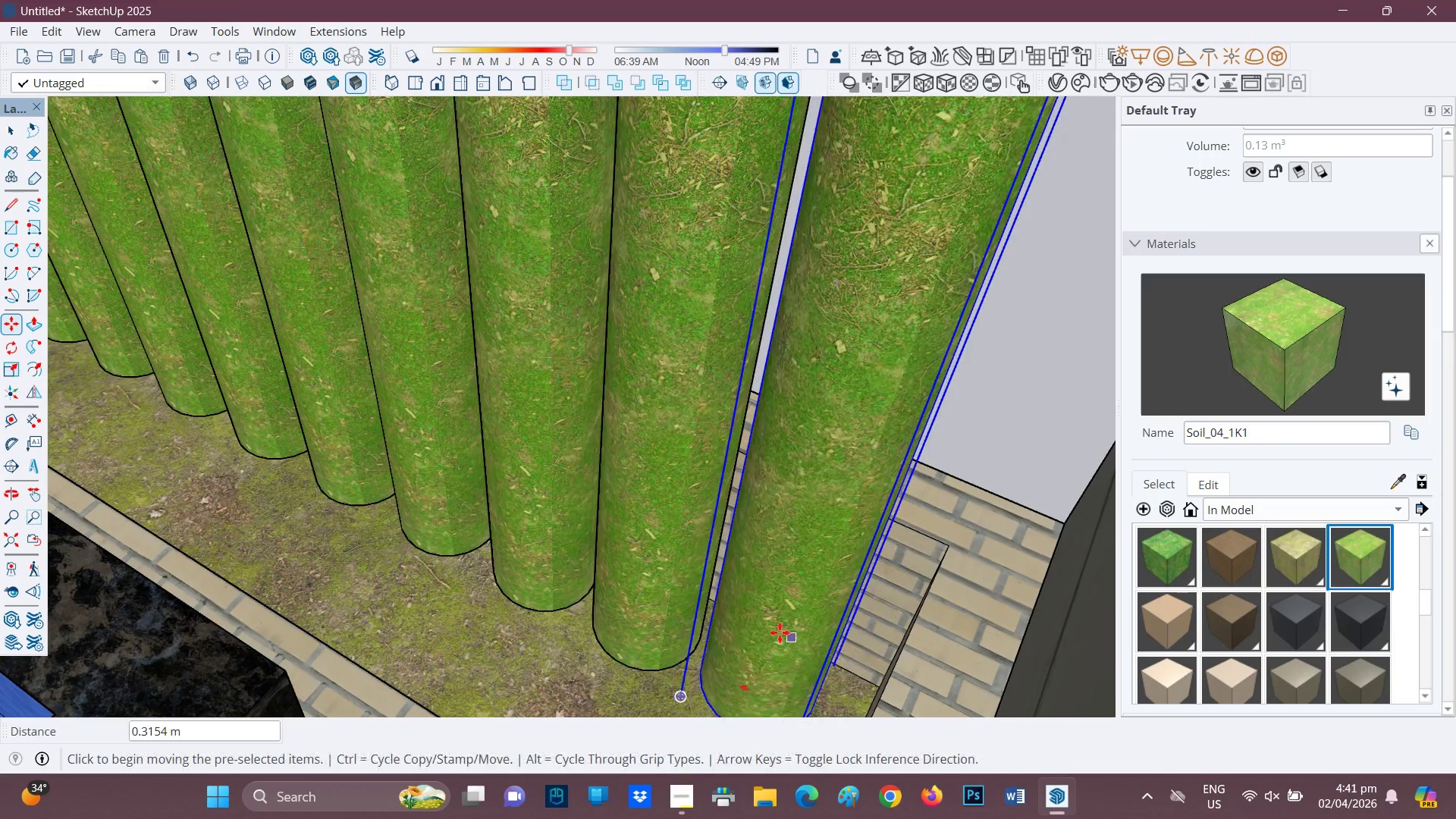 
scroll: coordinate [388, 416], scroll_direction: down, amount: 10.0
 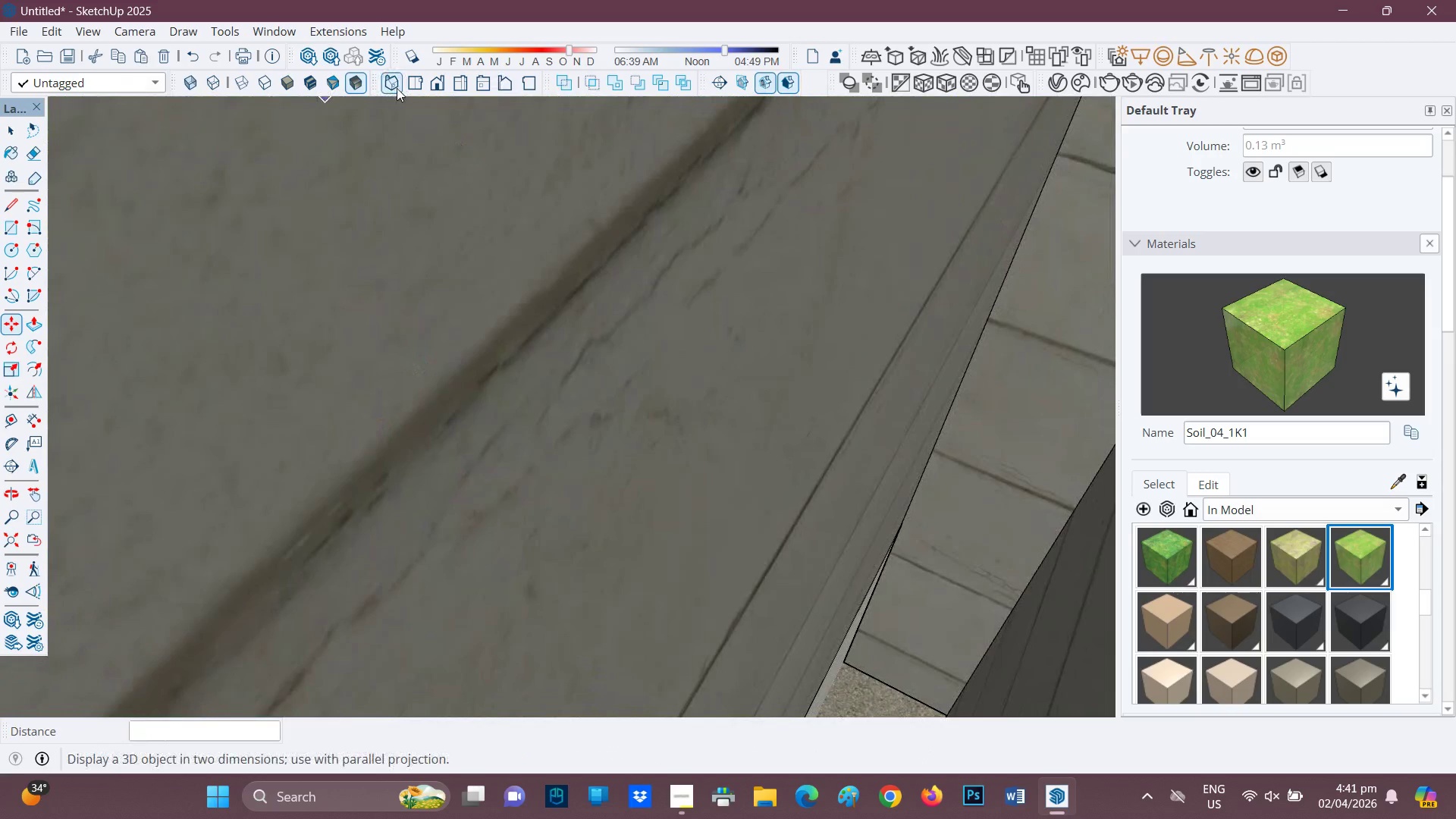 
left_click([398, 82])
 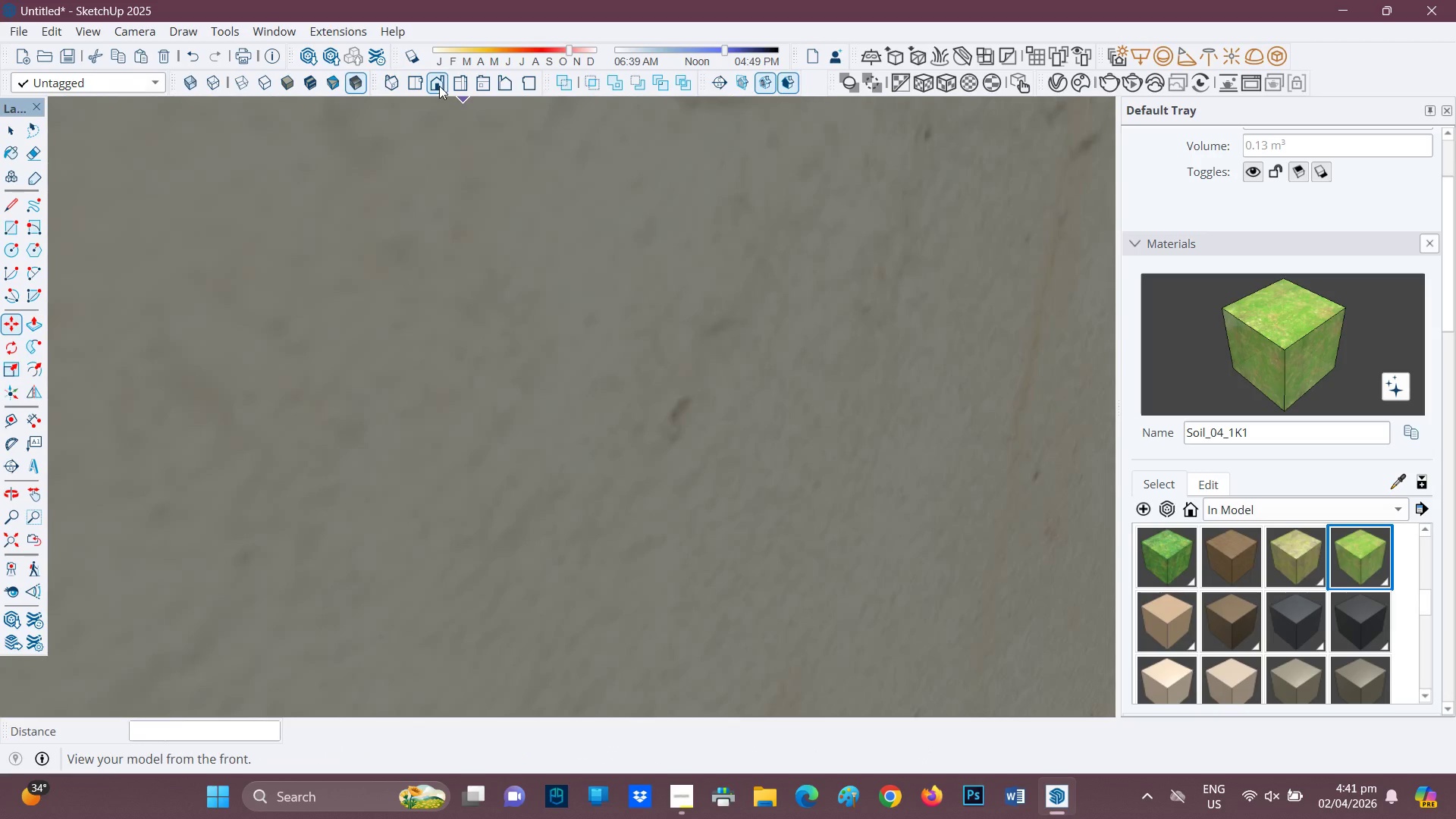 
left_click([437, 83])
 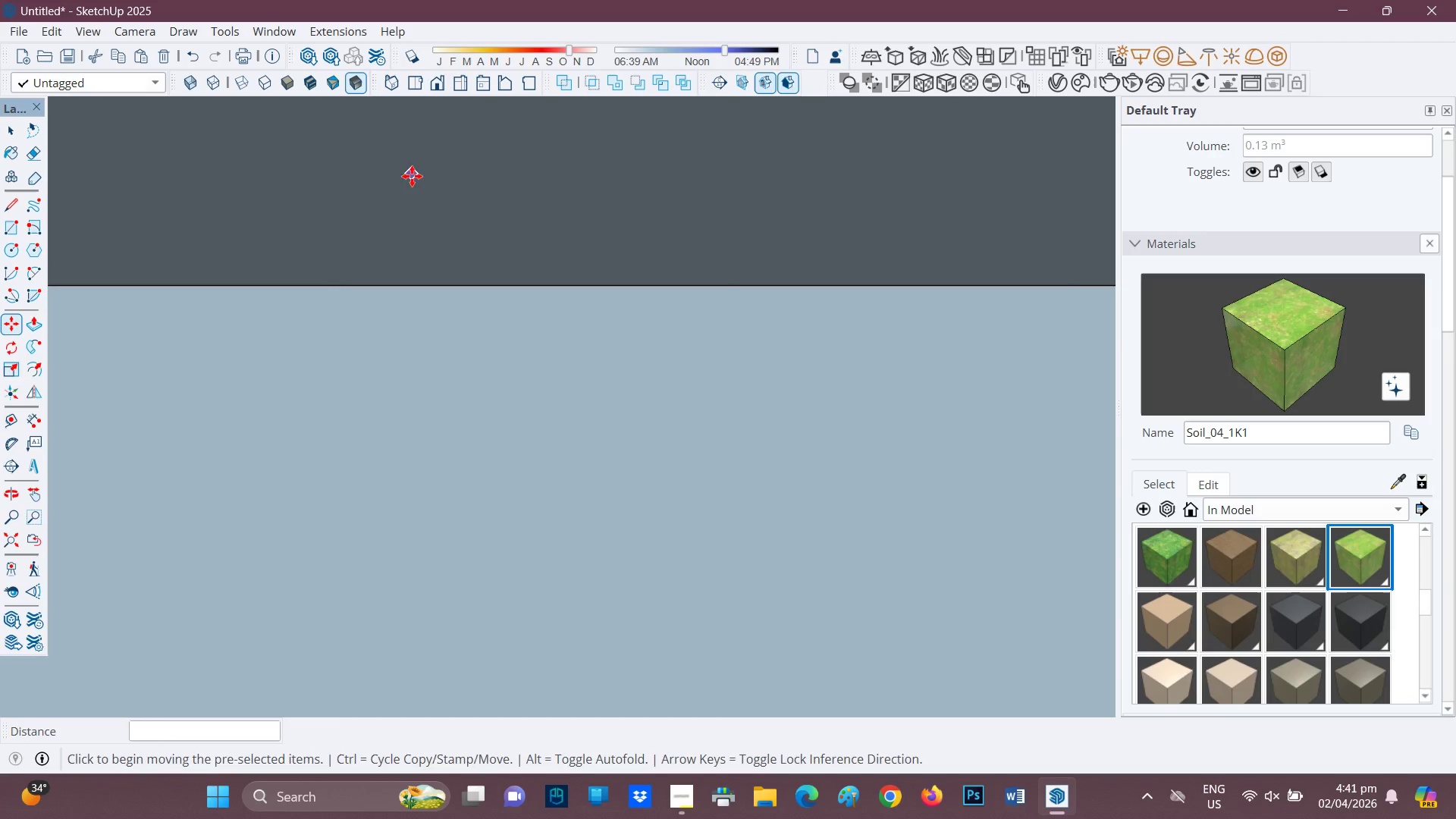 
scroll: coordinate [472, 286], scroll_direction: down, amount: 5.0
 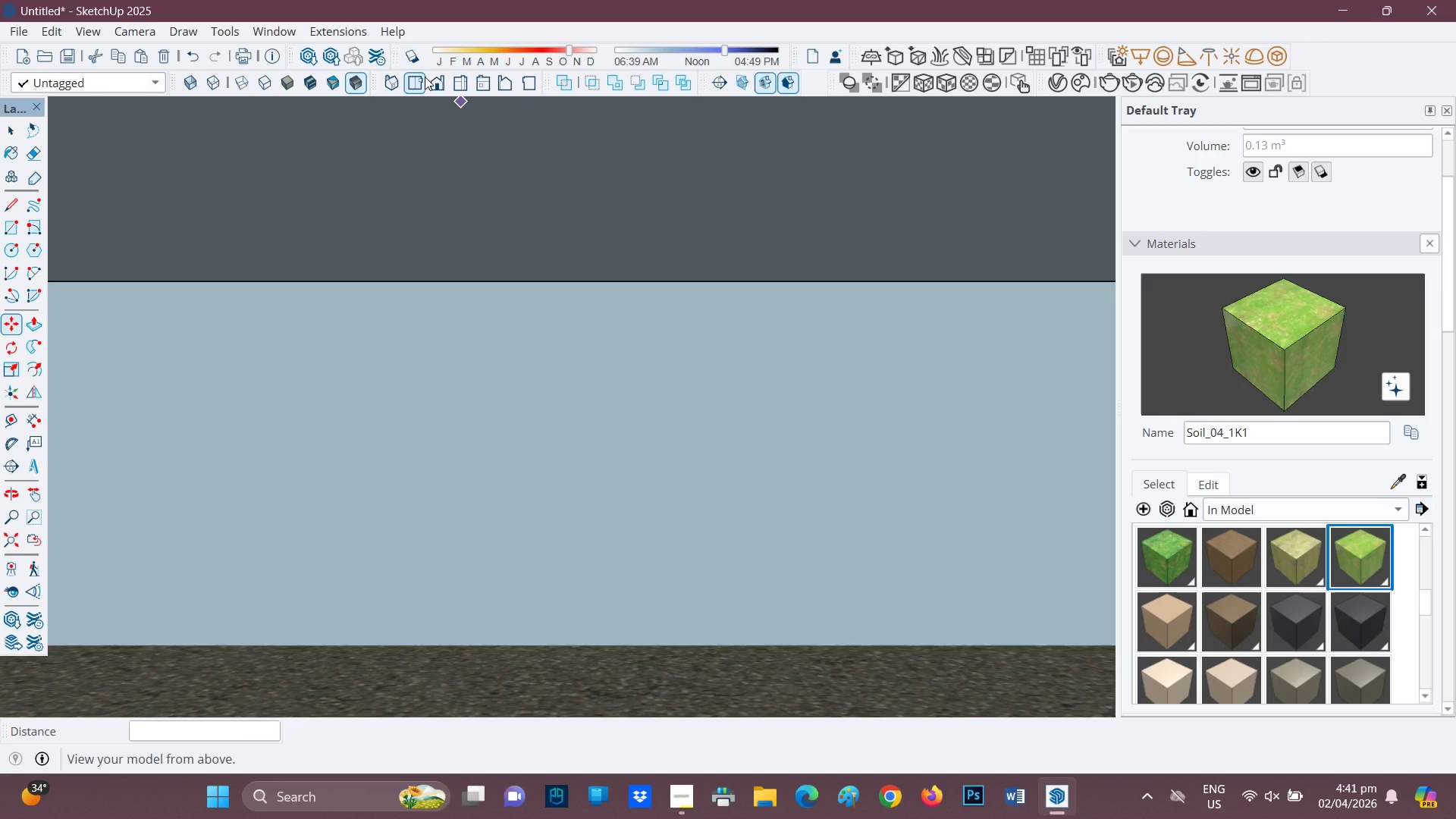 
left_click([422, 77])
 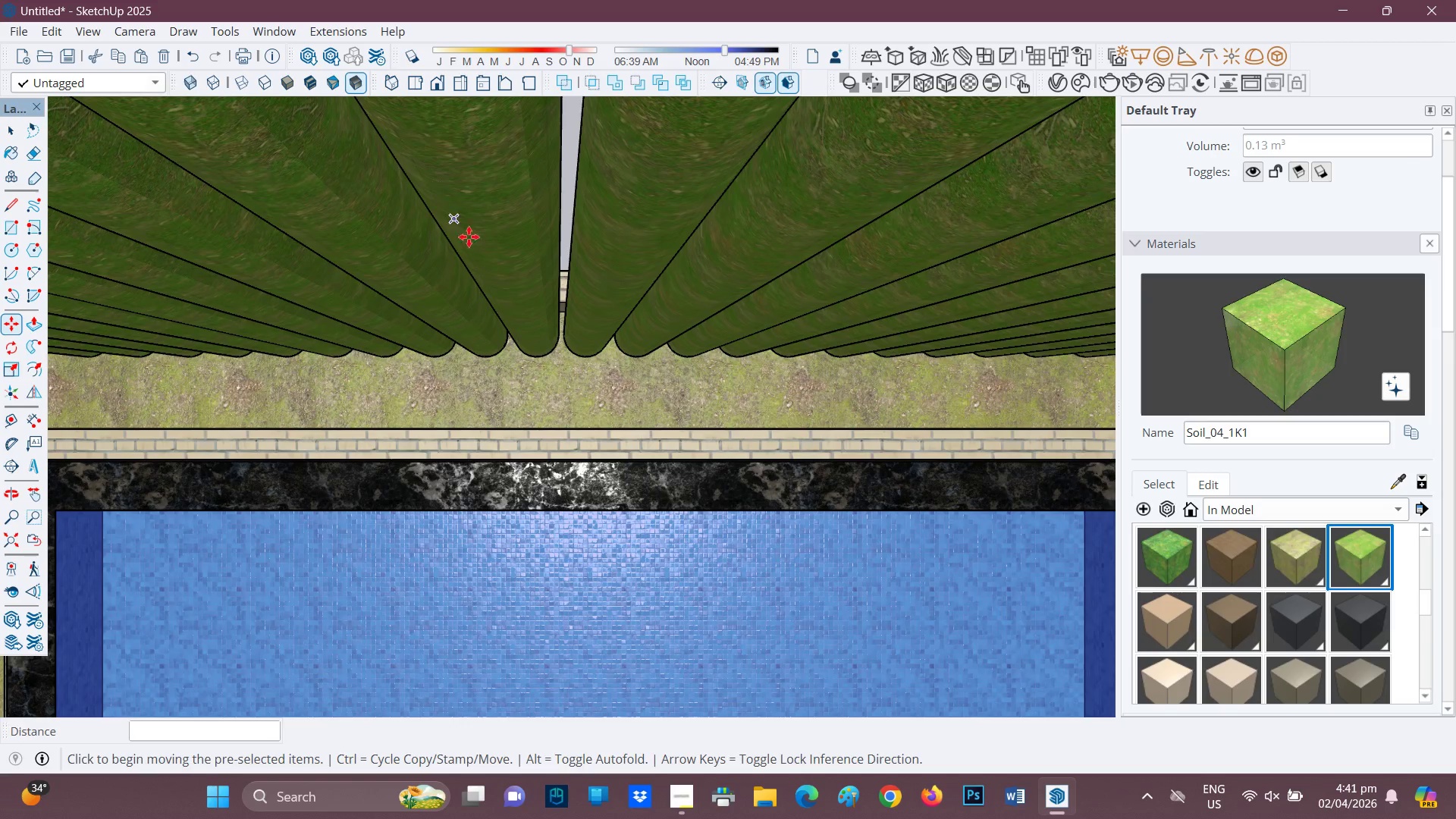 
scroll: coordinate [667, 384], scroll_direction: down, amount: 16.0
 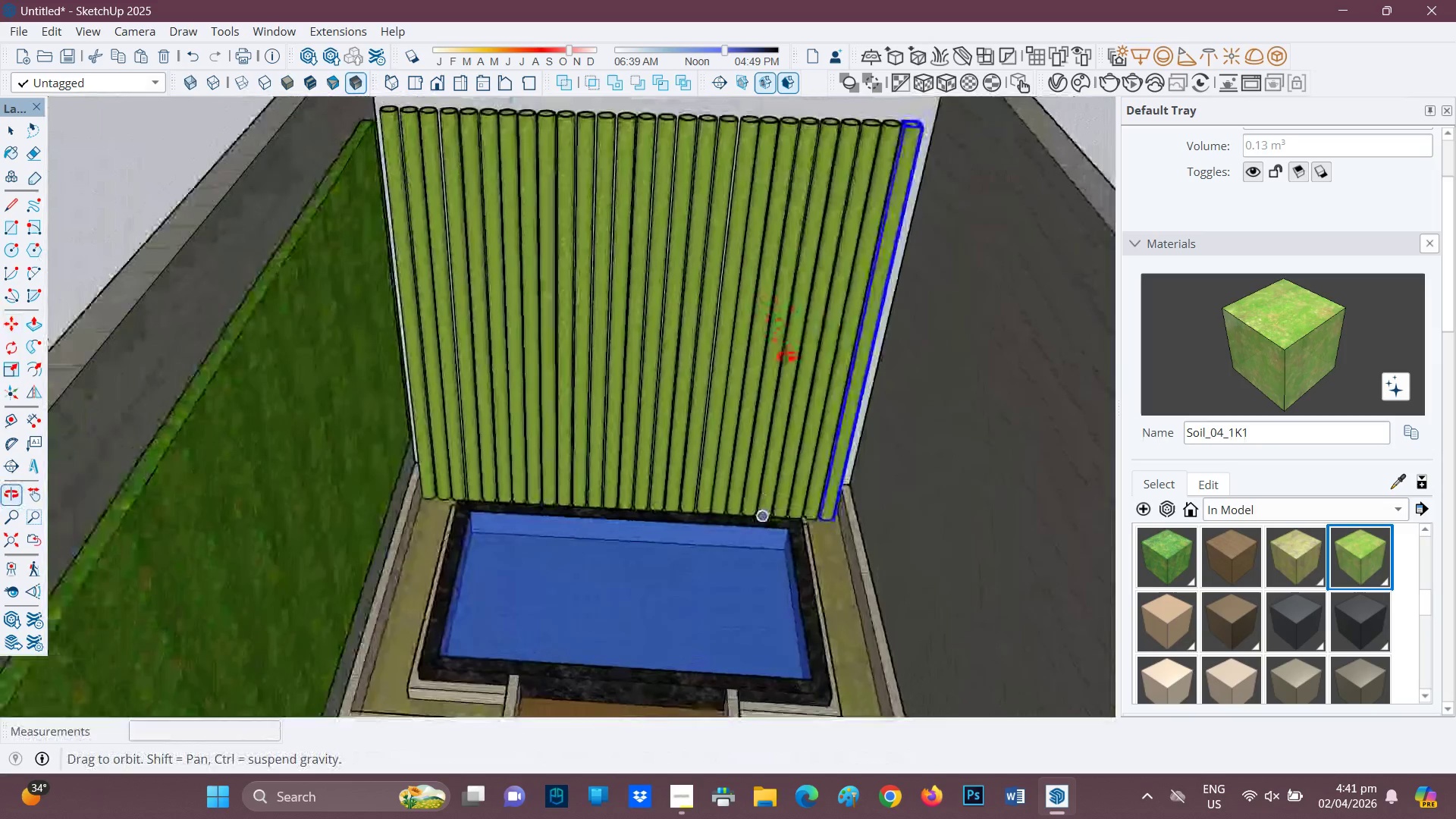 
wait(5.24)
 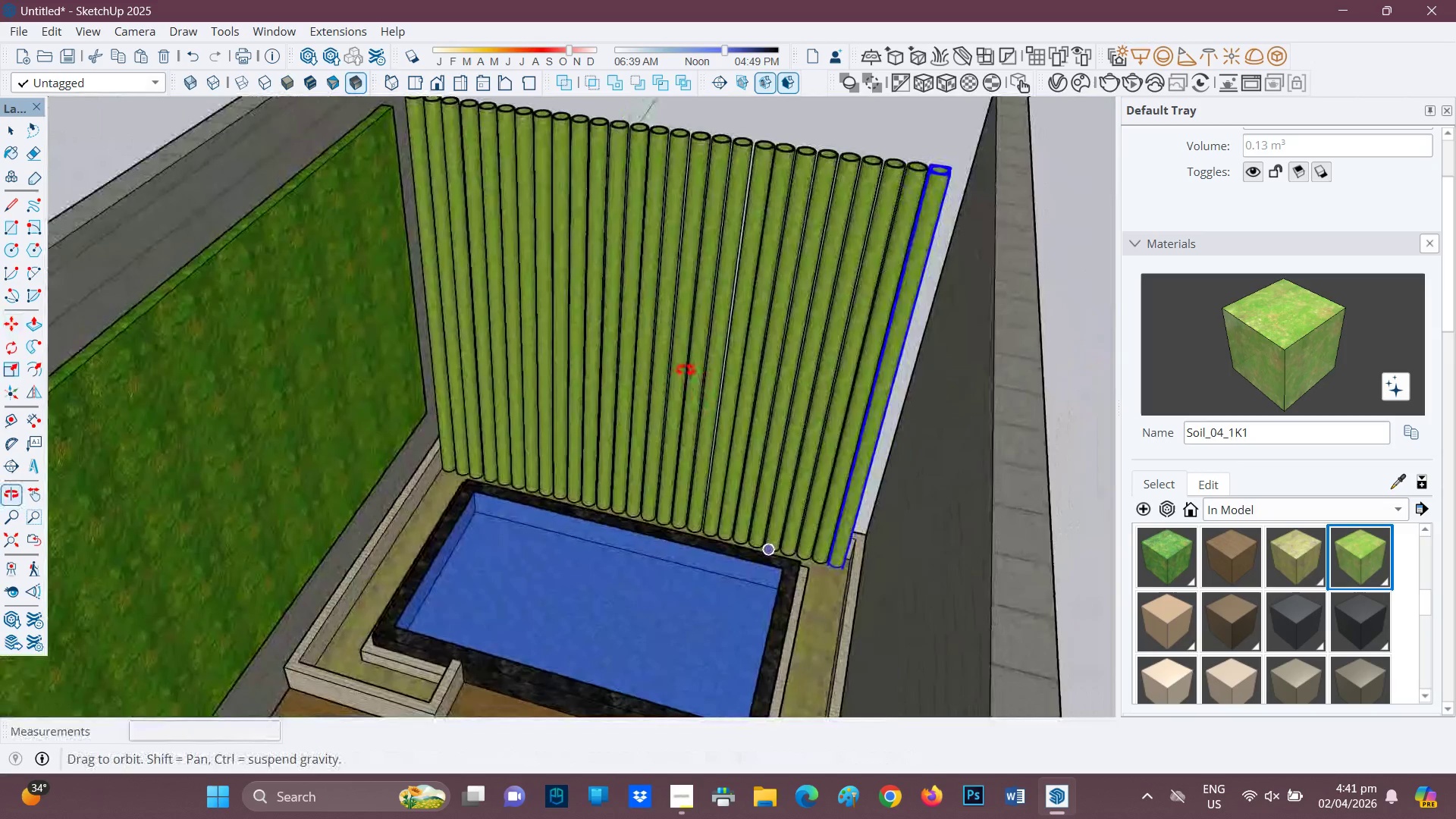 
scroll: coordinate [837, 467], scroll_direction: up, amount: 24.0
 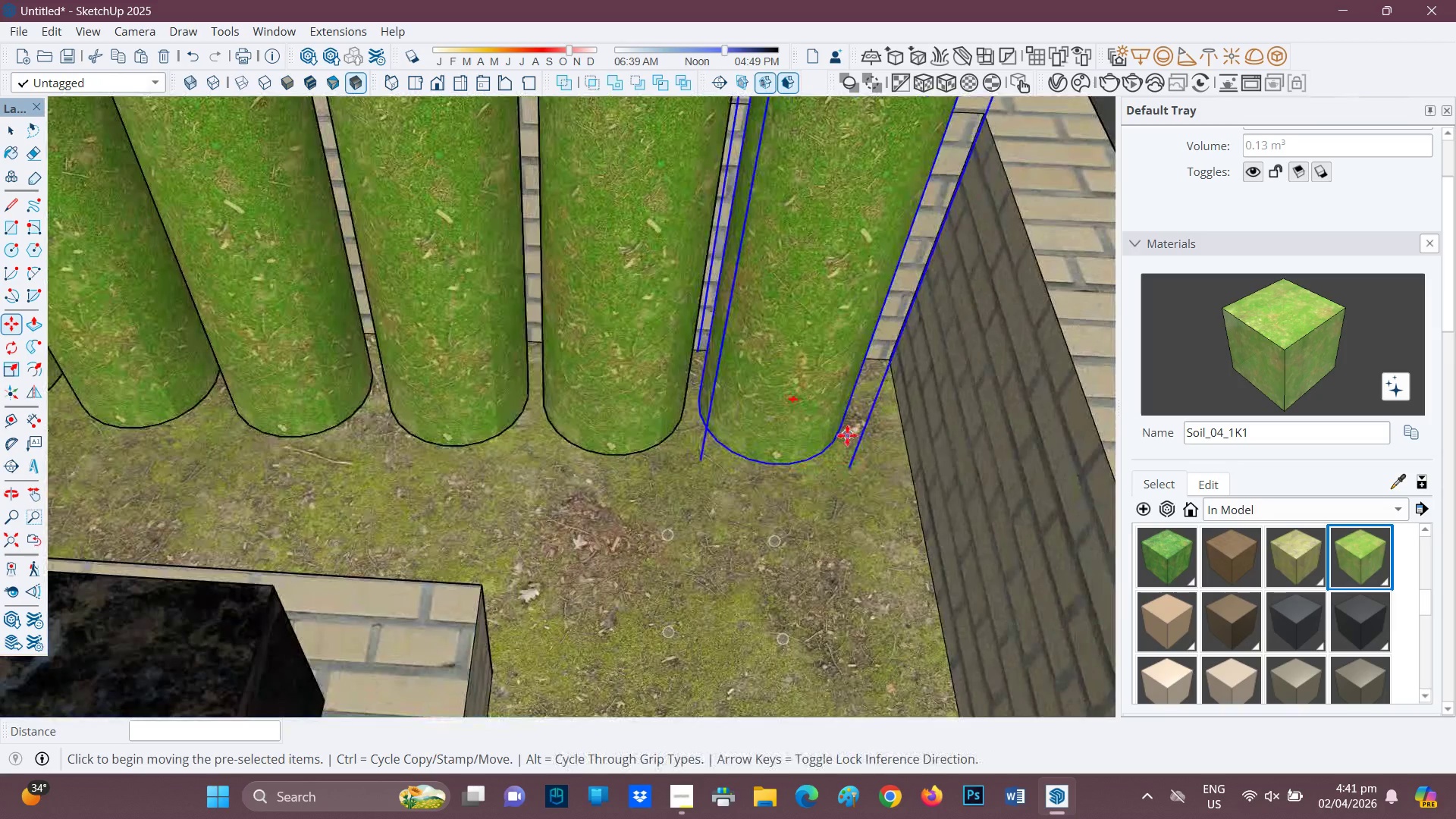 
key(M)
 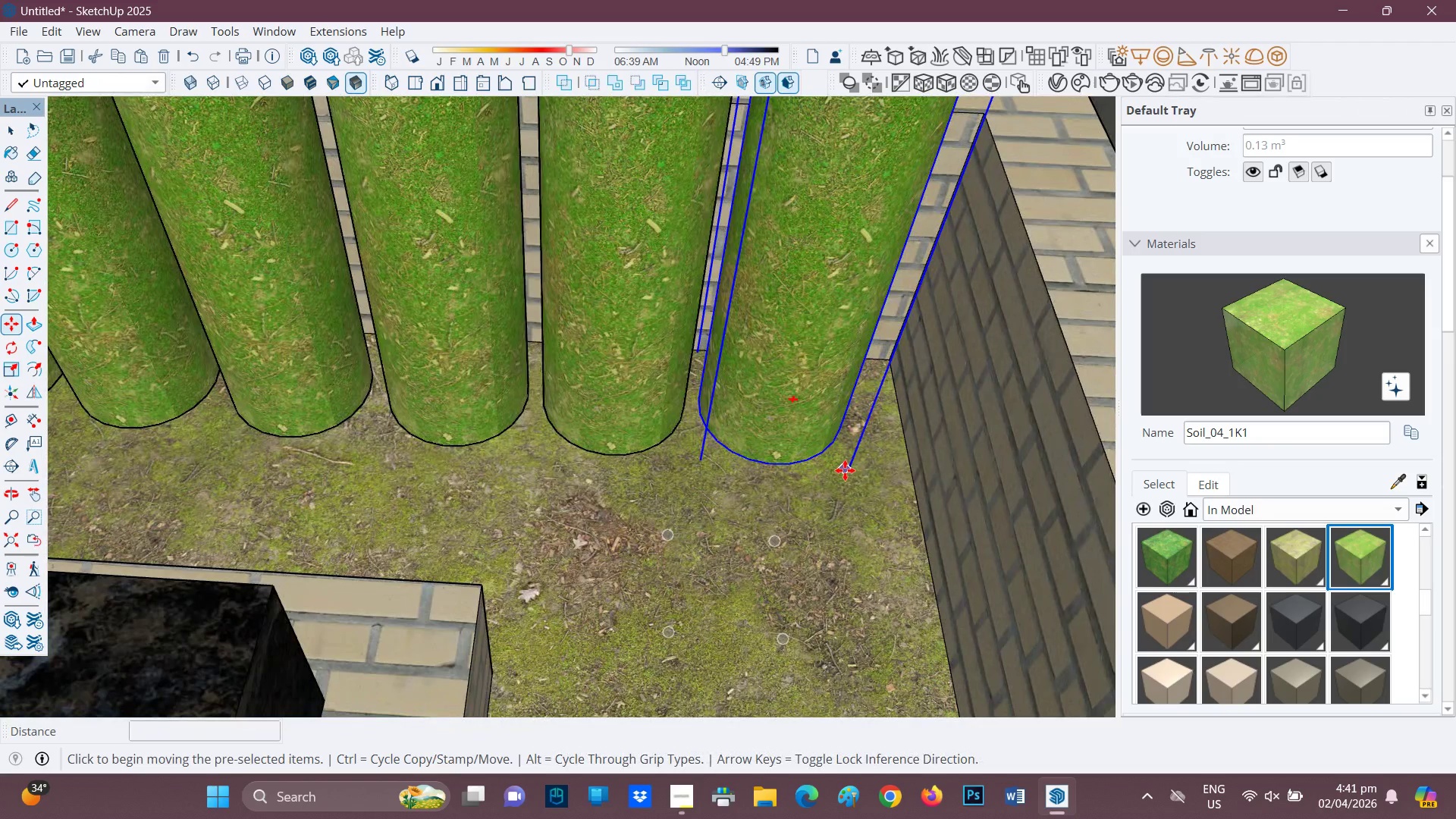 
key(Space)
 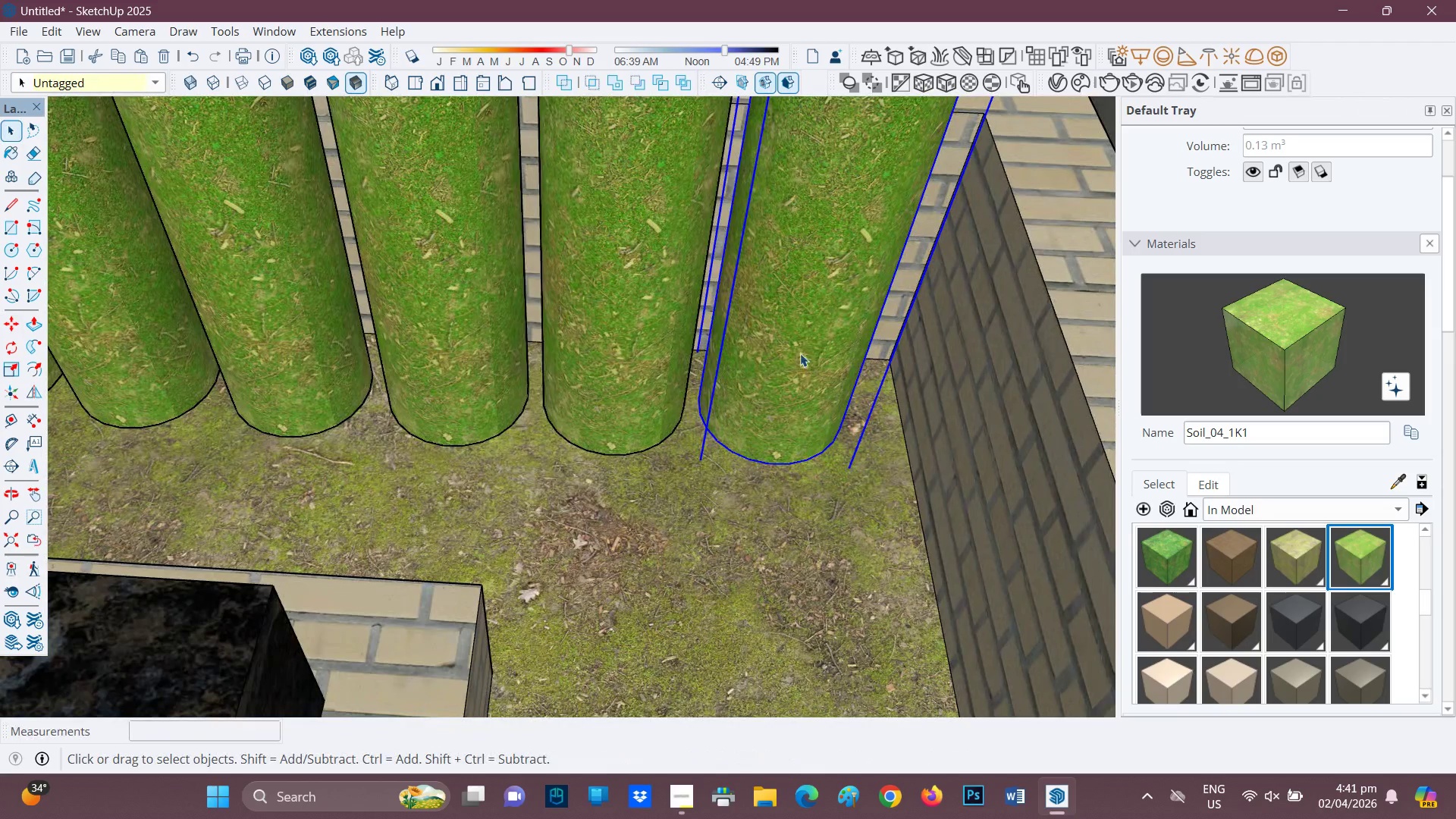 
left_click([800, 353])
 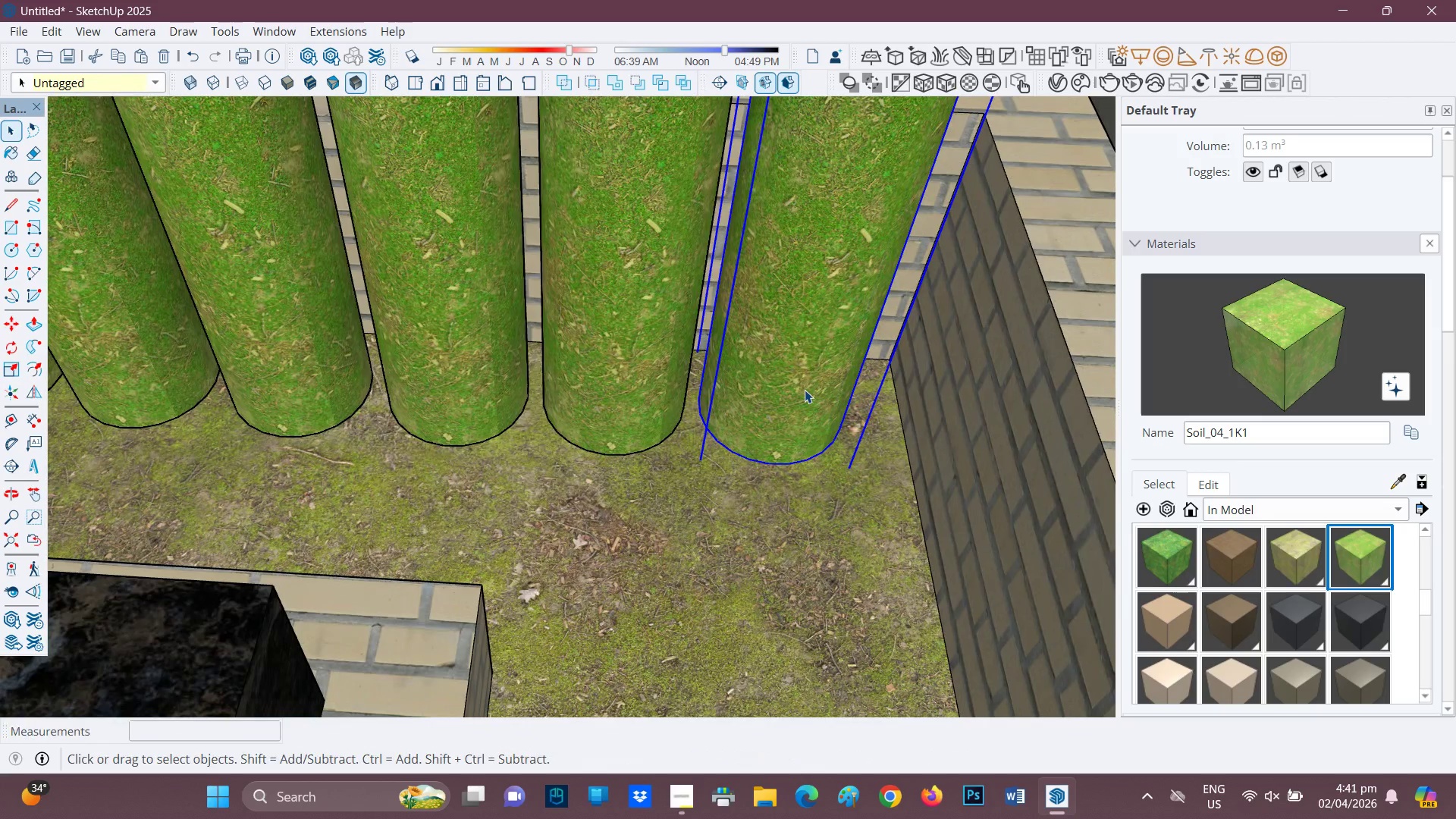 
key(ArrowRight)
 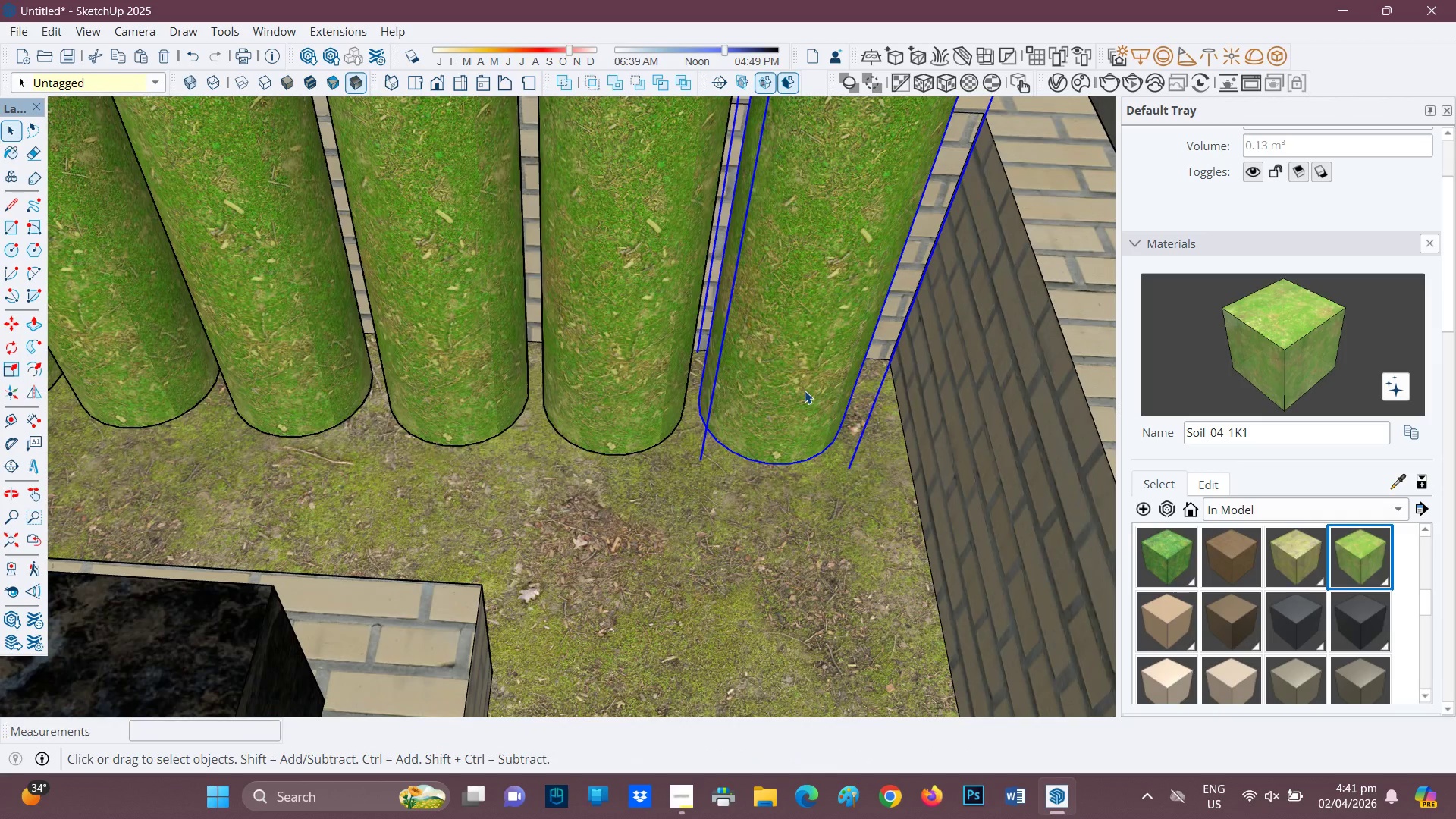 
left_click([805, 390])
 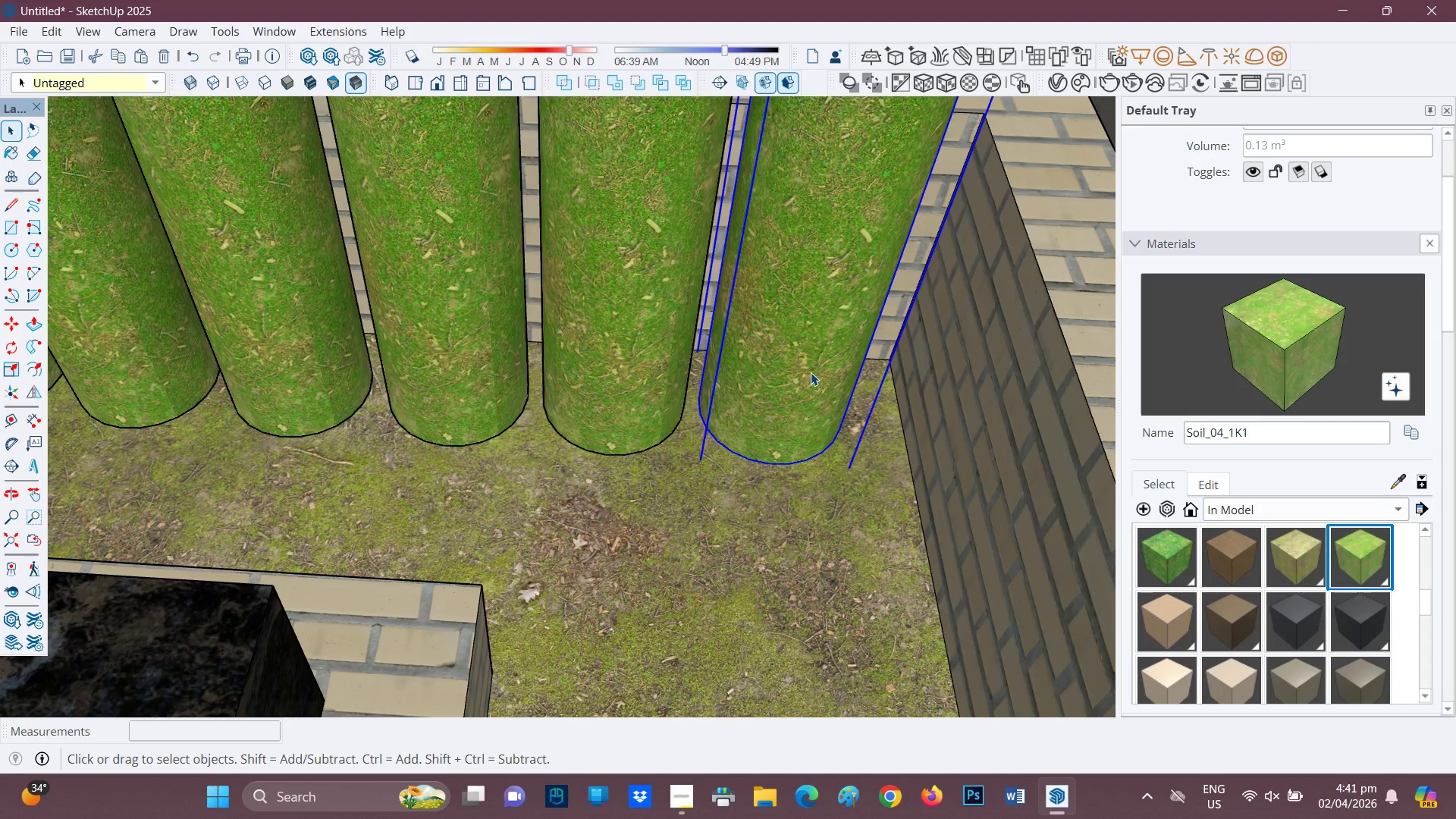 
key(M)
 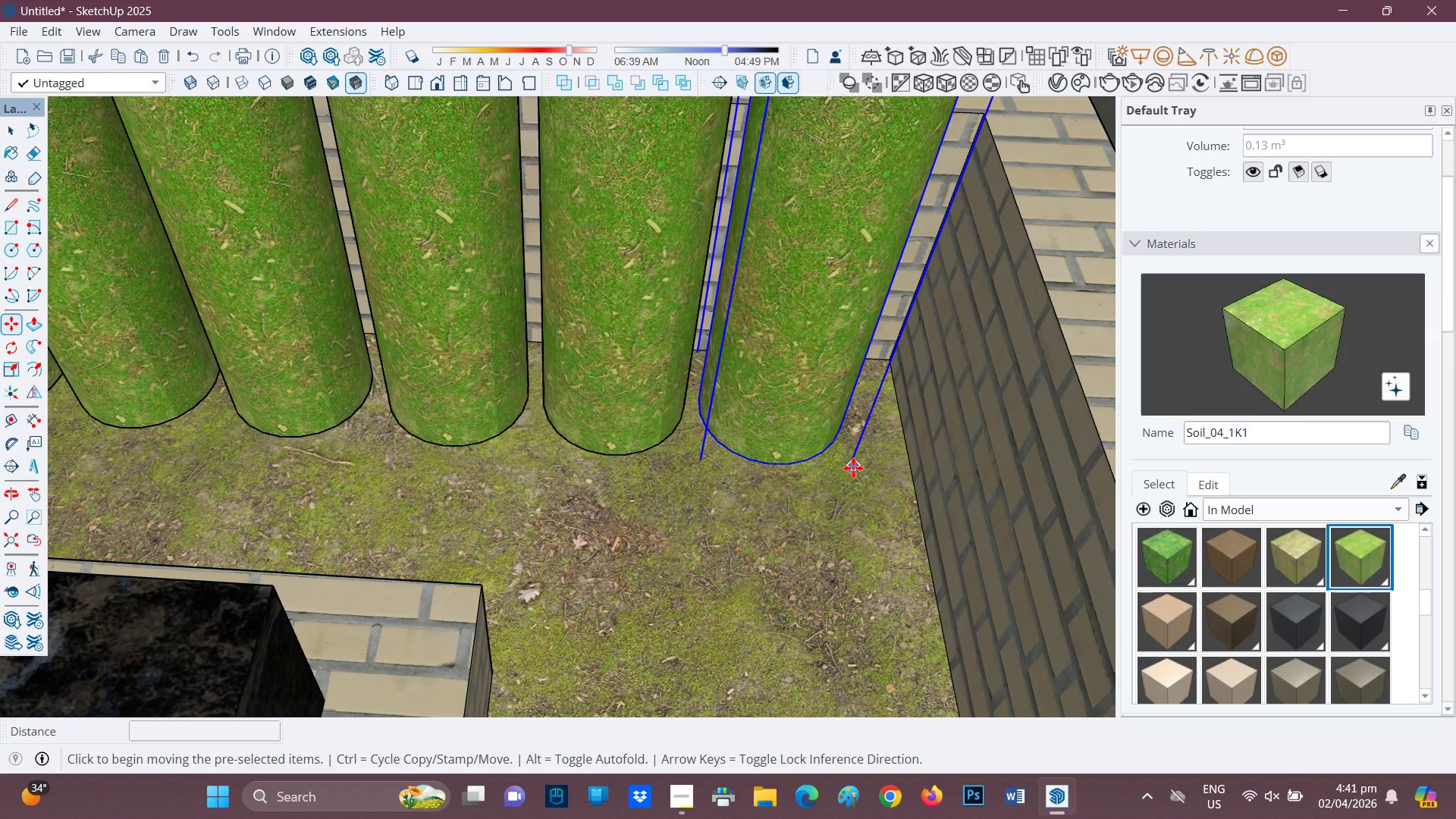 
left_click([851, 467])
 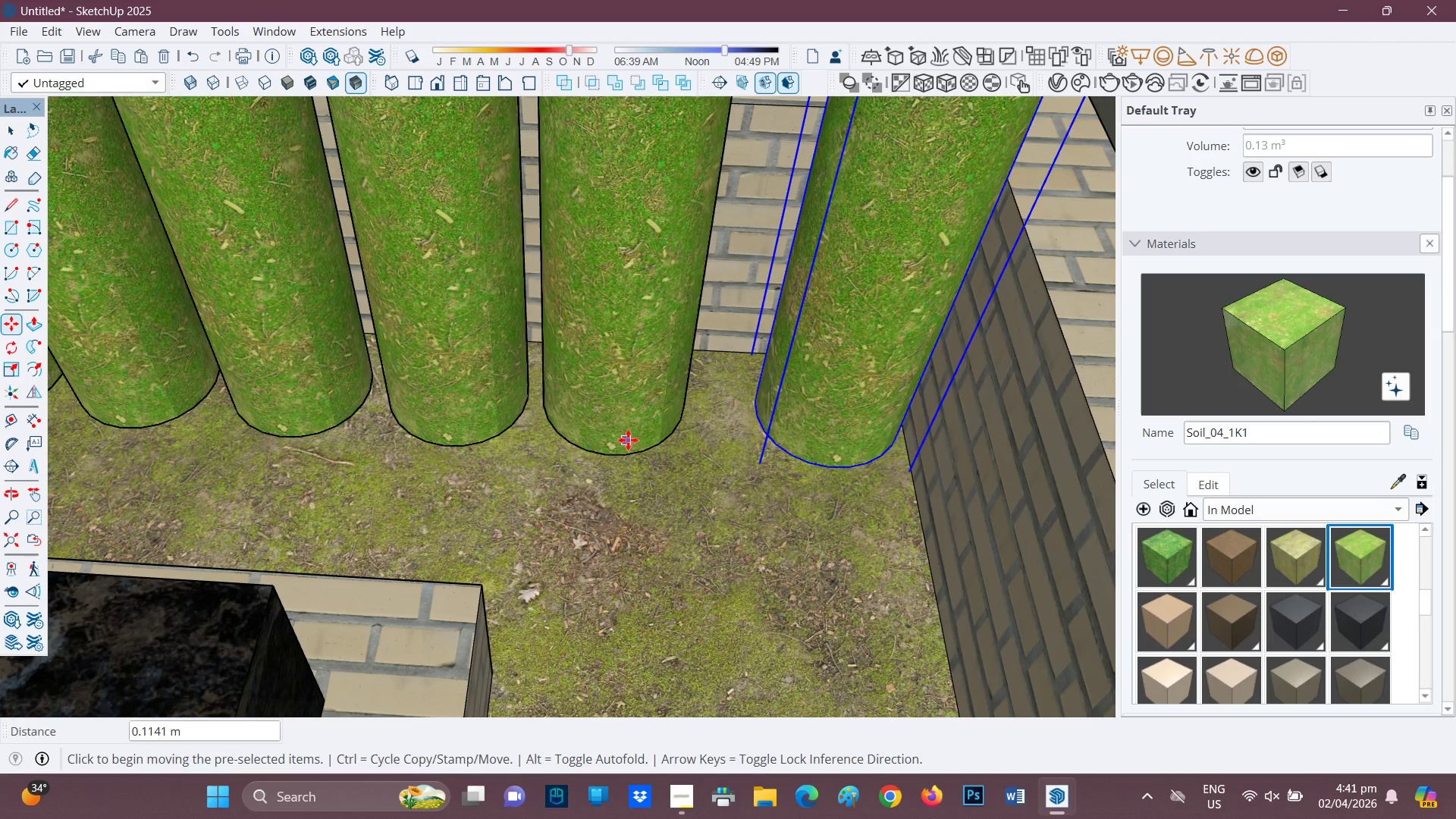 
key(Space)
 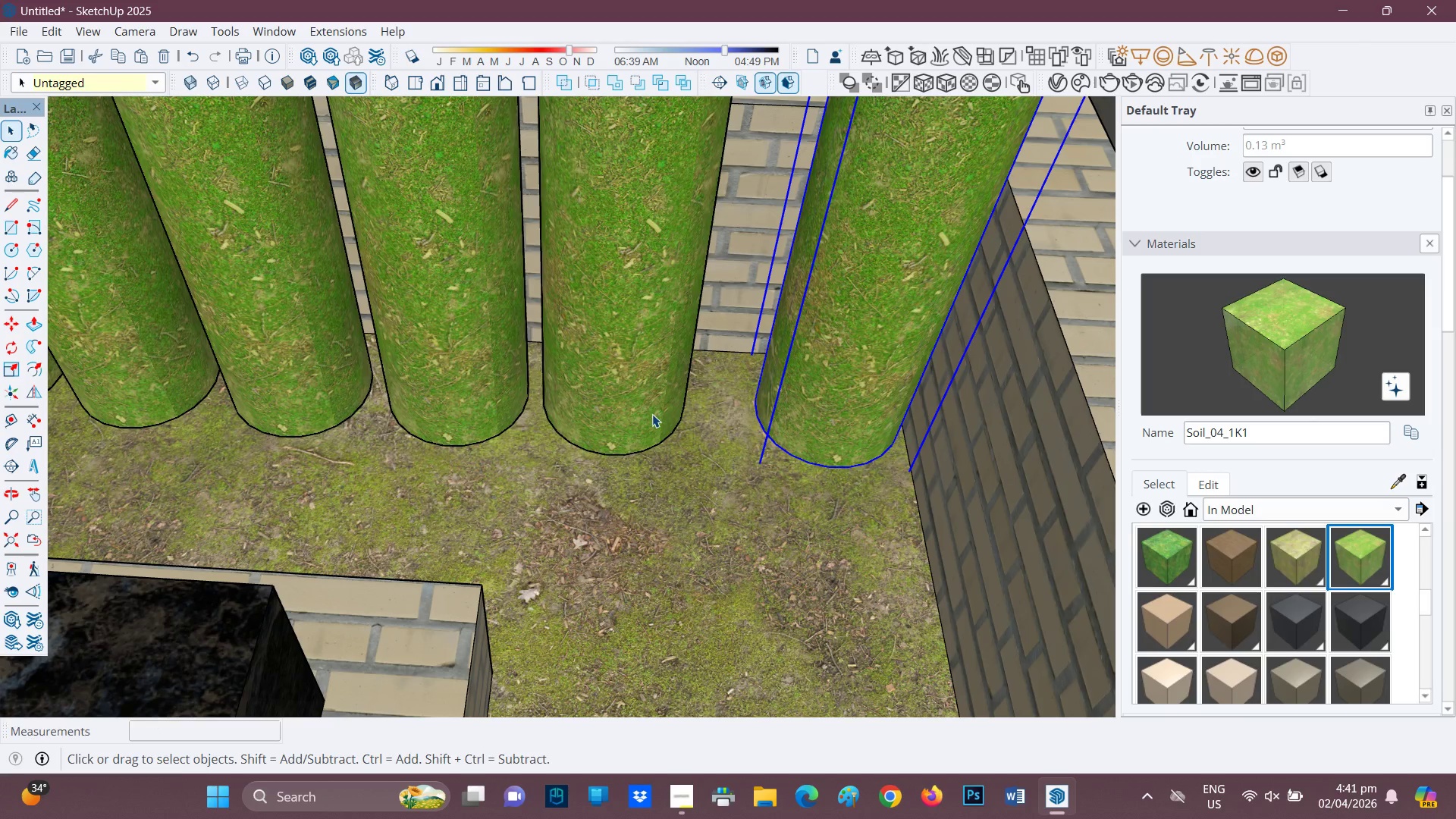 
left_click([652, 414])
 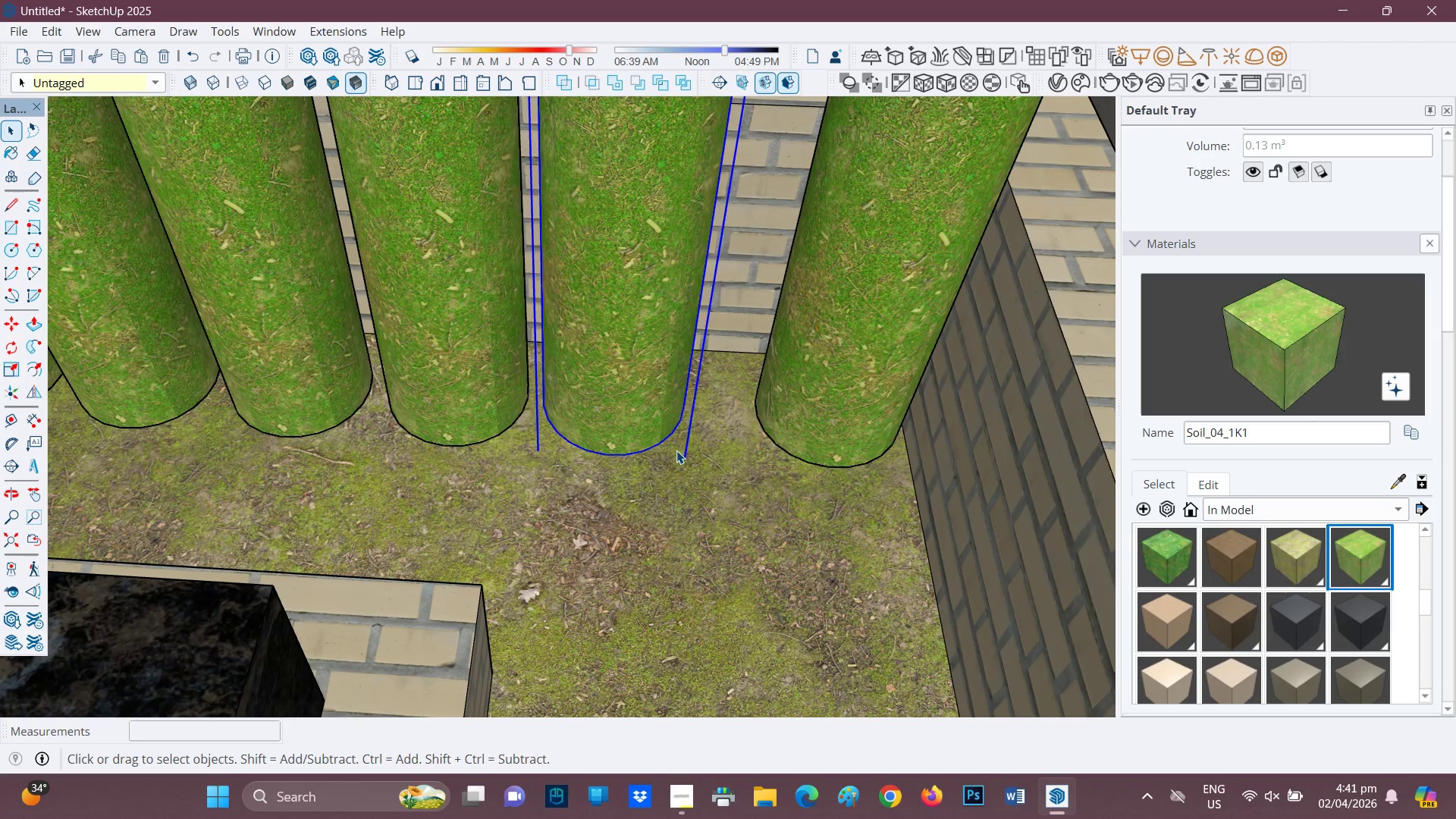 
key(M)
 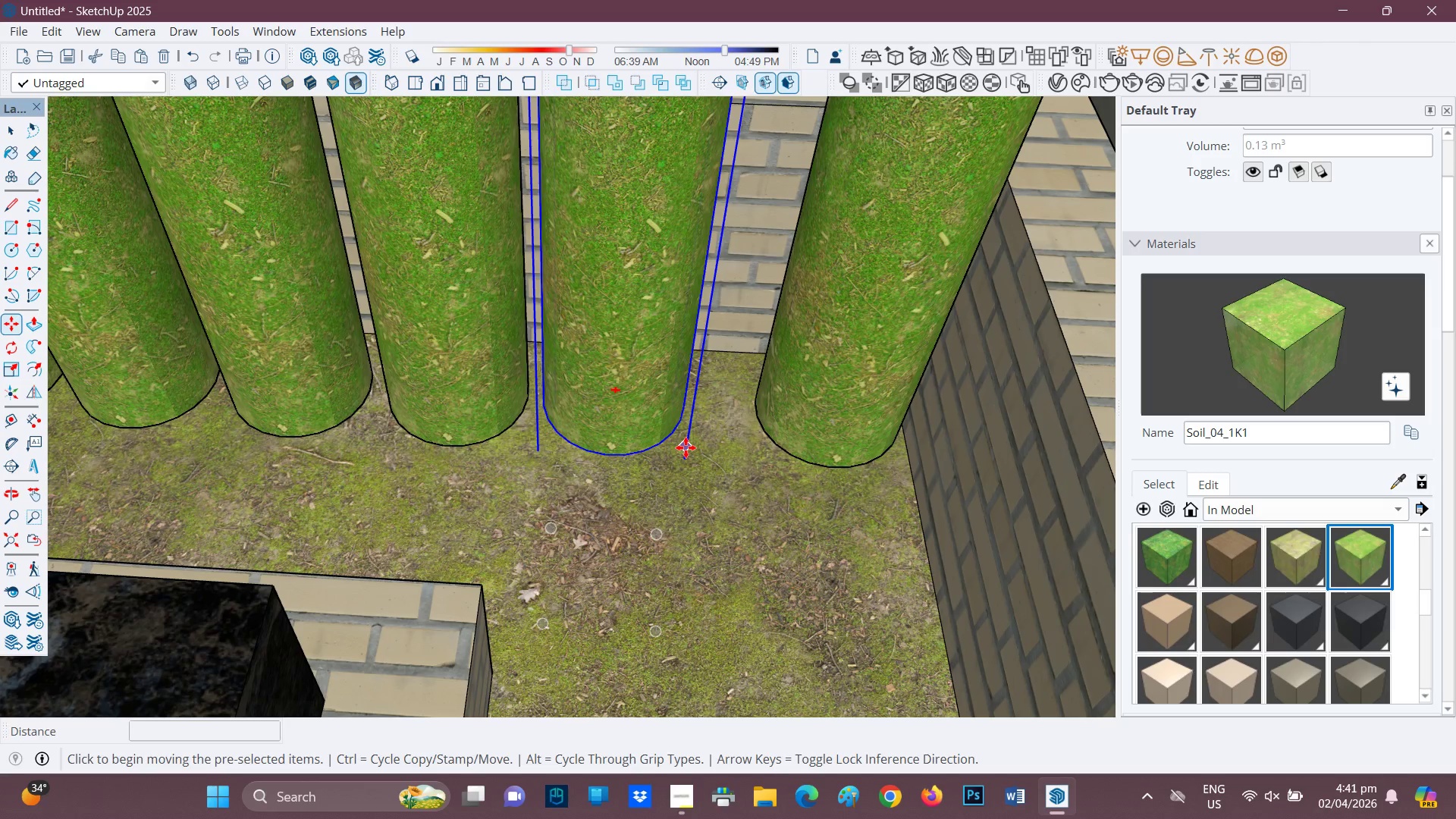 
left_click([686, 447])
 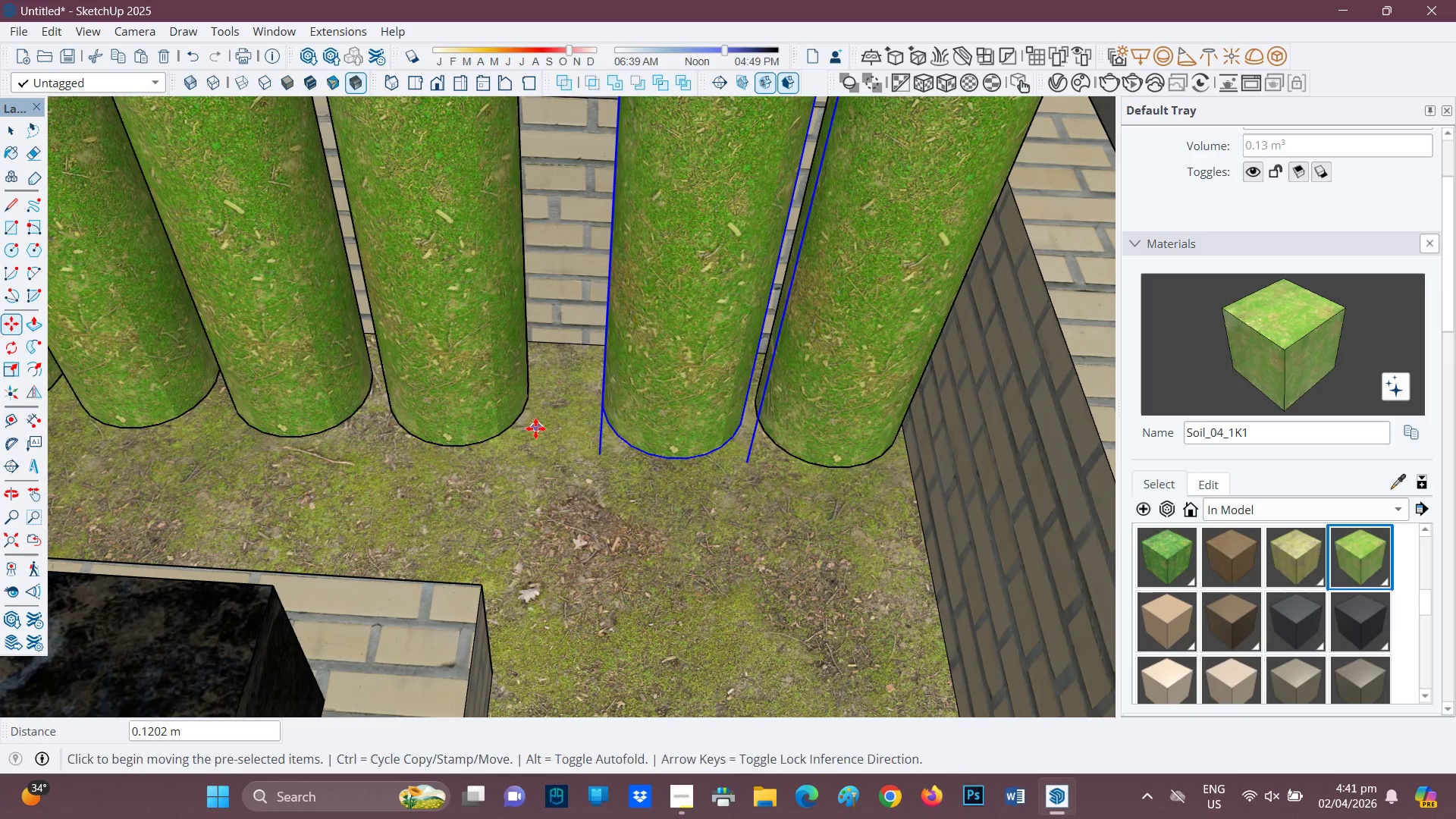 
key(Space)
 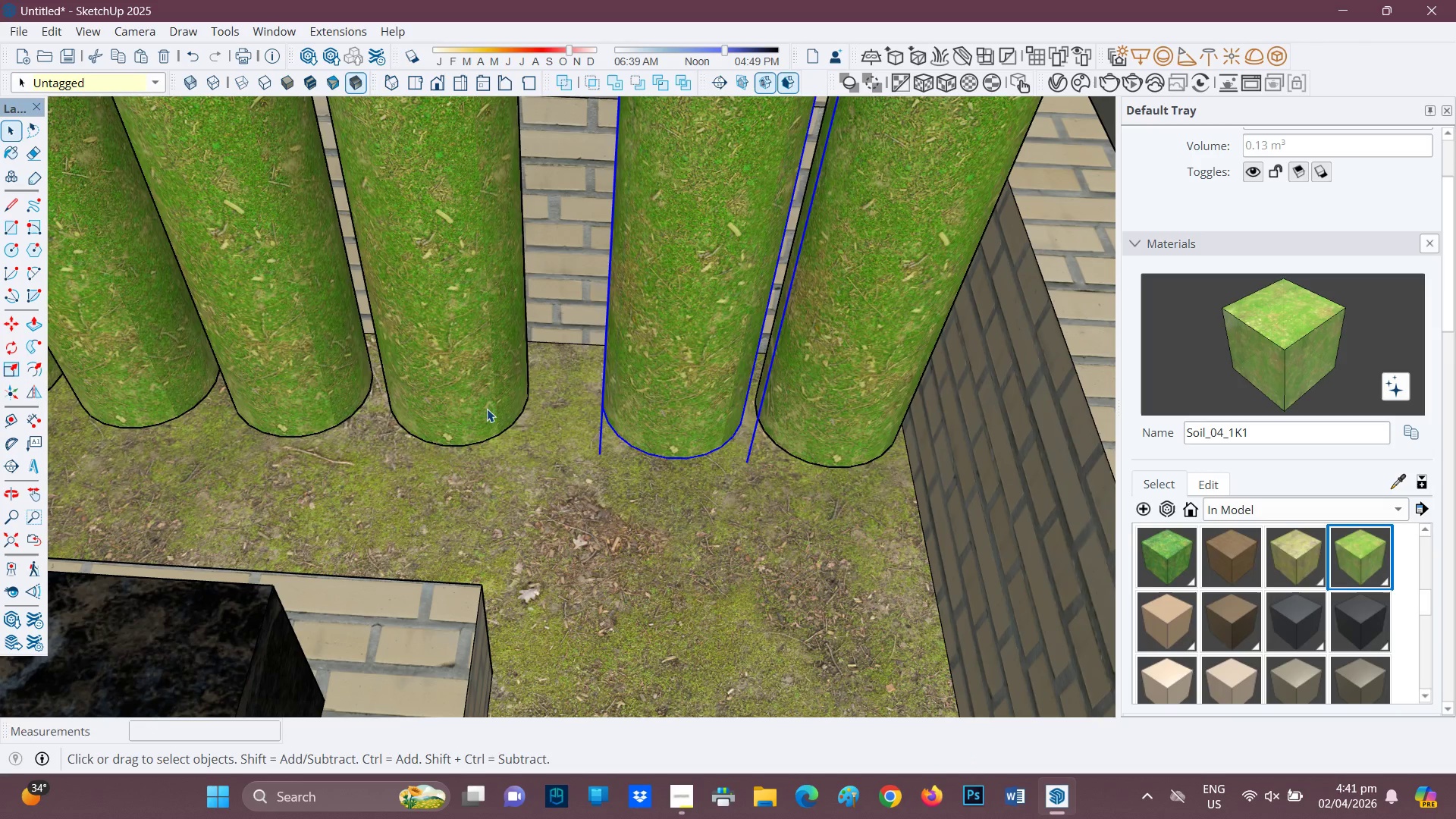 
left_click([487, 409])
 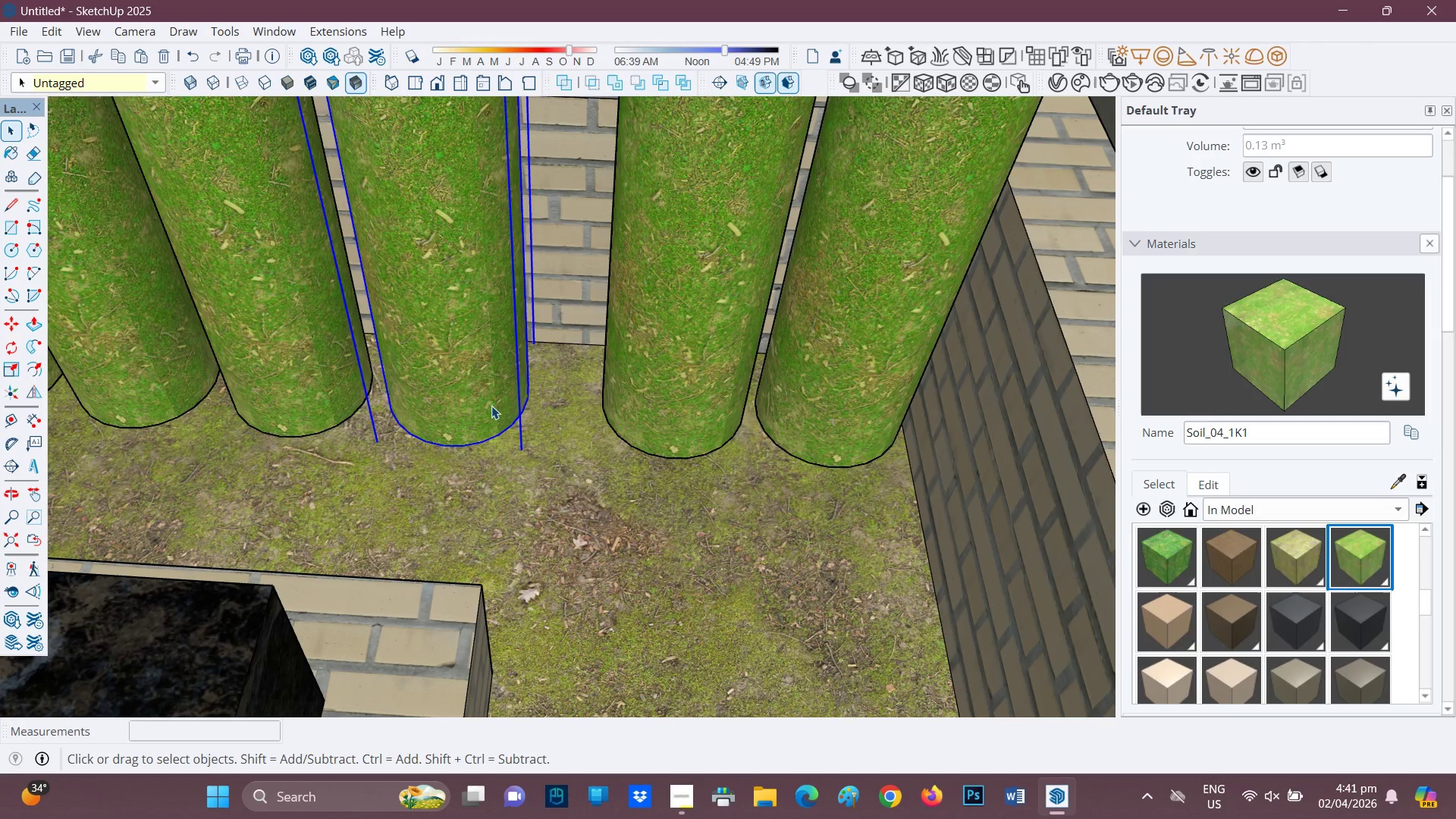 
key(M)
 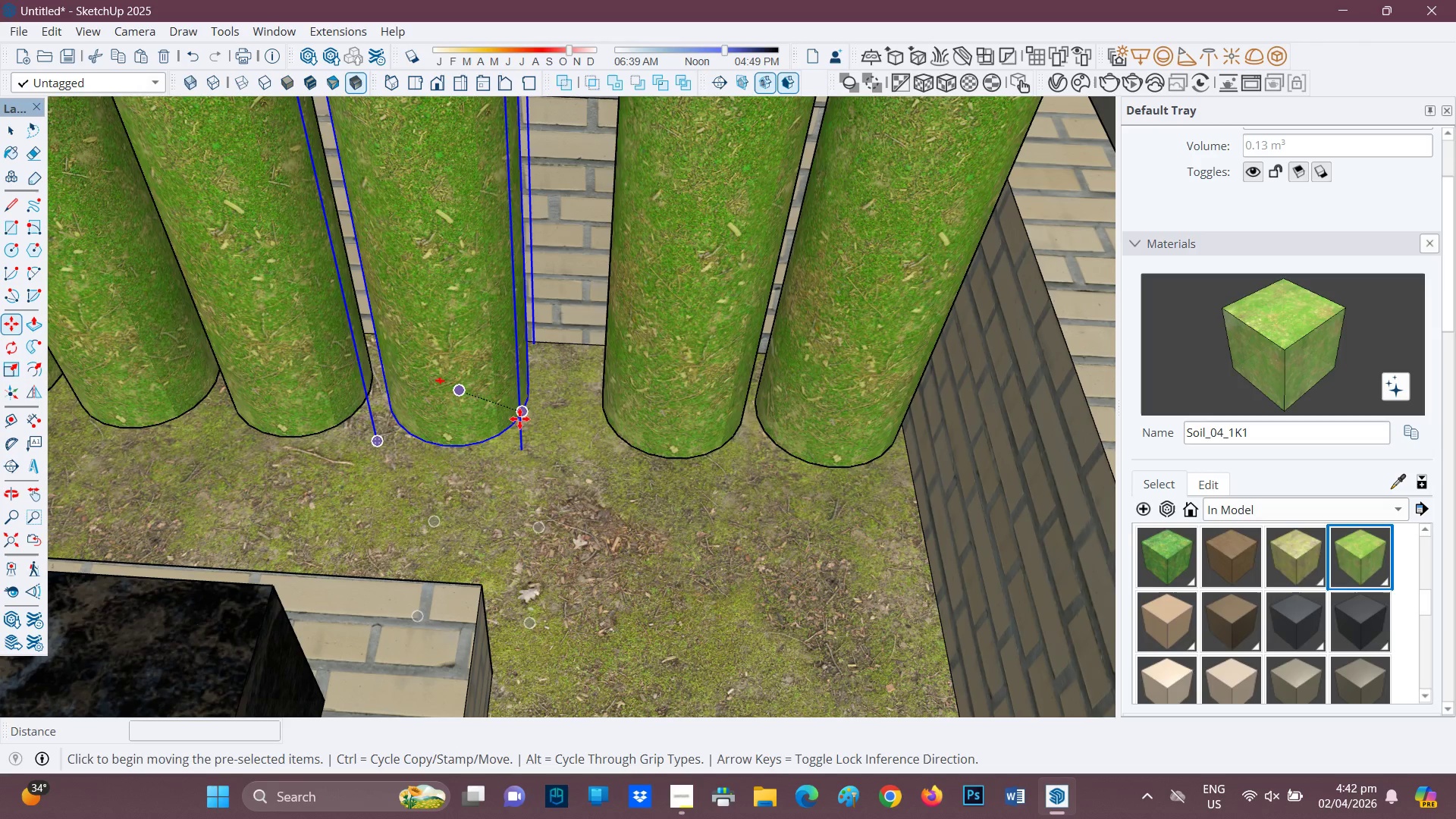 
left_click([520, 419])
 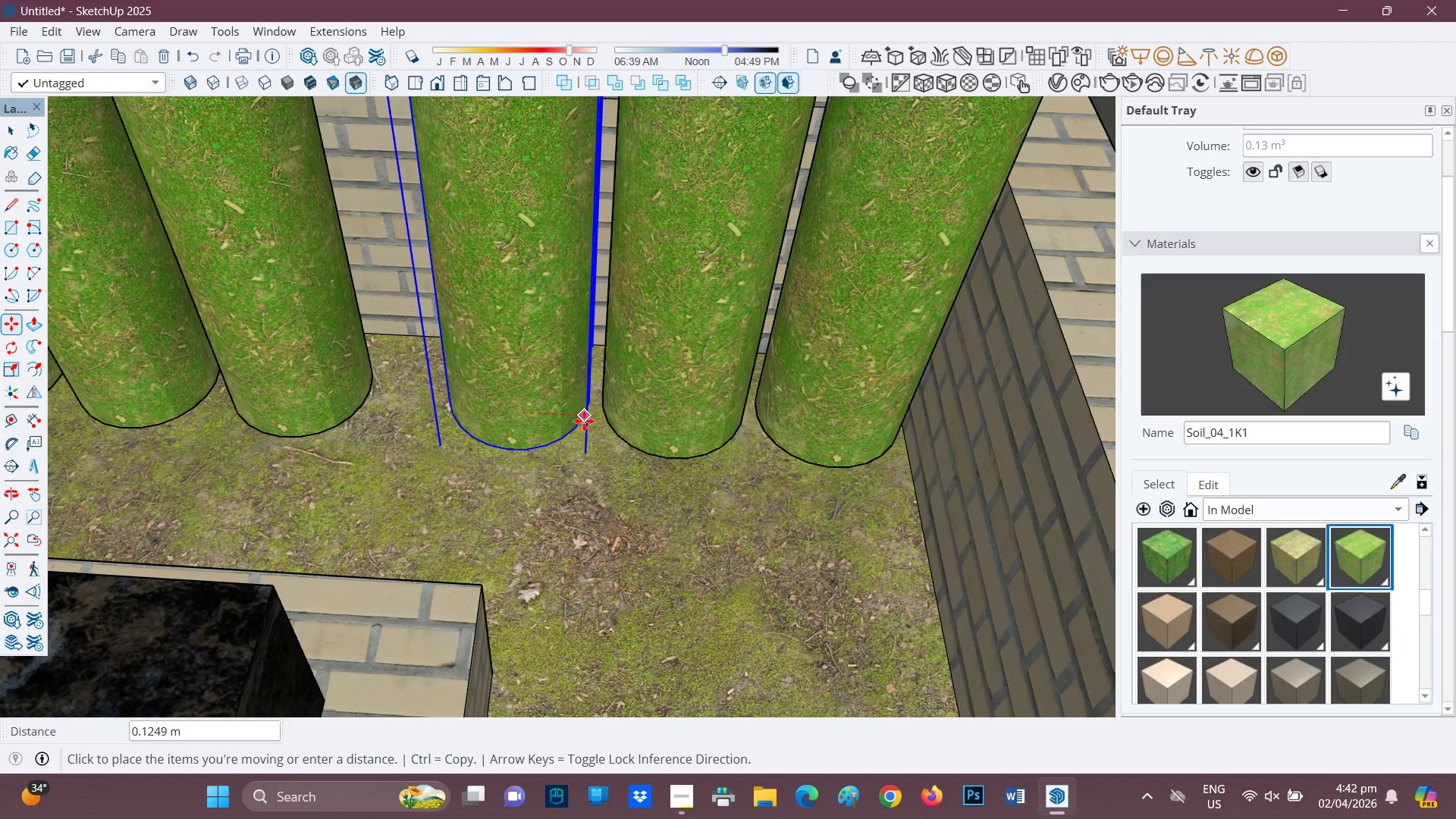 
left_click([583, 421])
 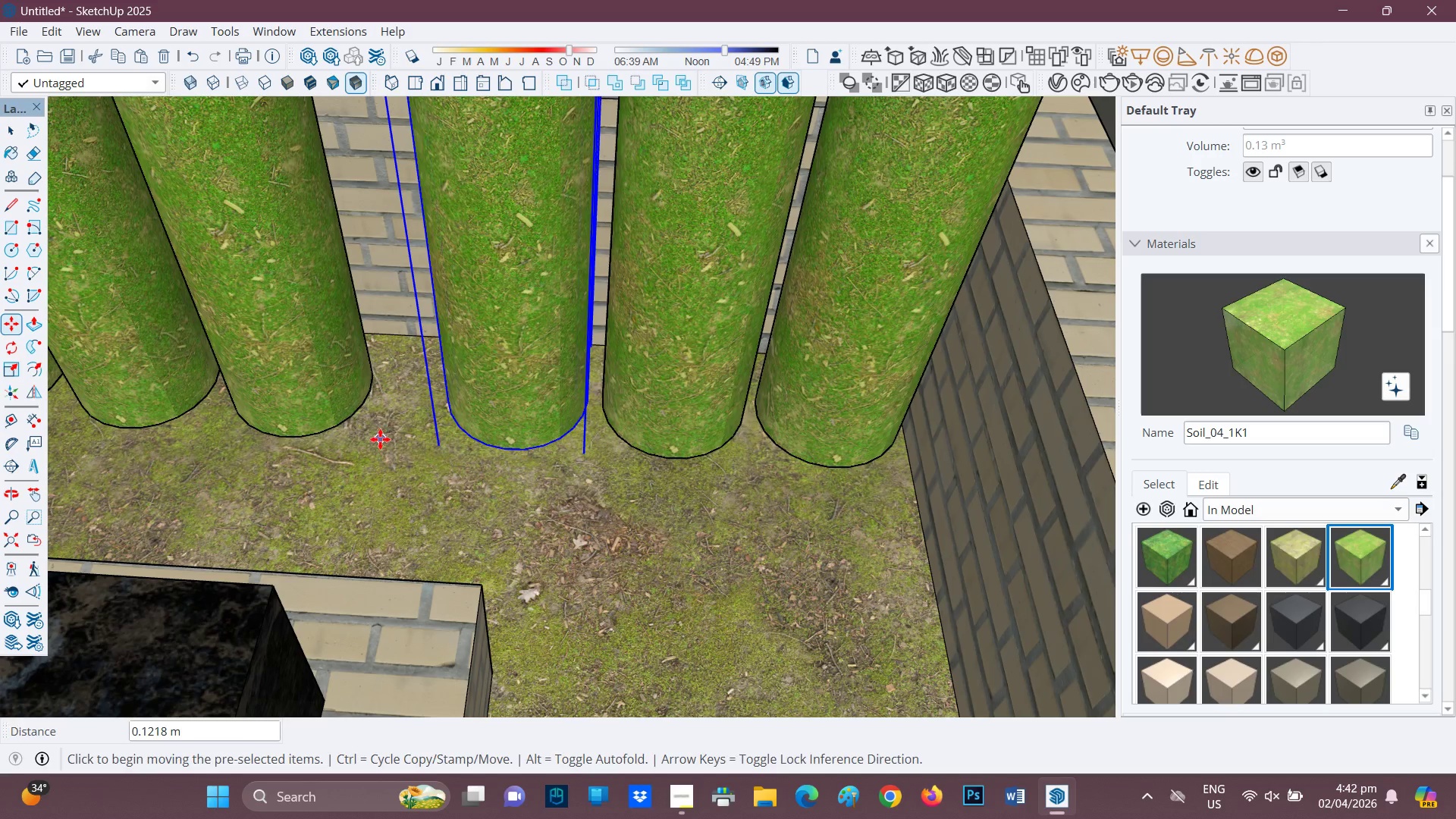 
key(H)
 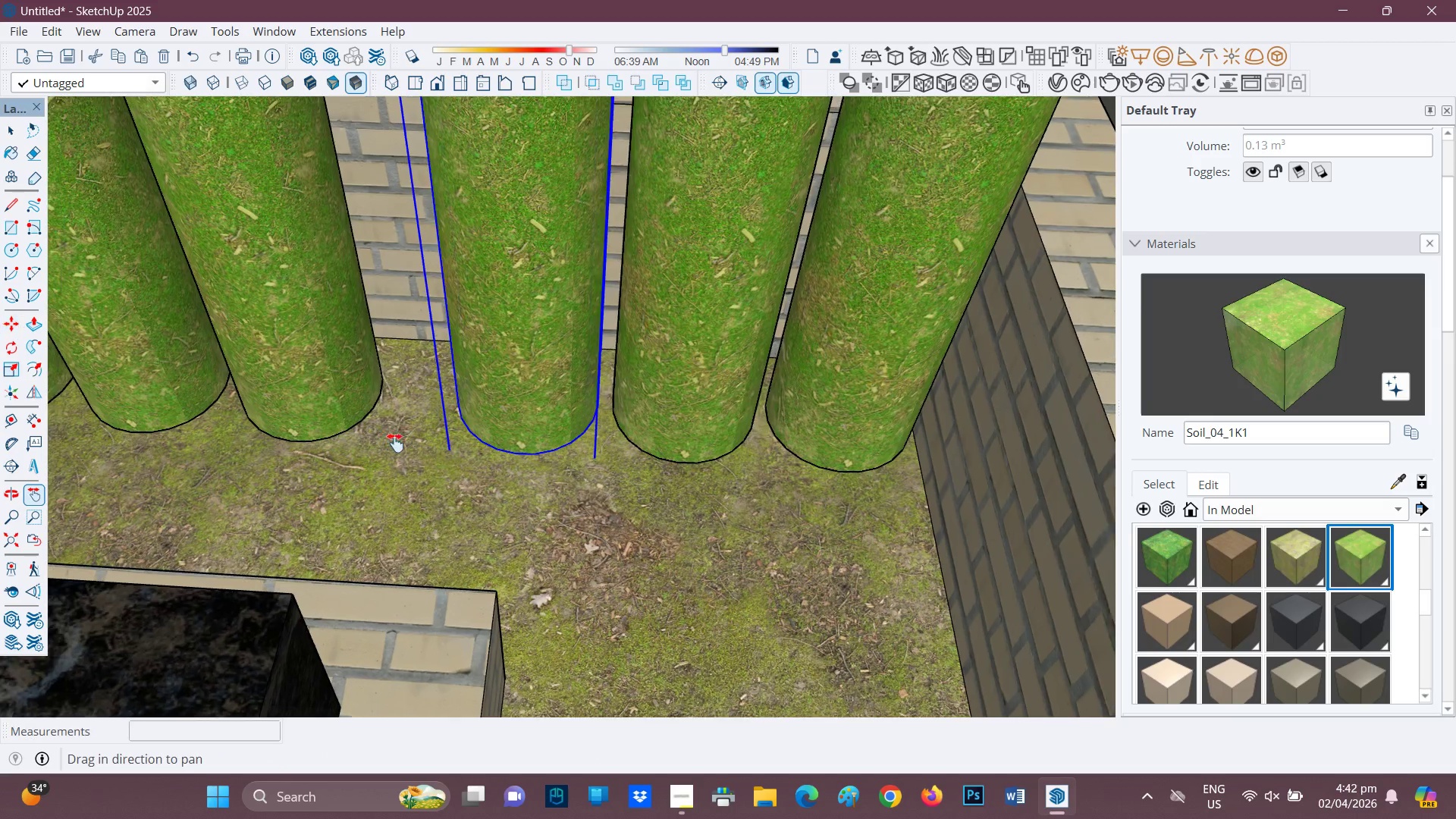 
left_click_drag(start_coordinate=[381, 438], to_coordinate=[641, 433])
 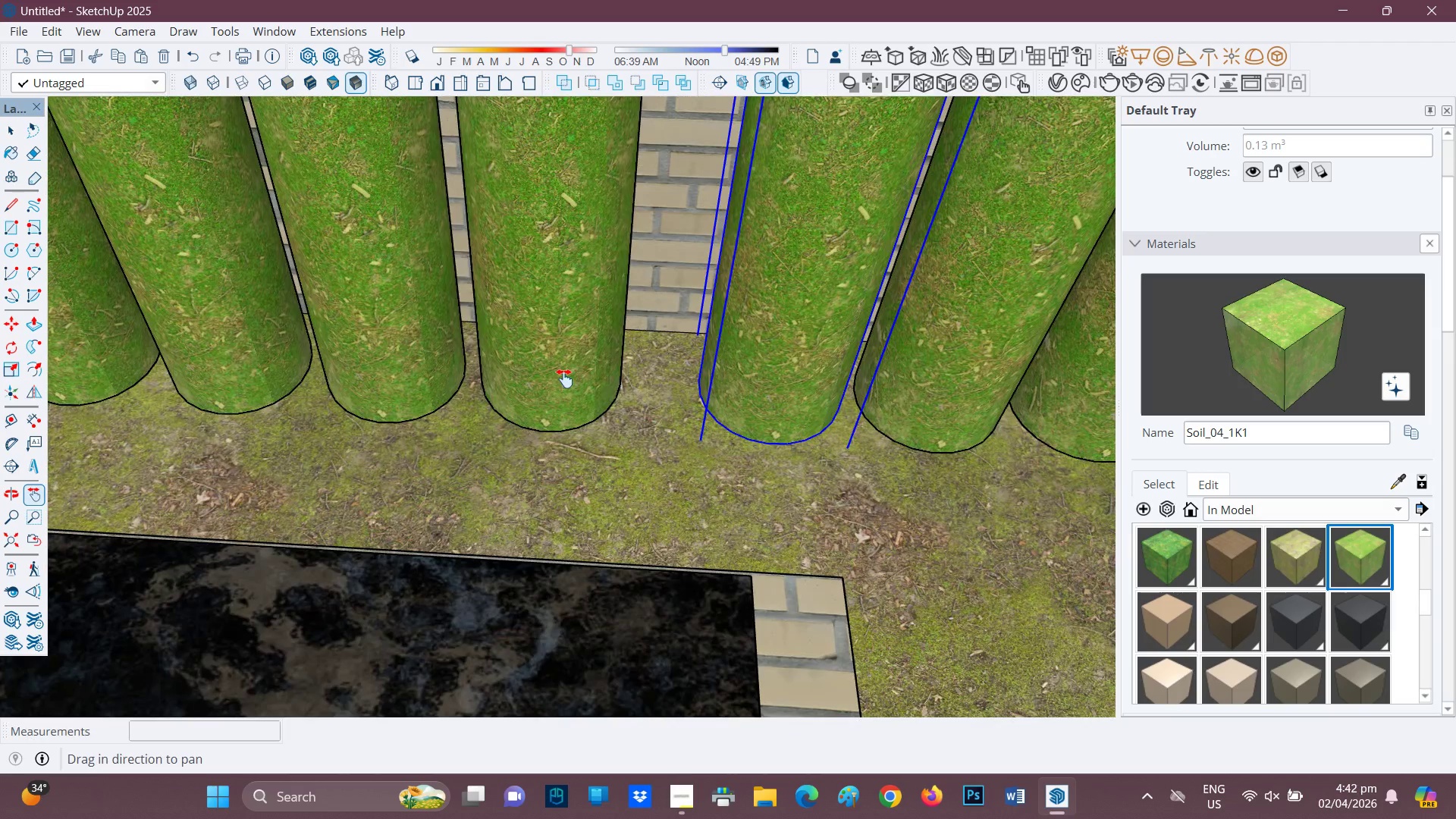 
key(Space)
 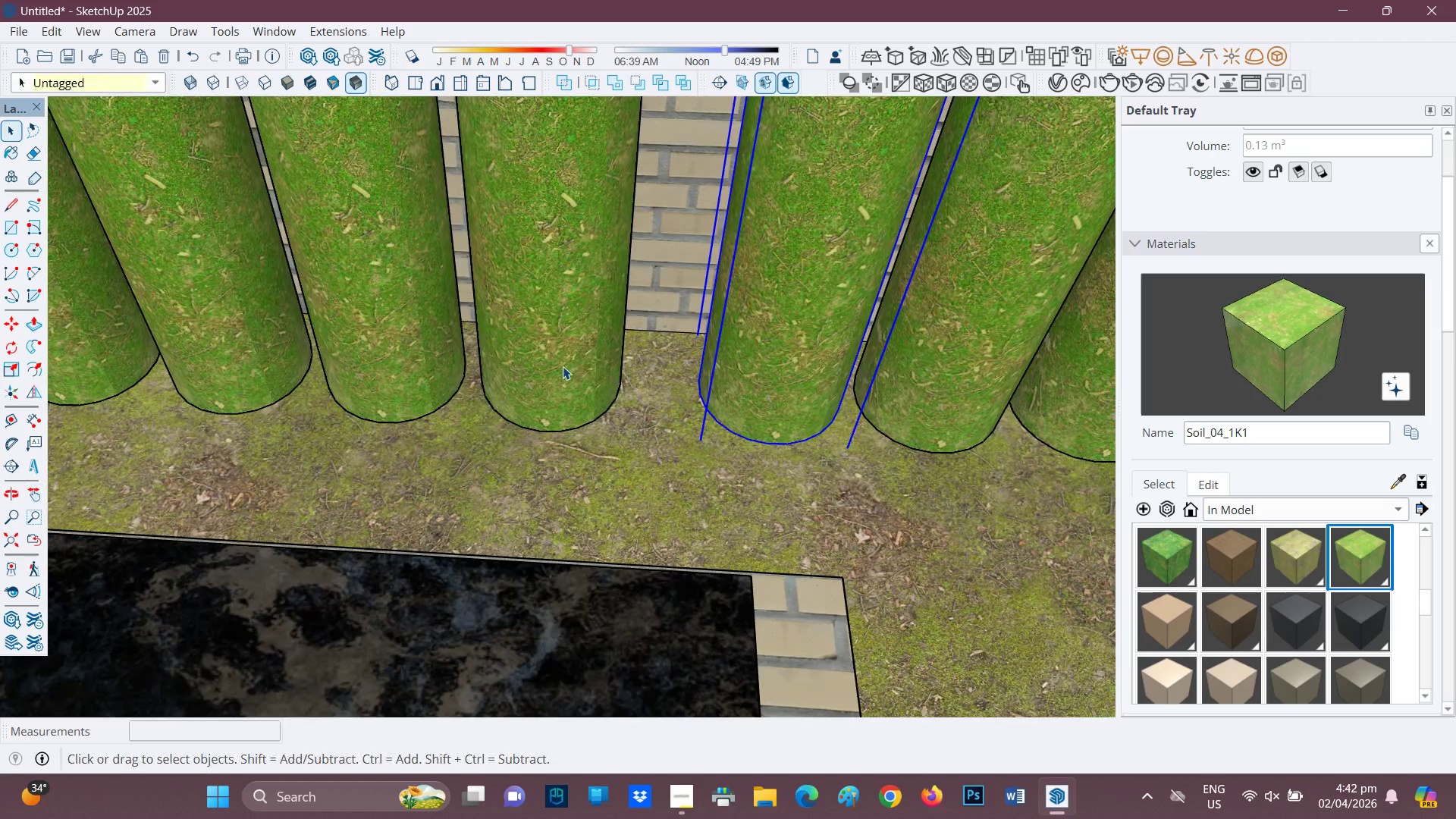 
left_click([563, 366])
 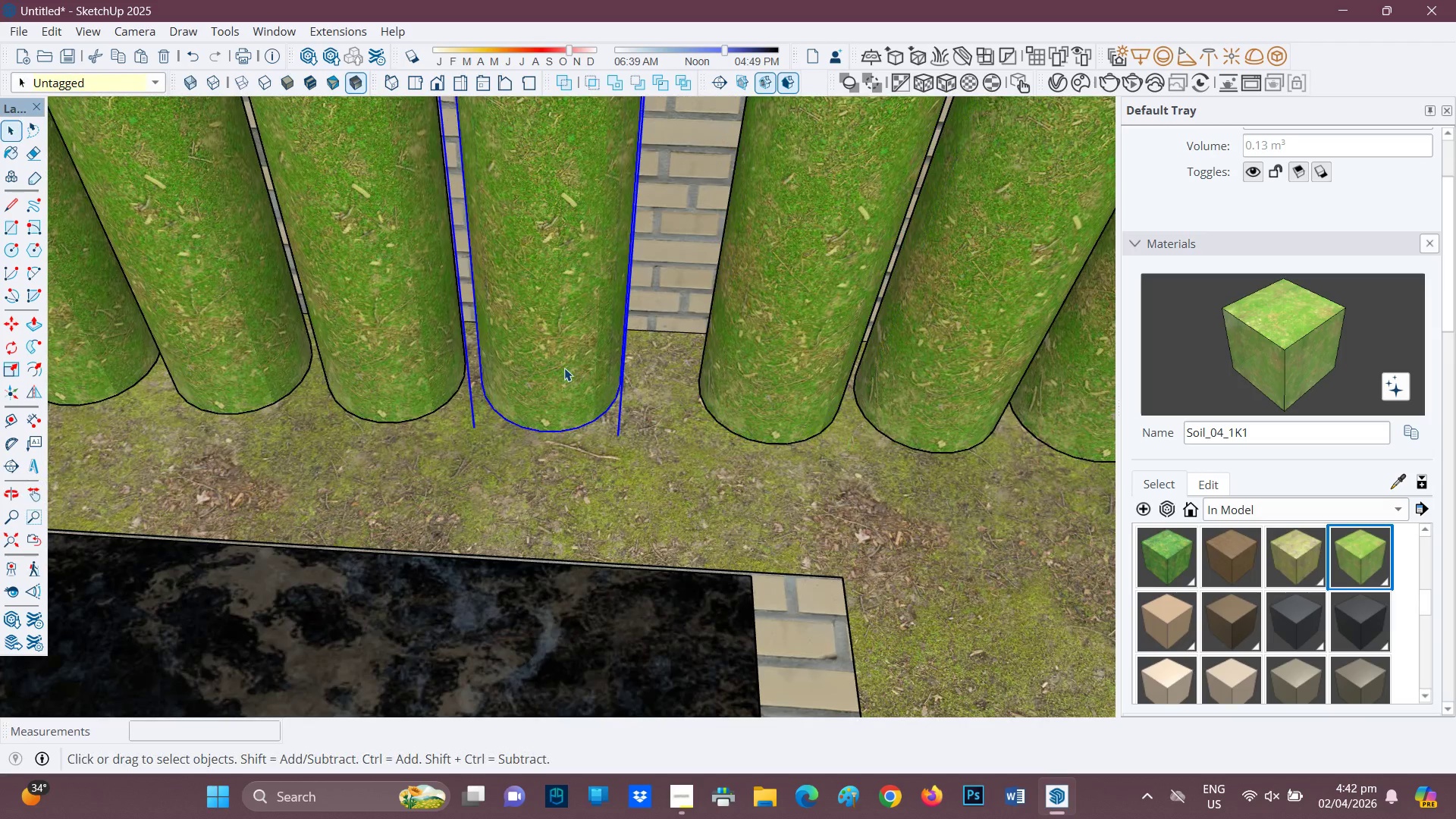 
key(M)
 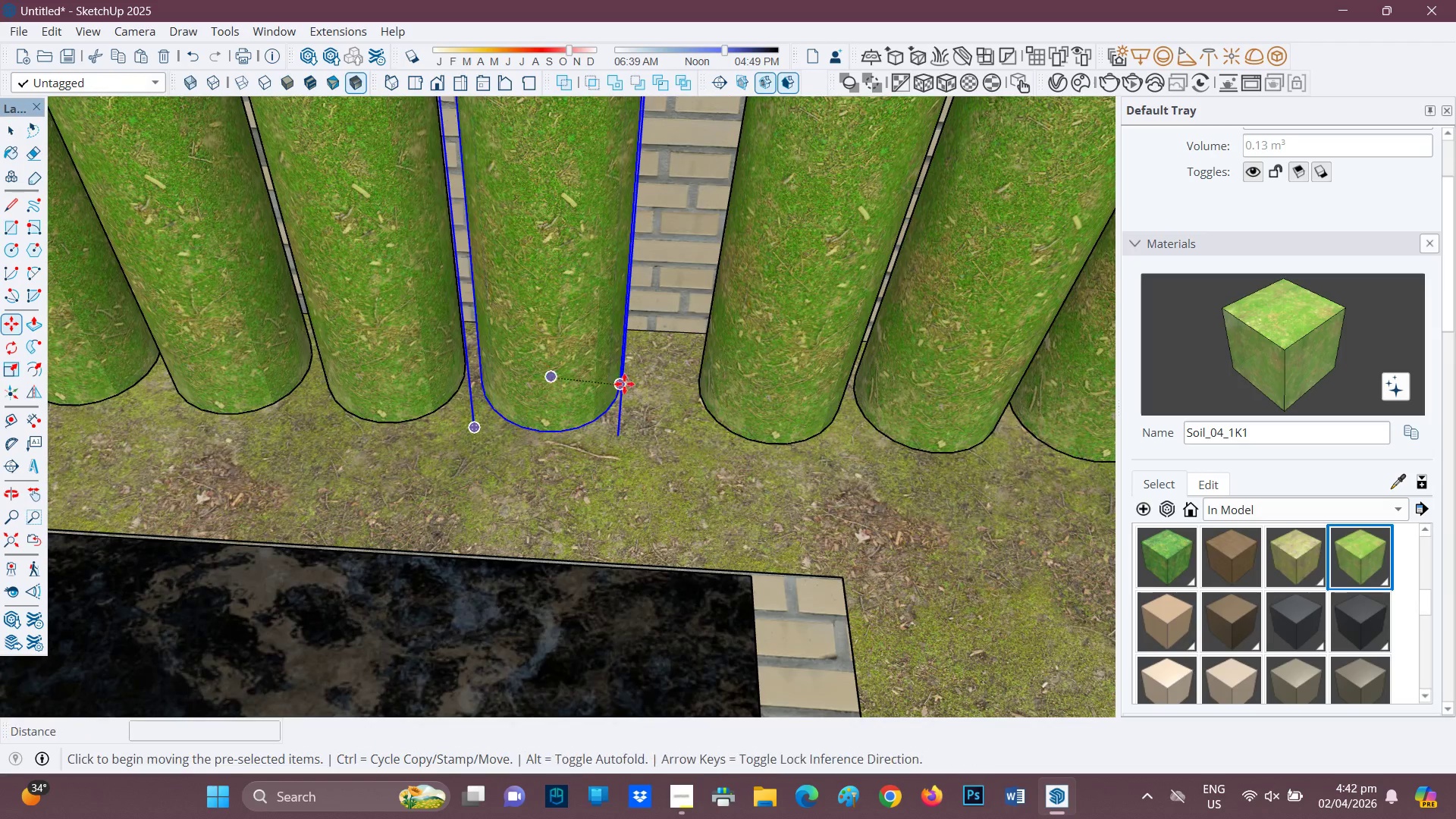 
left_click([623, 383])
 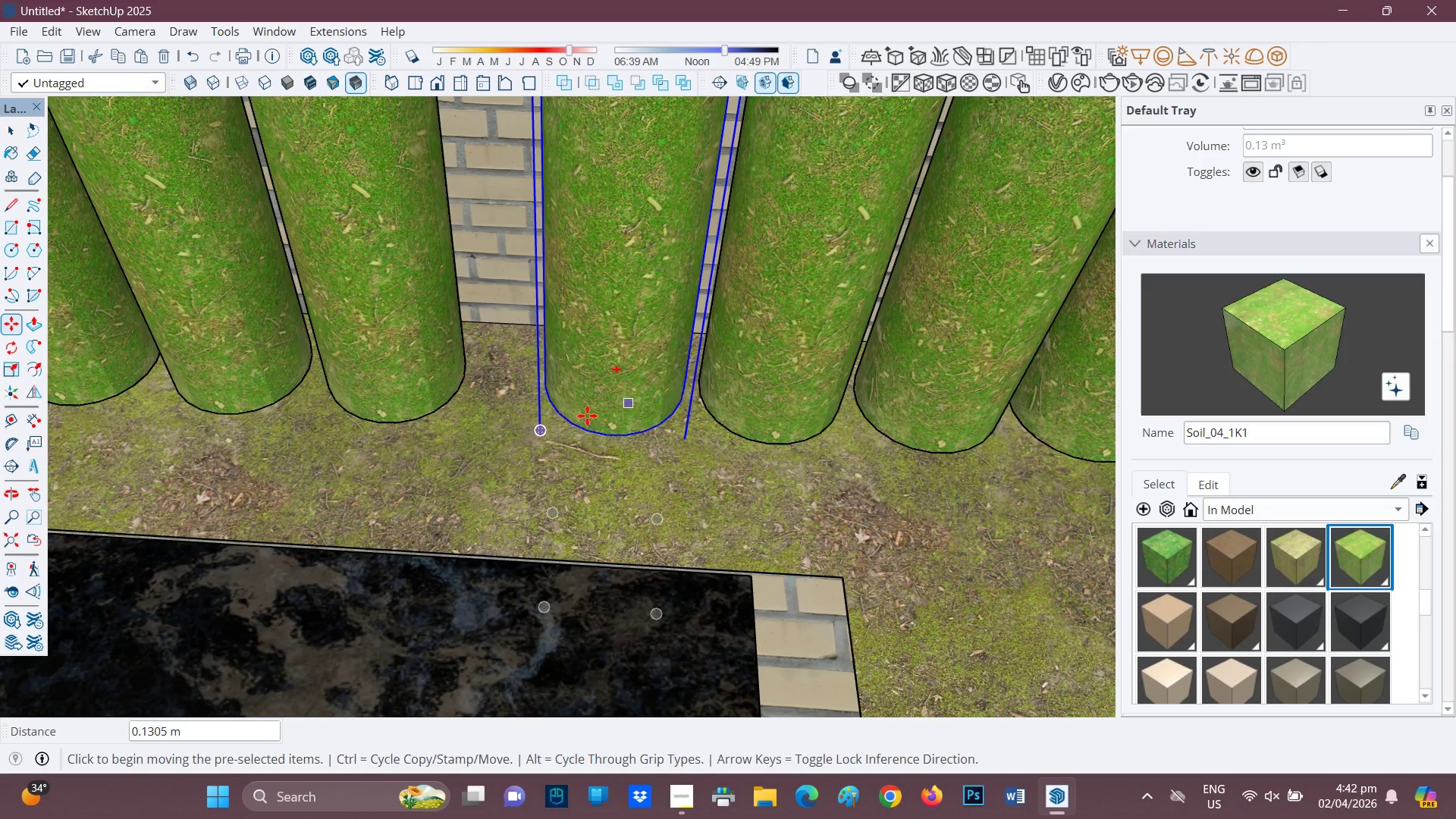 
key(H)
 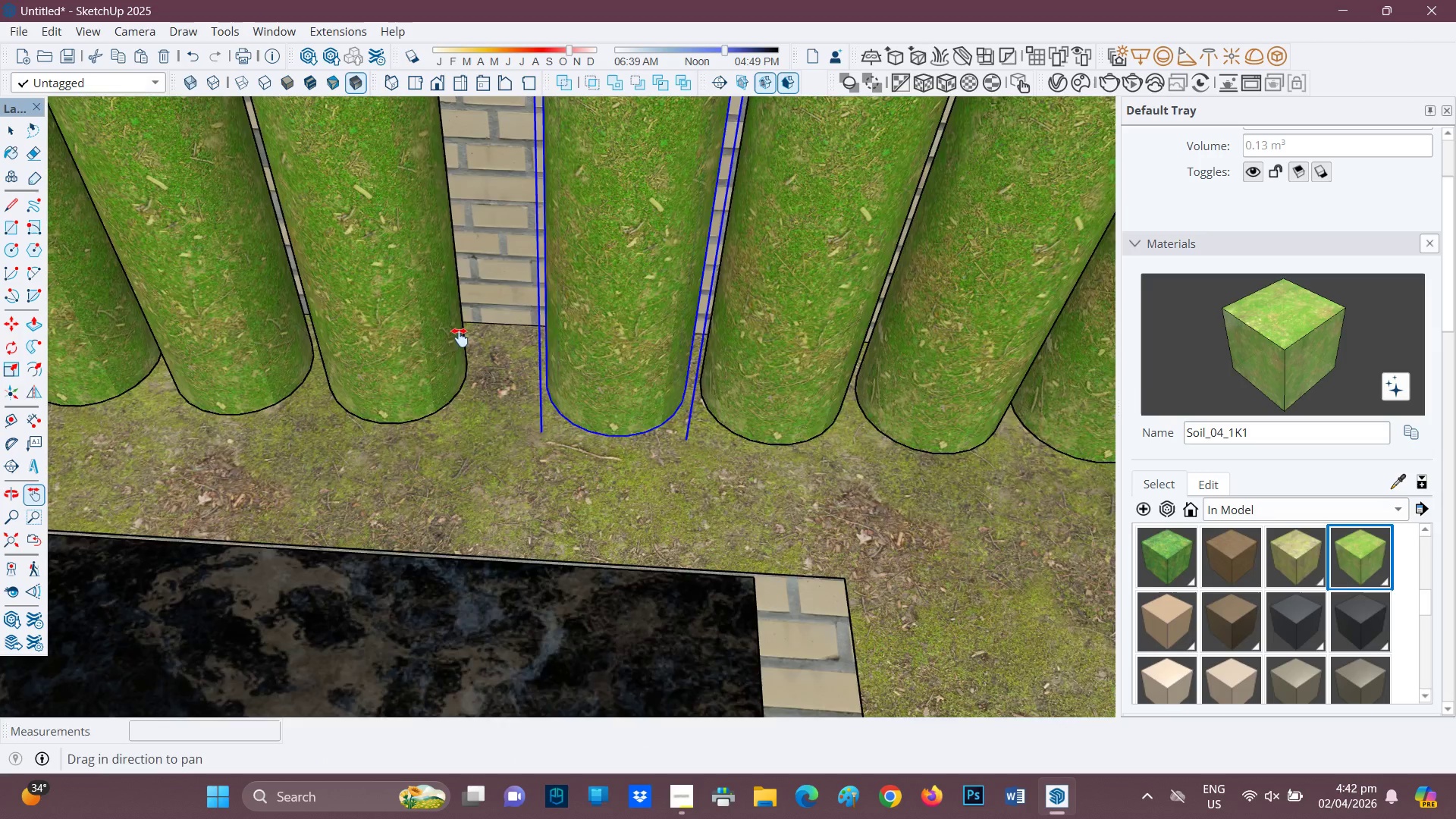 
left_click_drag(start_coordinate=[456, 336], to_coordinate=[728, 393])
 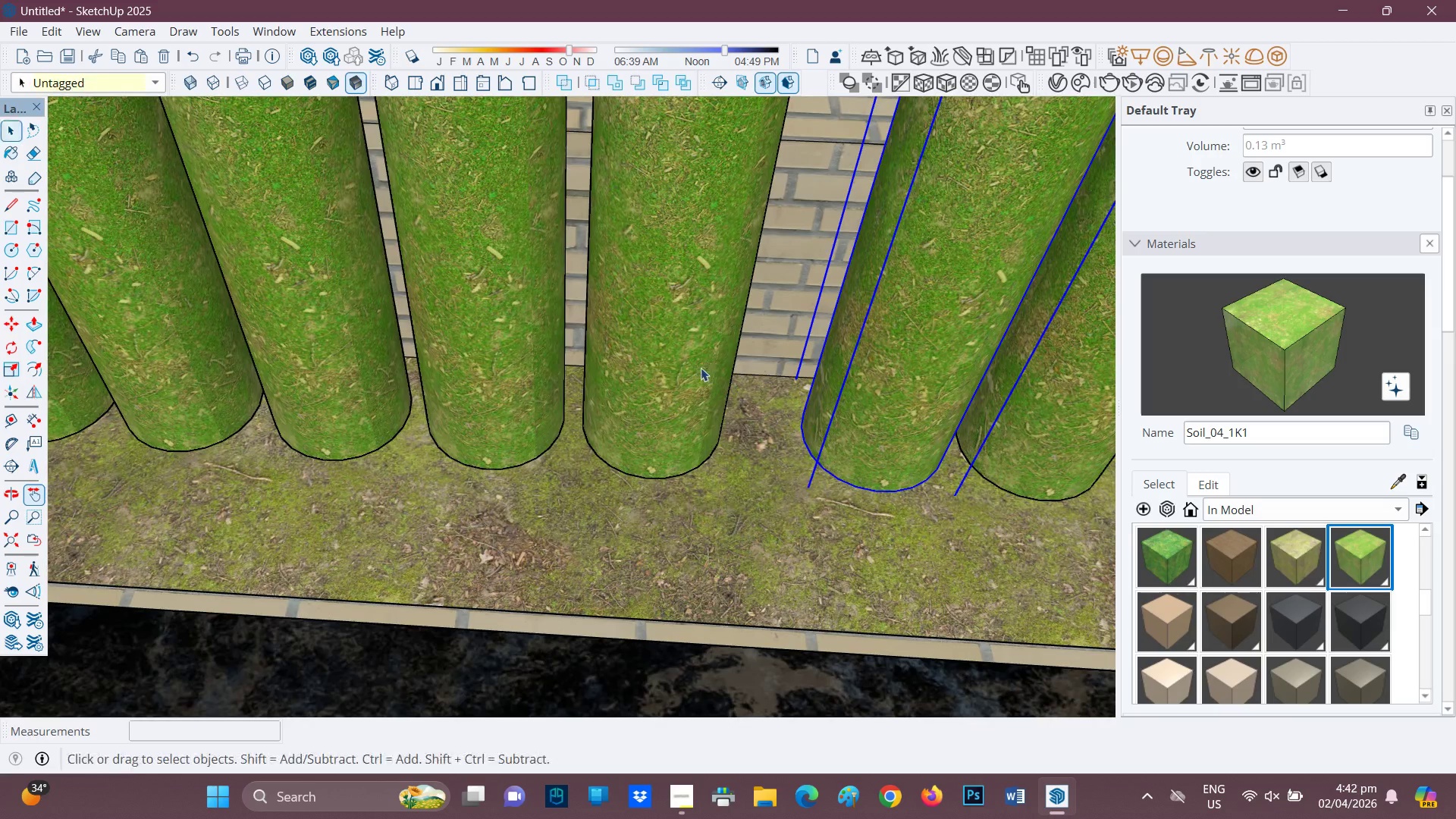 
key(Space)
 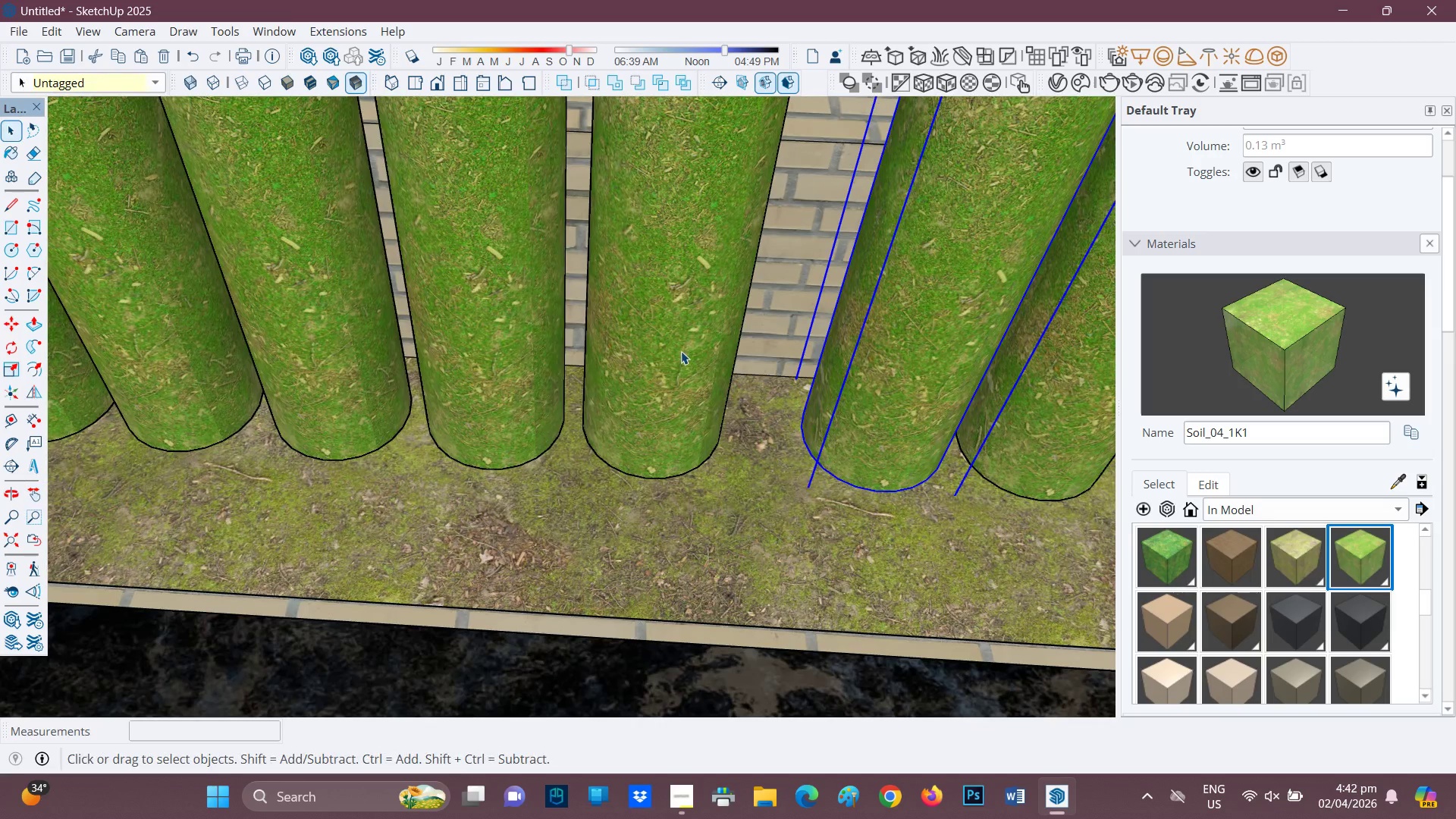 
left_click([681, 352])
 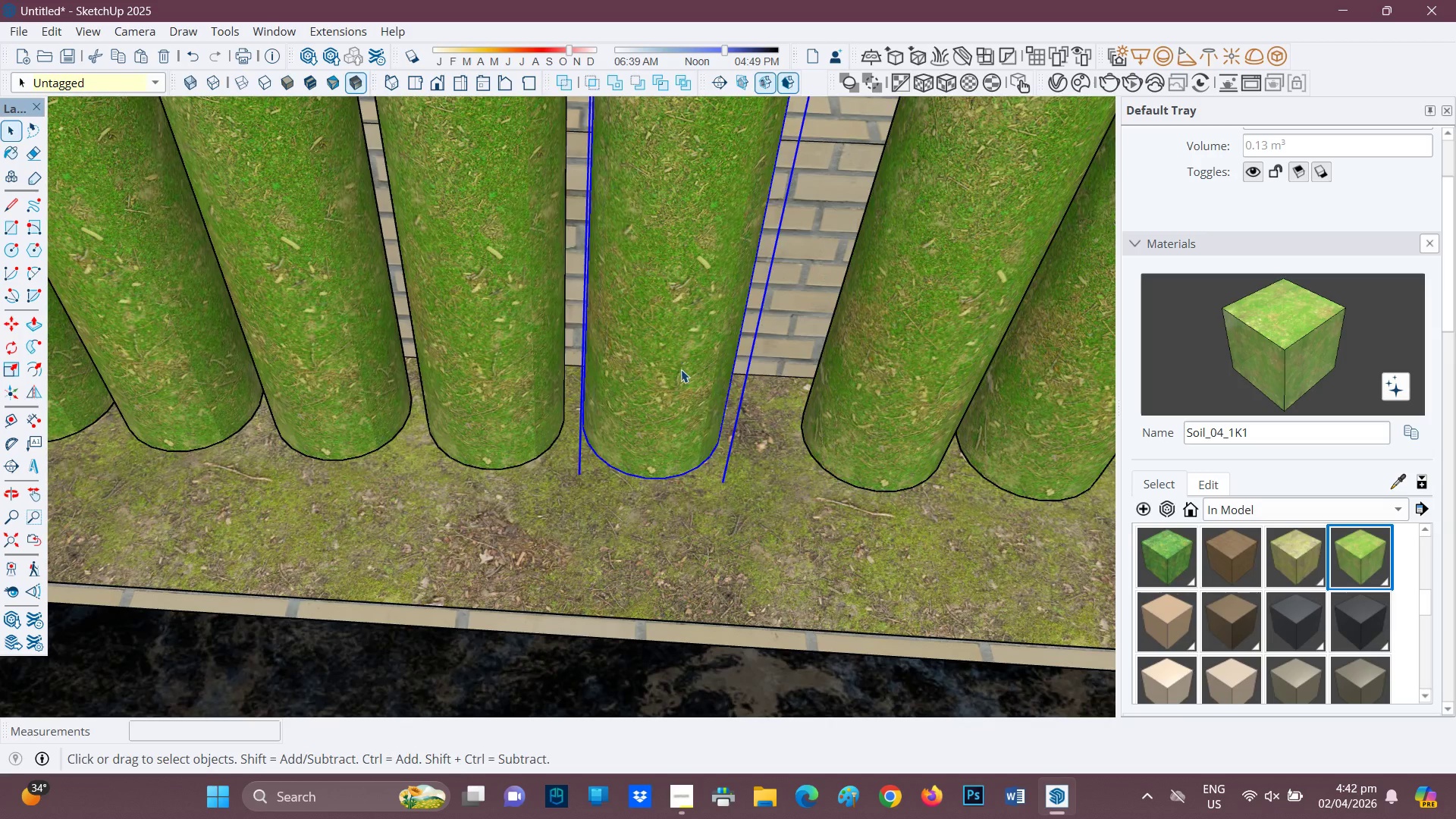 
key(M)
 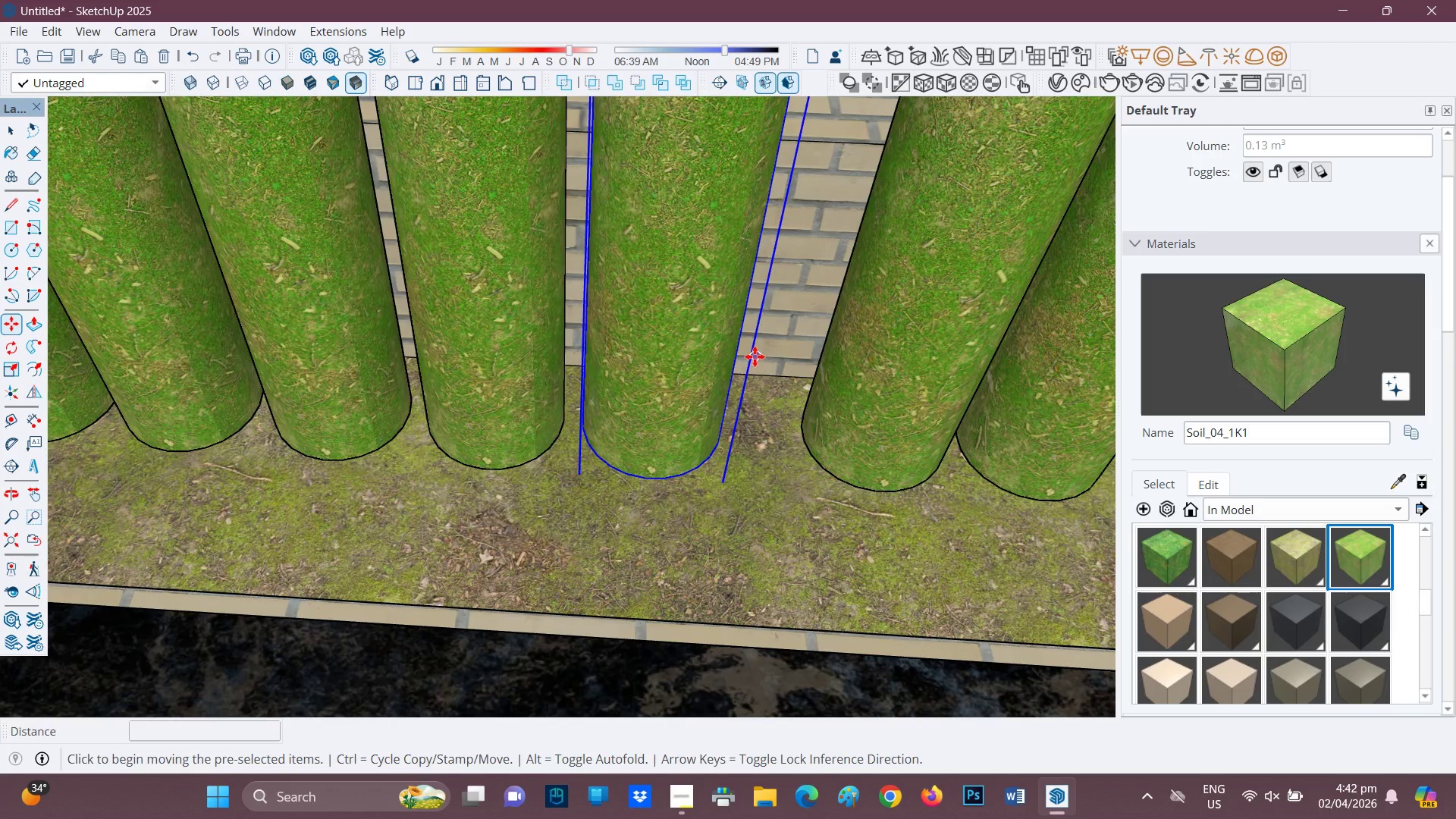 
left_click([752, 354])
 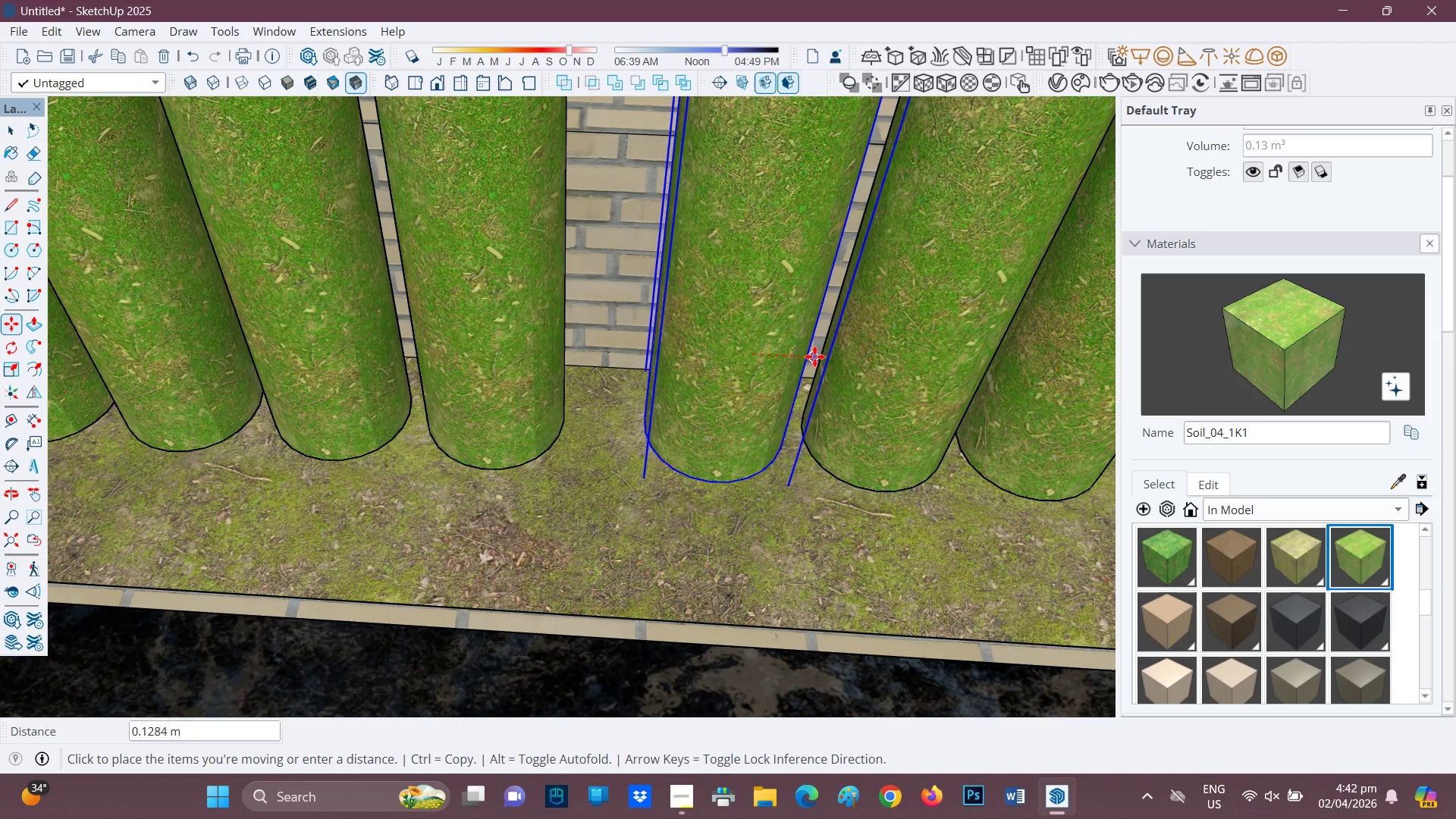 
left_click([814, 356])
 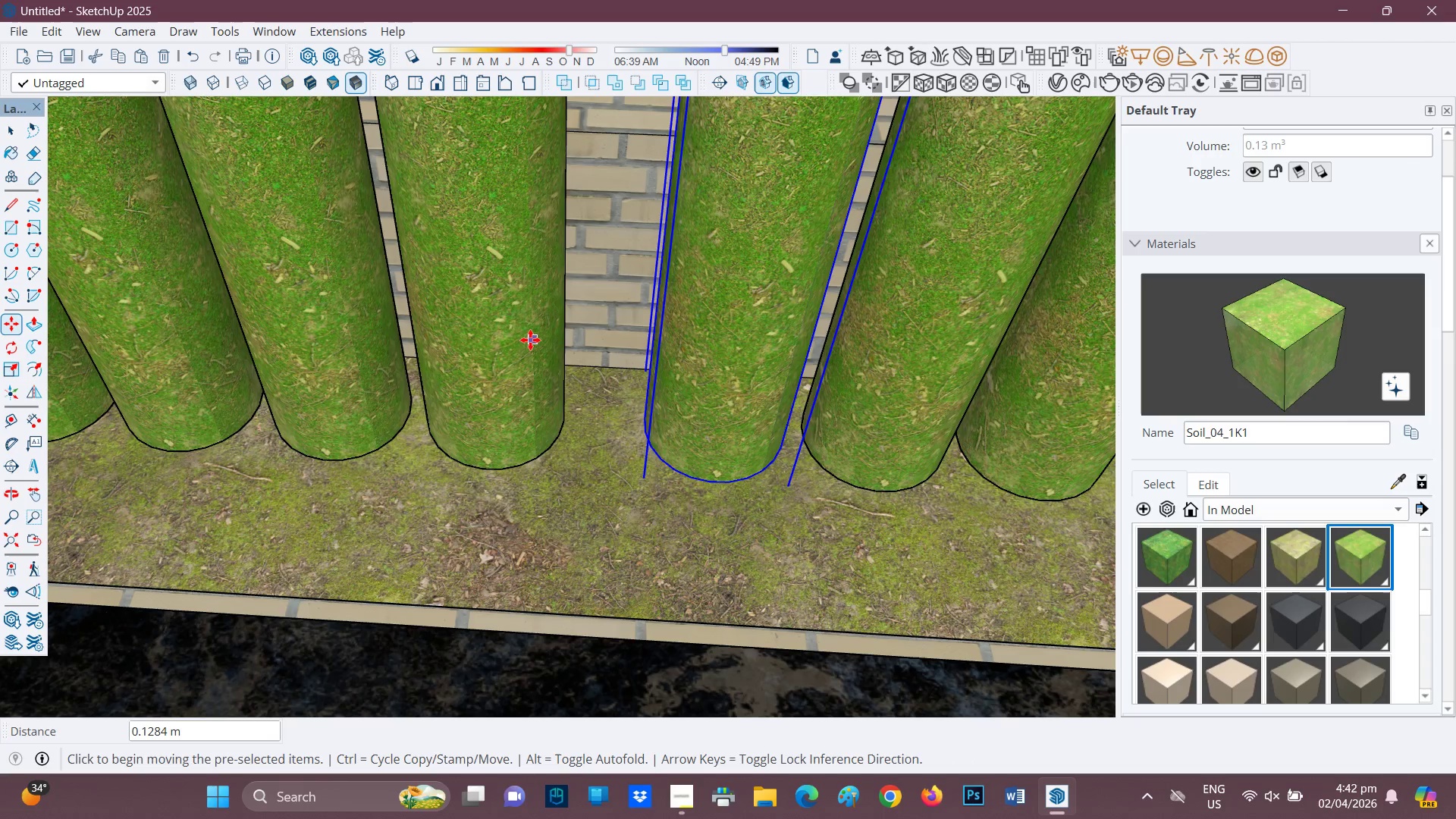 
key(Space)
 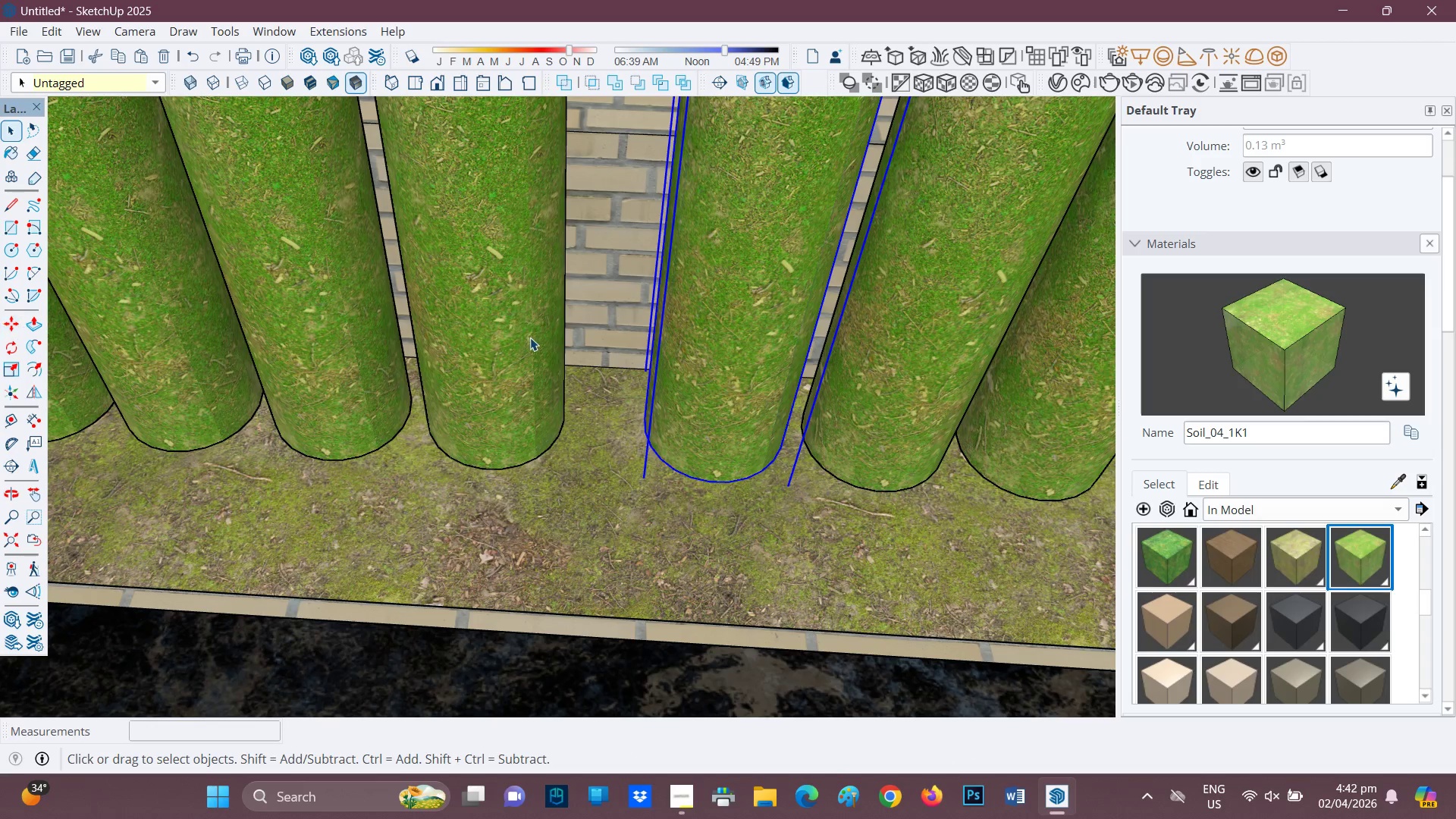 
left_click([530, 337])
 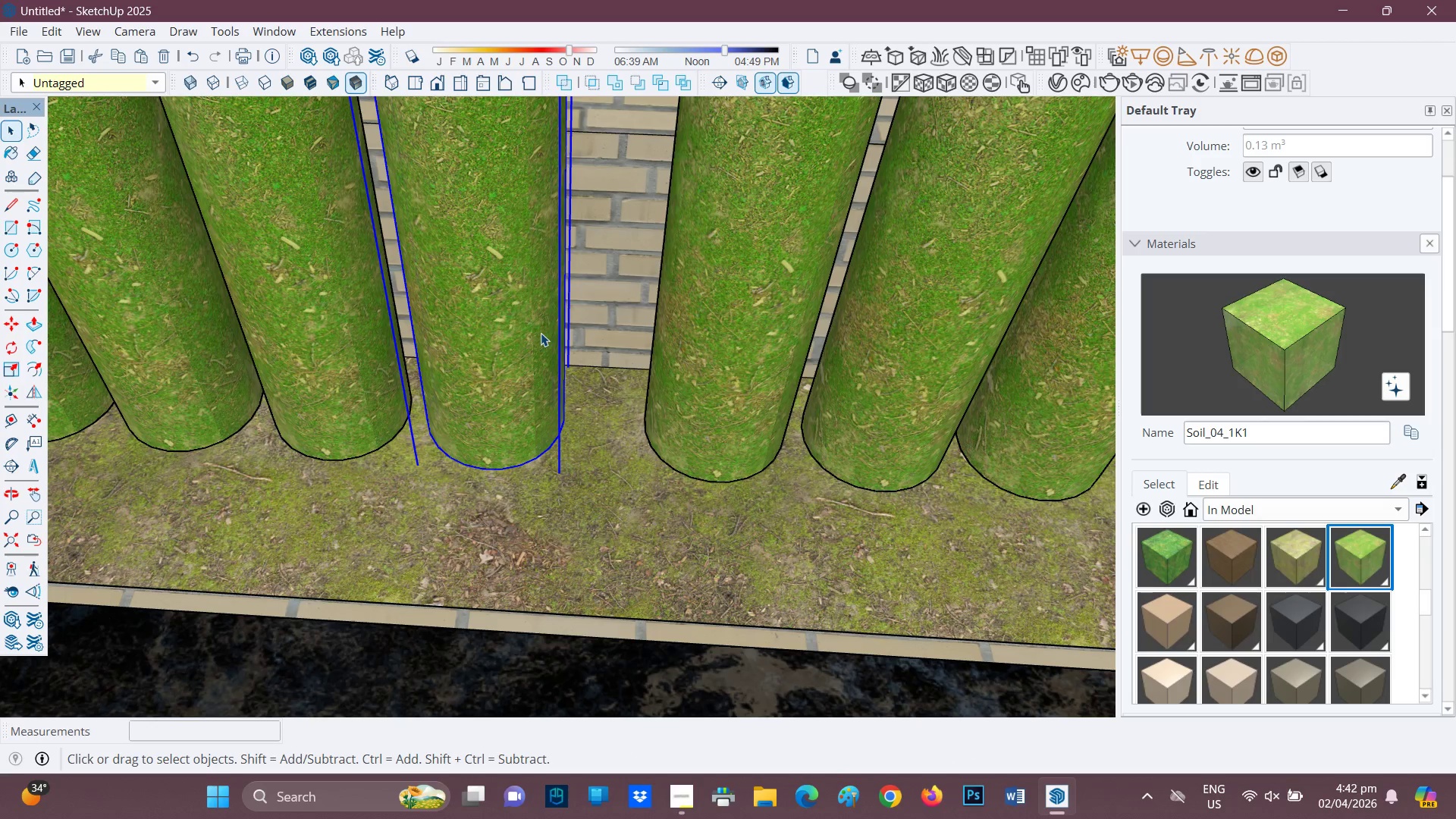 
key(M)
 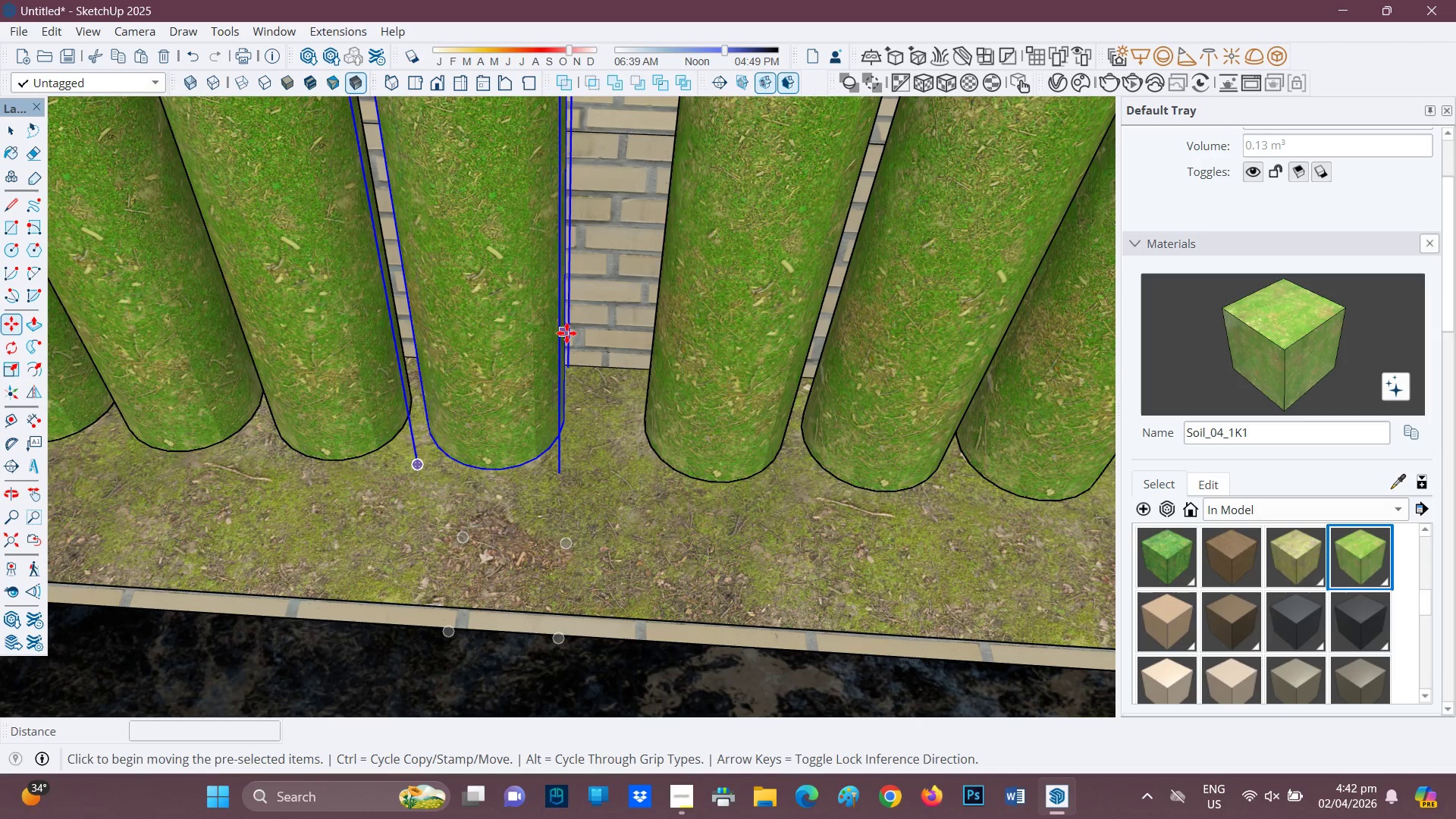 
left_click([566, 333])
 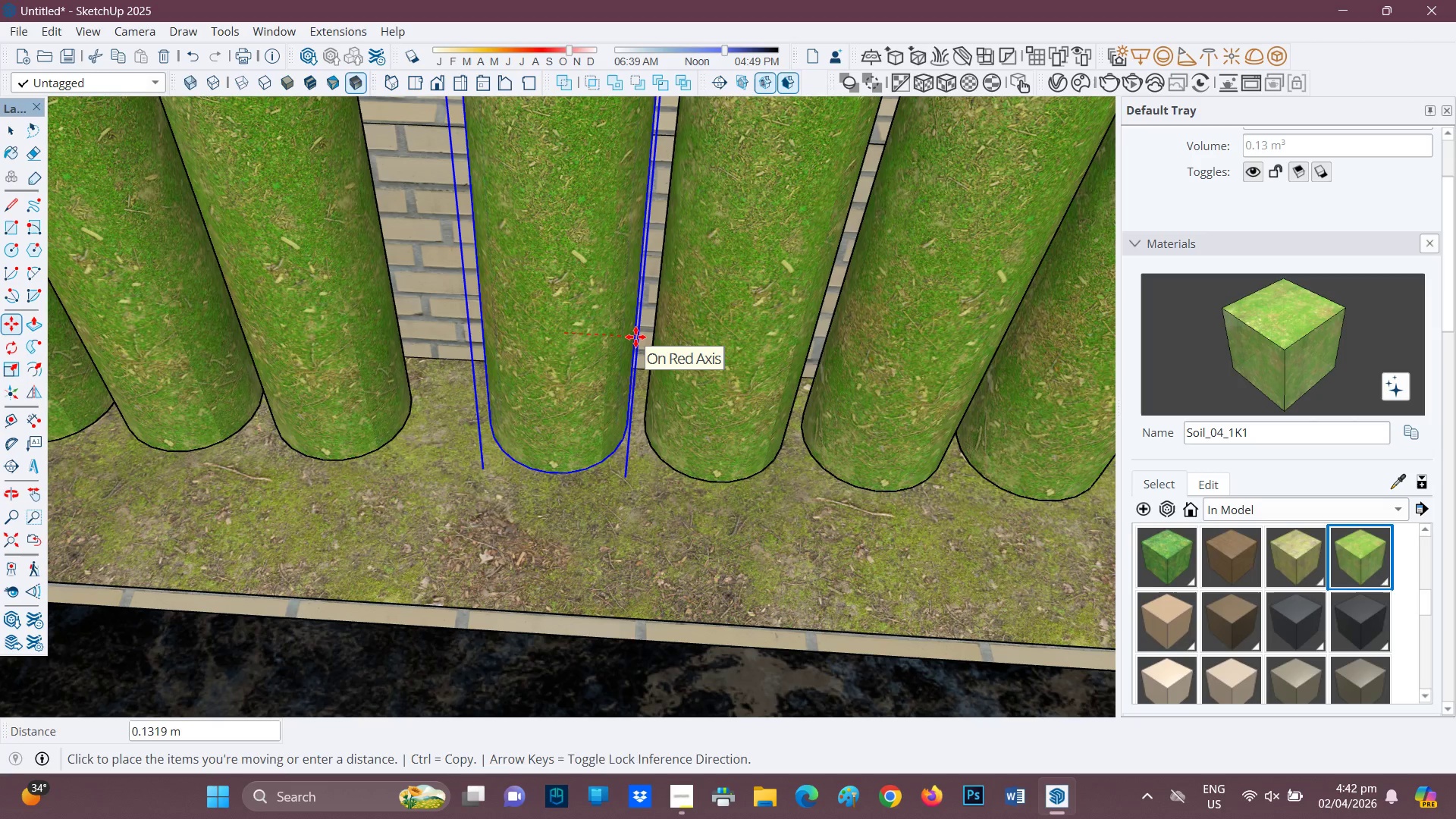 
left_click([635, 337])
 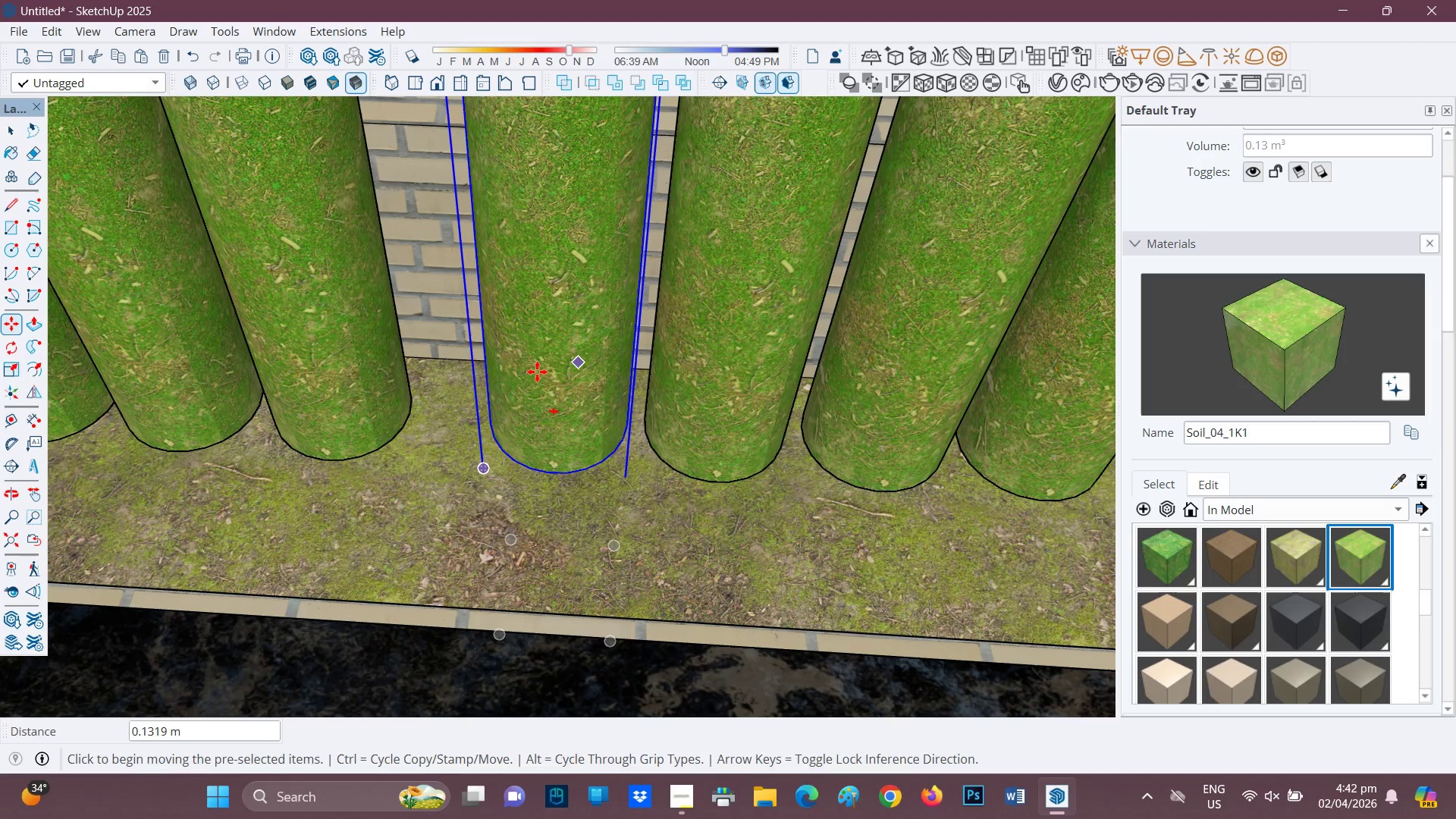 
mouse_move([436, 330])
 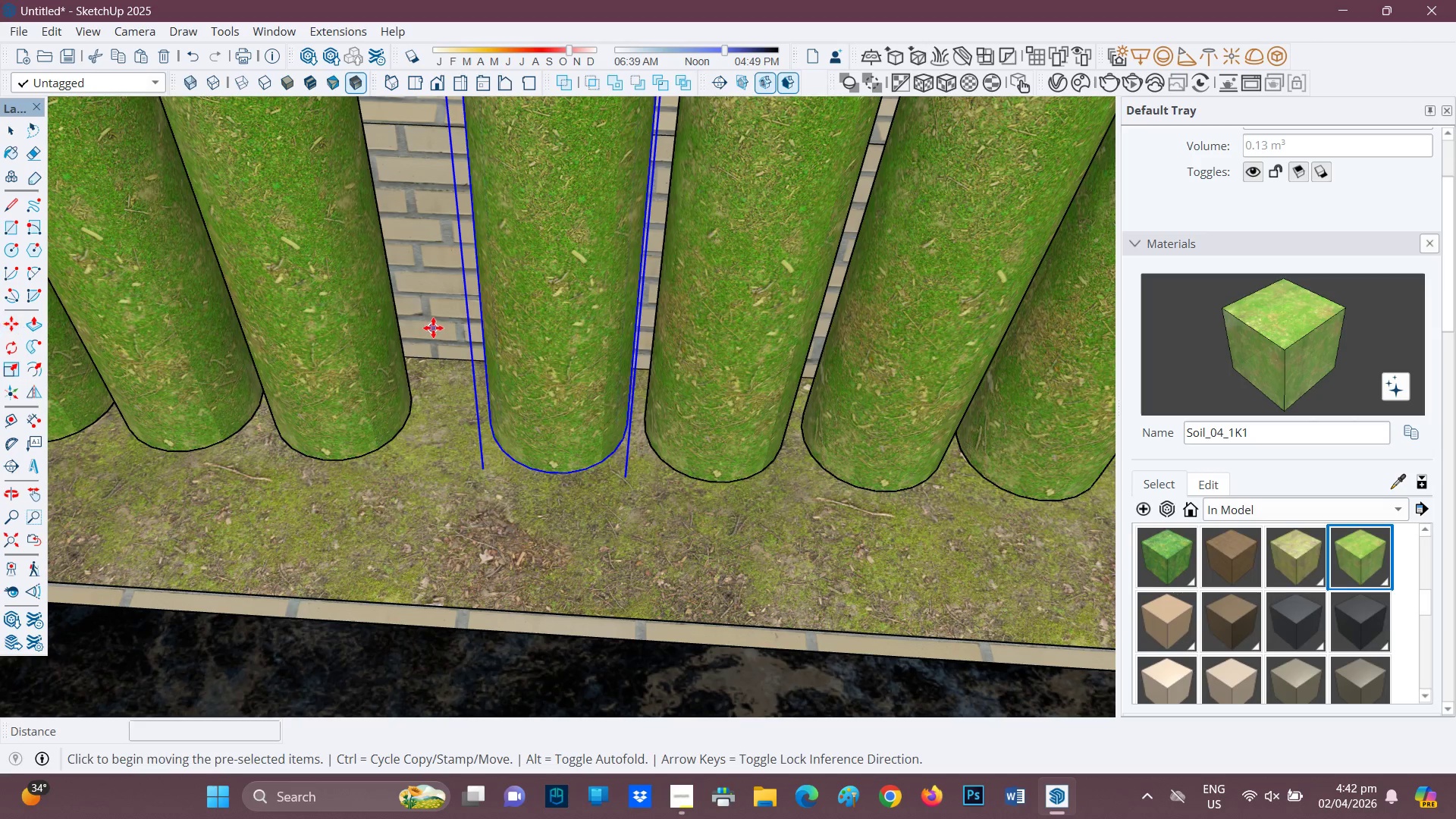 
type(mh)
 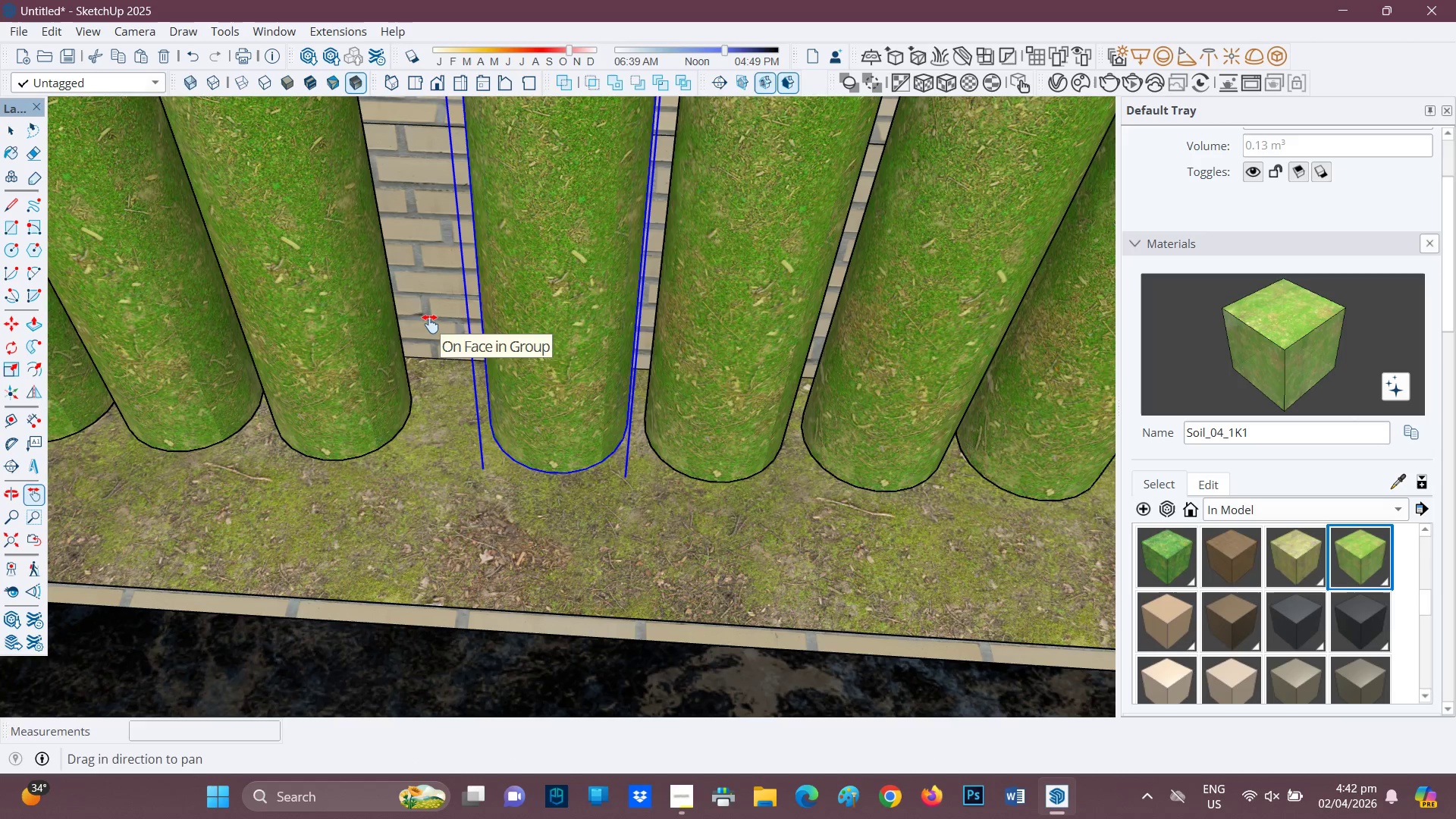 
left_click_drag(start_coordinate=[433, 324], to_coordinate=[816, 347])
 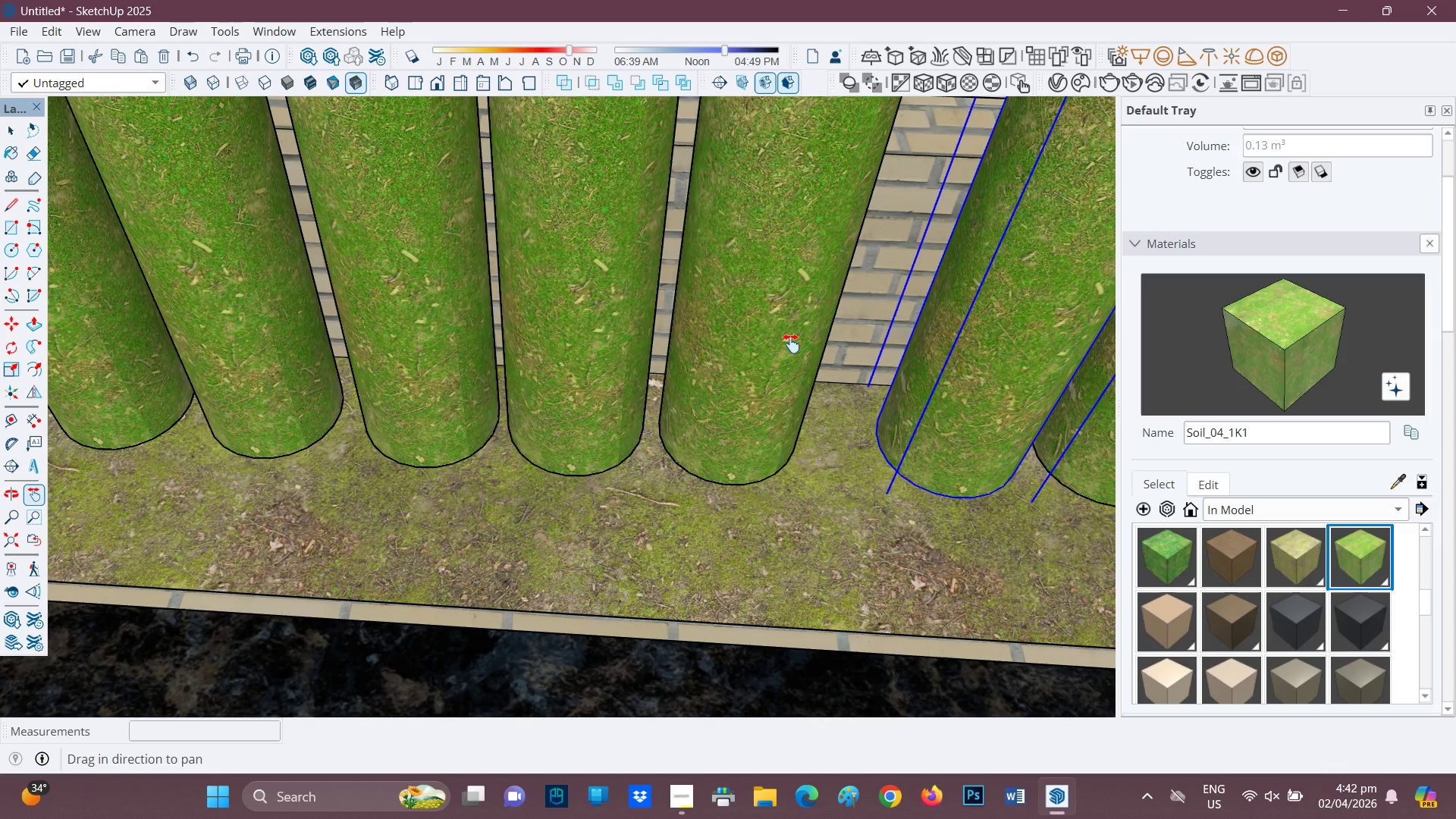 
key(M)
 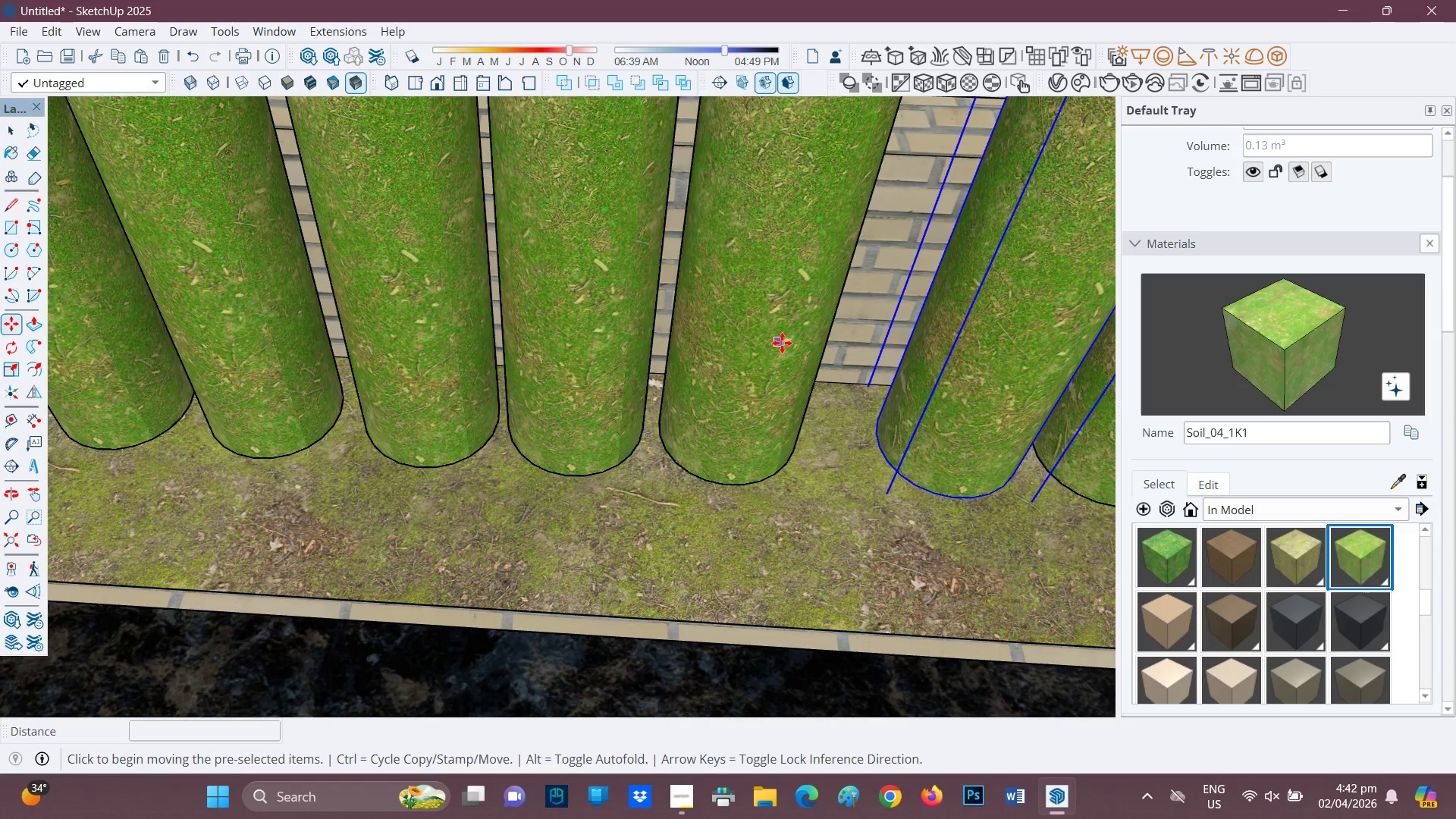 
key(Space)
 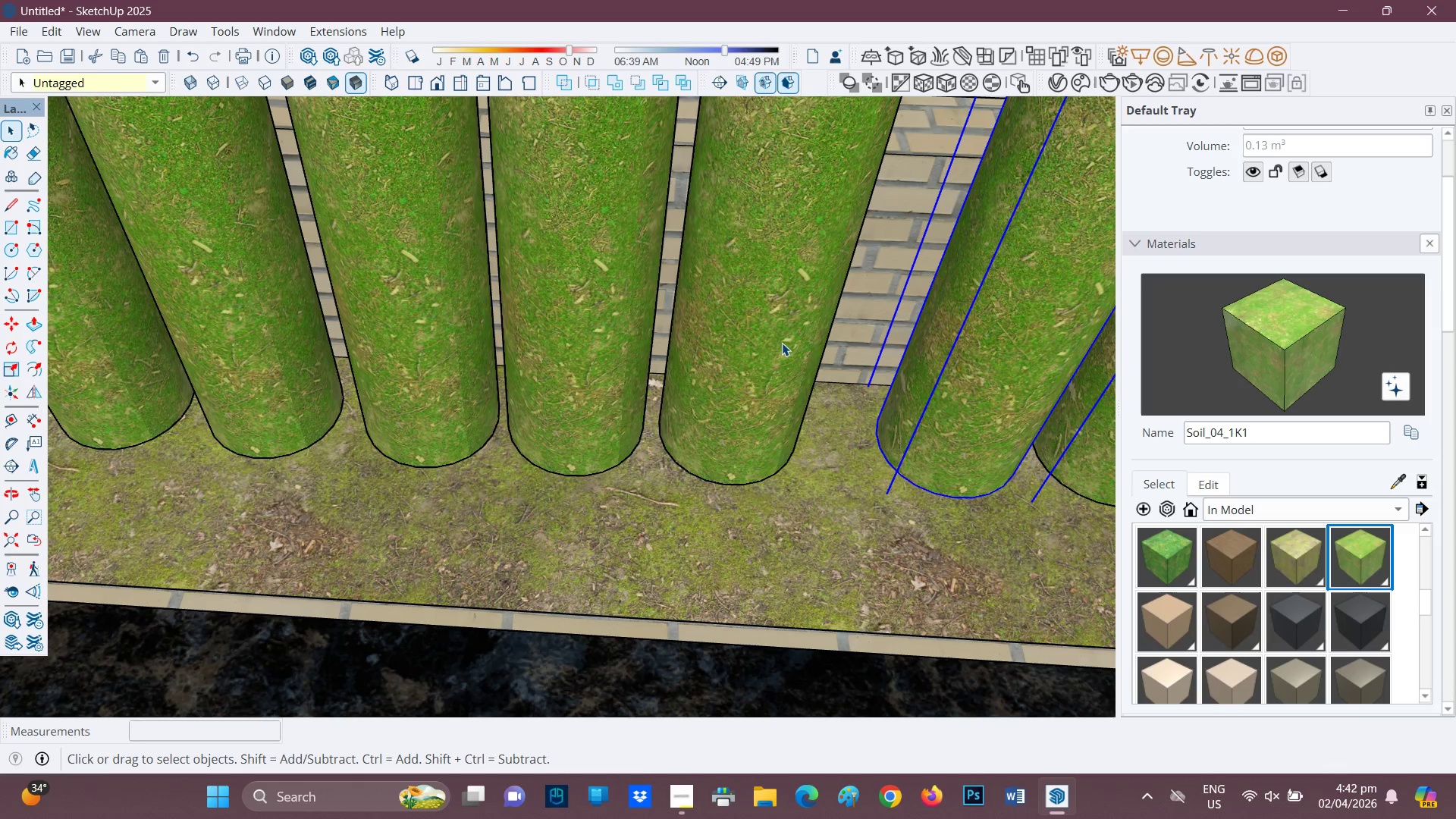 
left_click([782, 343])
 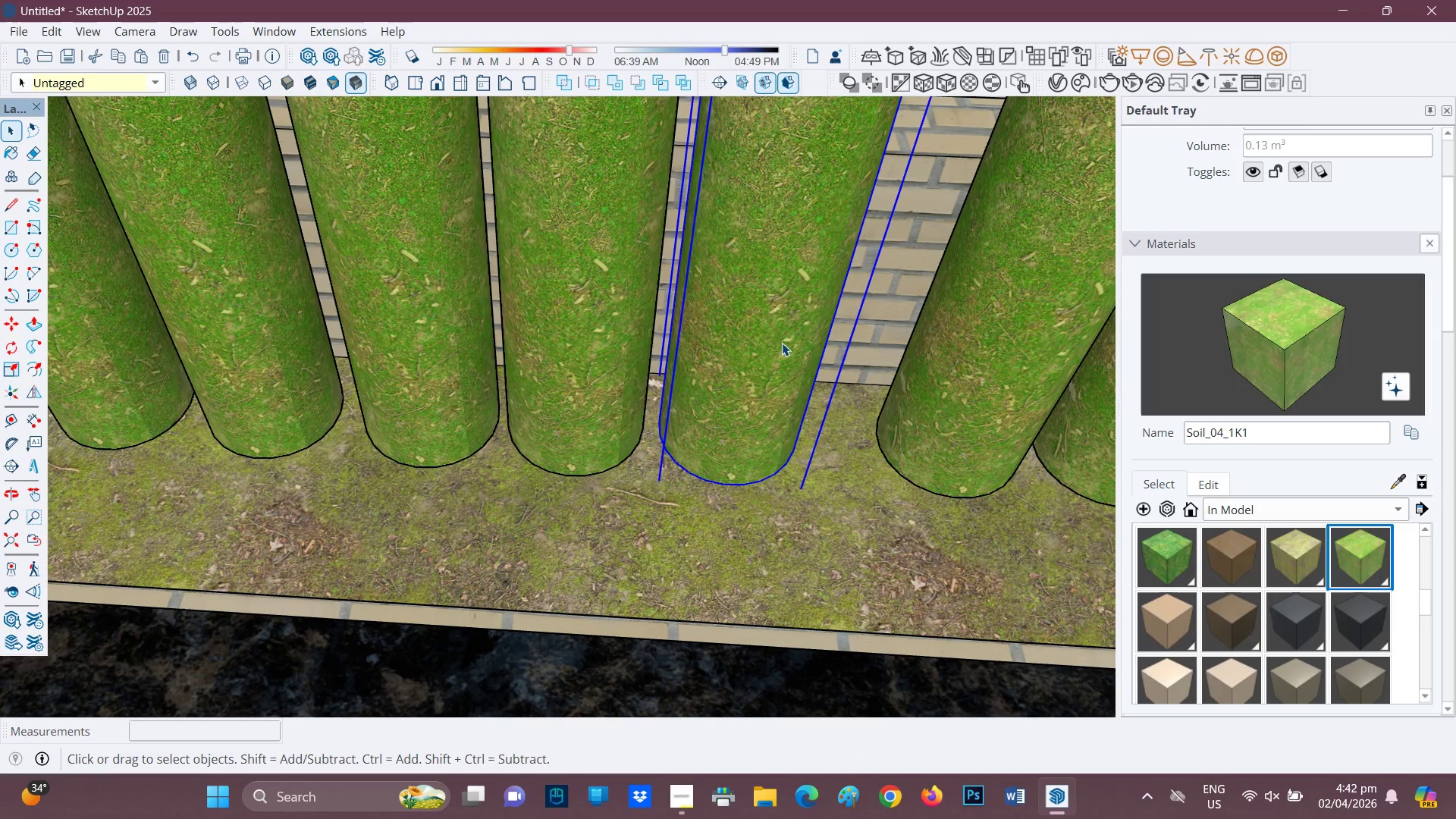 
key(M)
 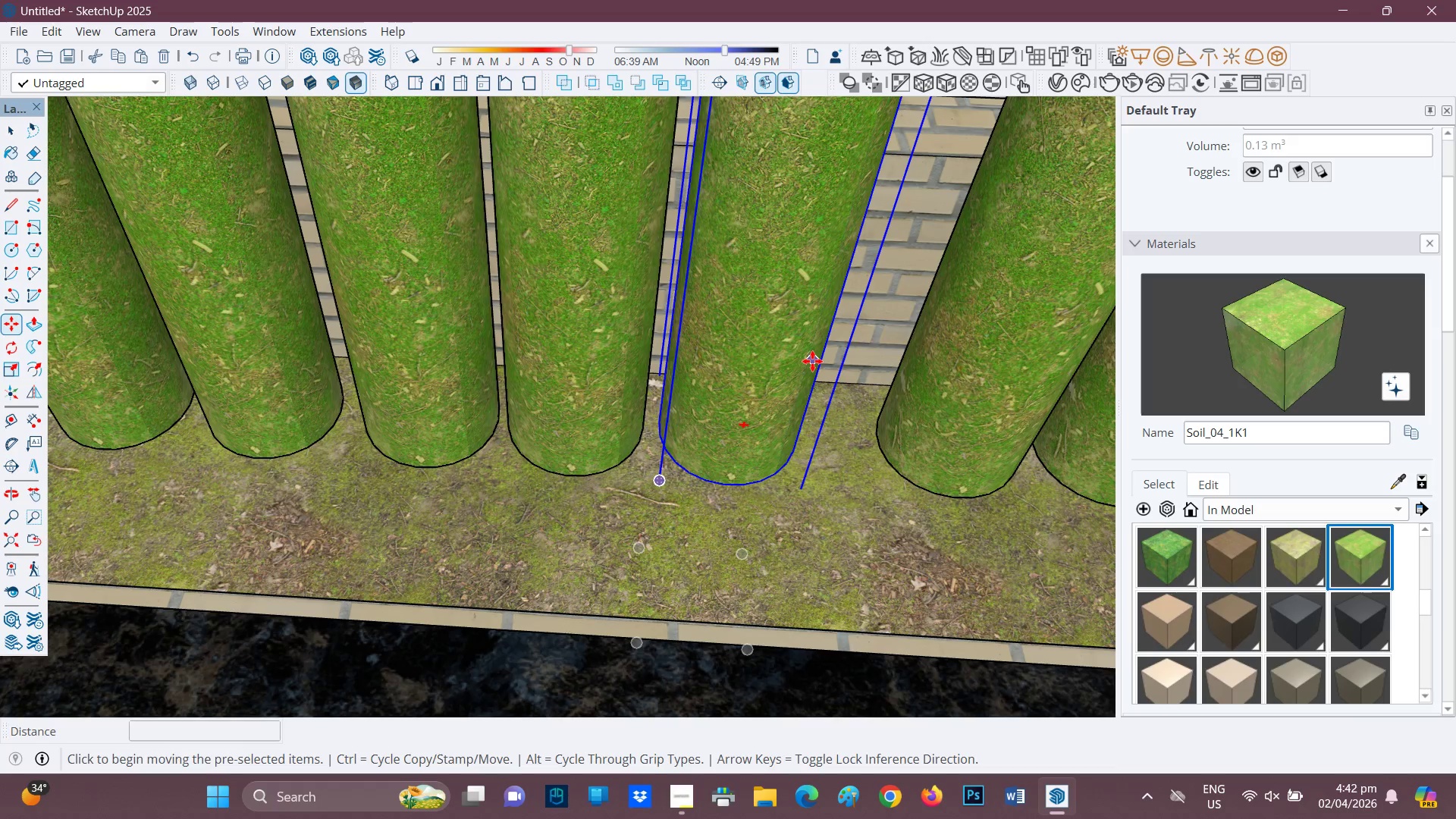 
left_click([812, 360])
 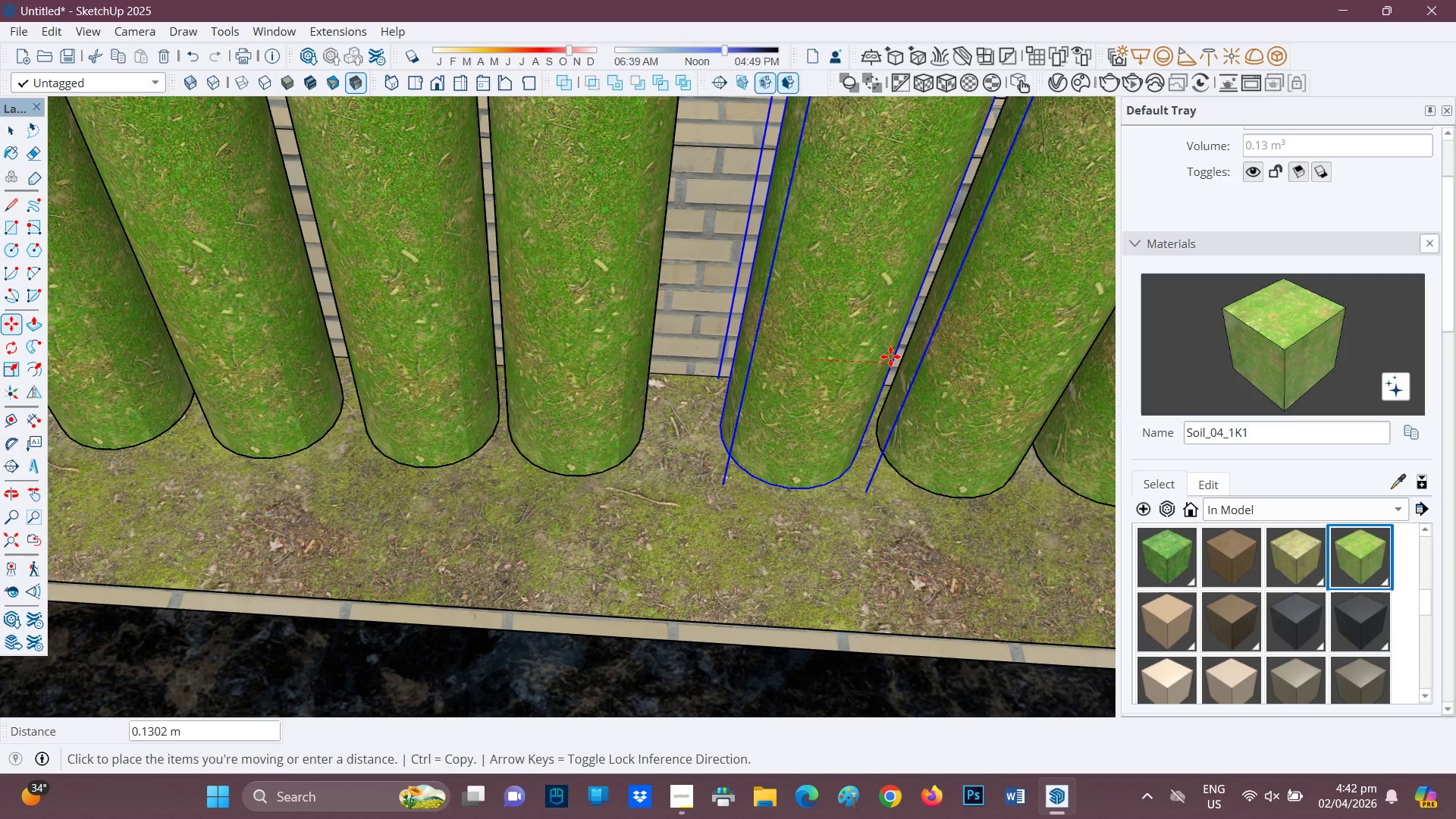 
left_click([891, 356])
 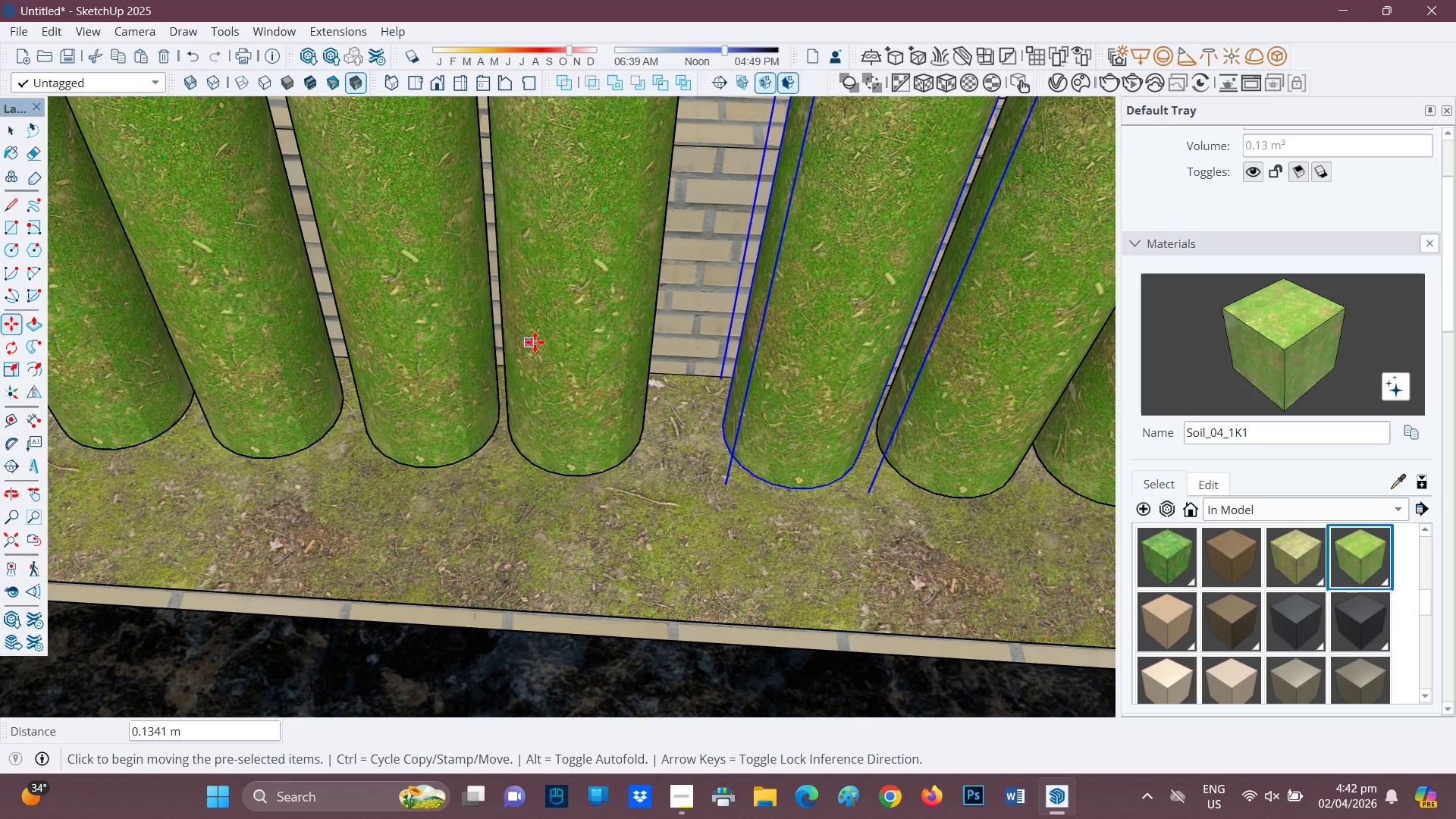 
key(Space)
 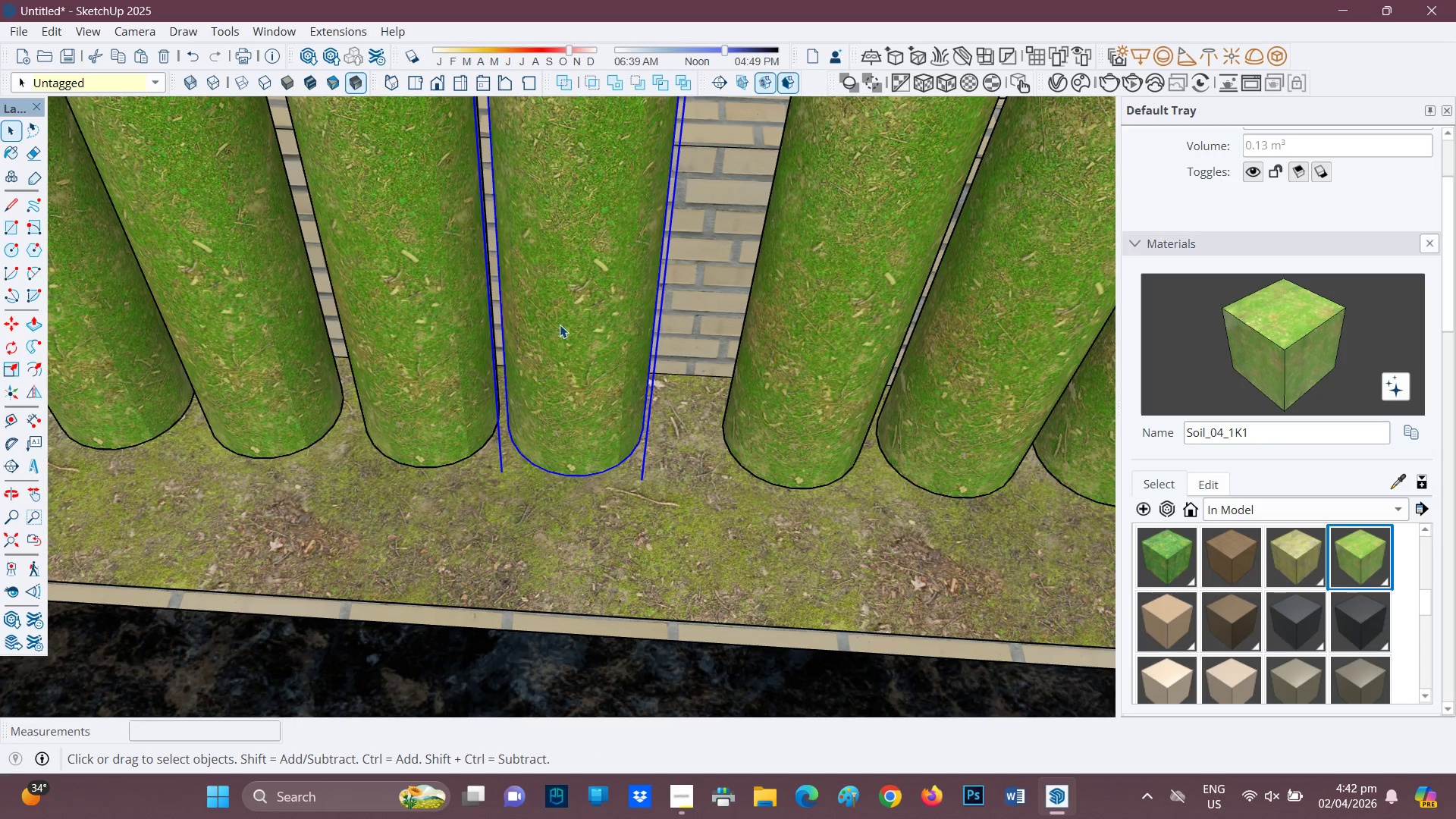 
key(M)
 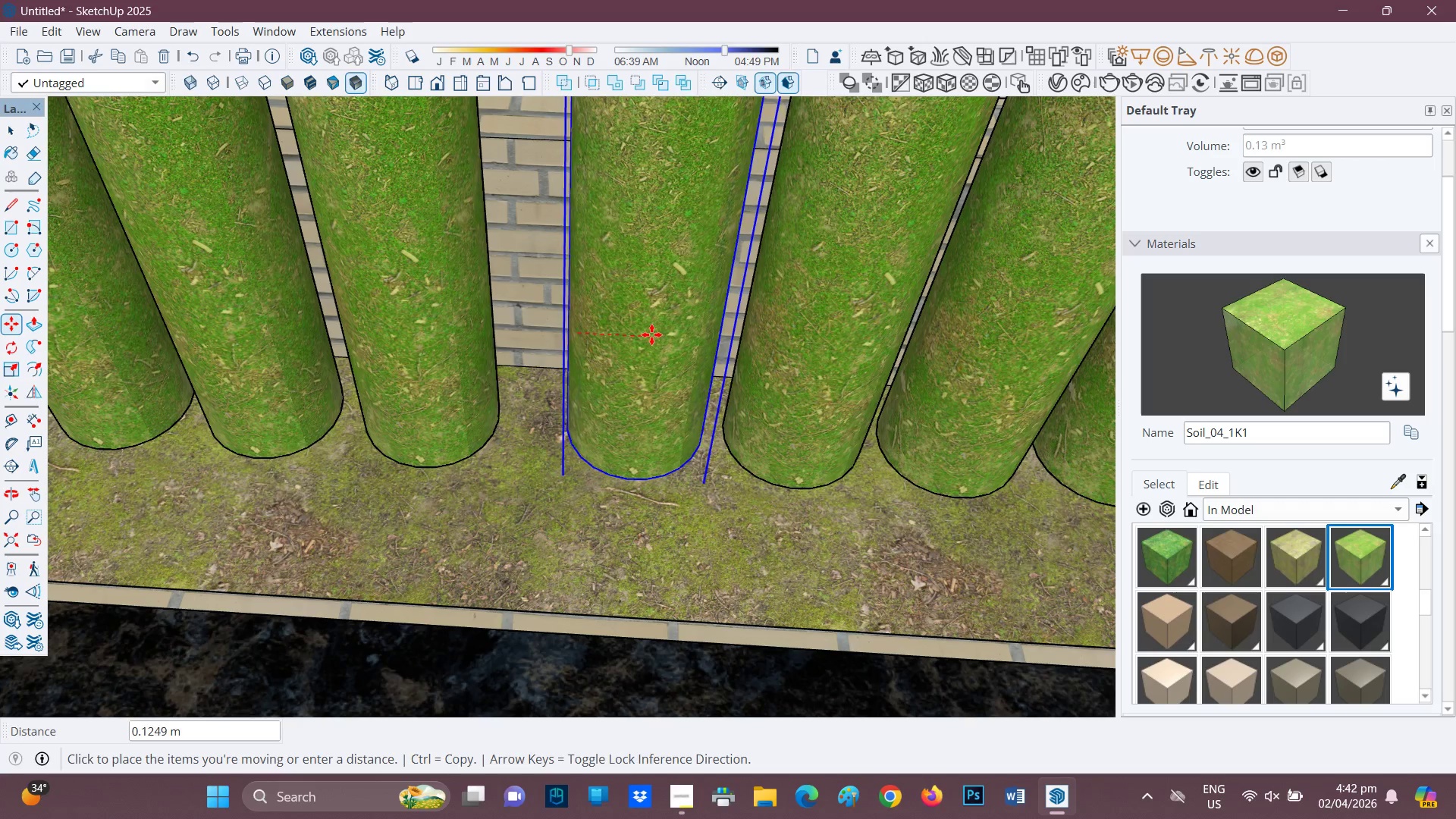 
left_click([655, 334])
 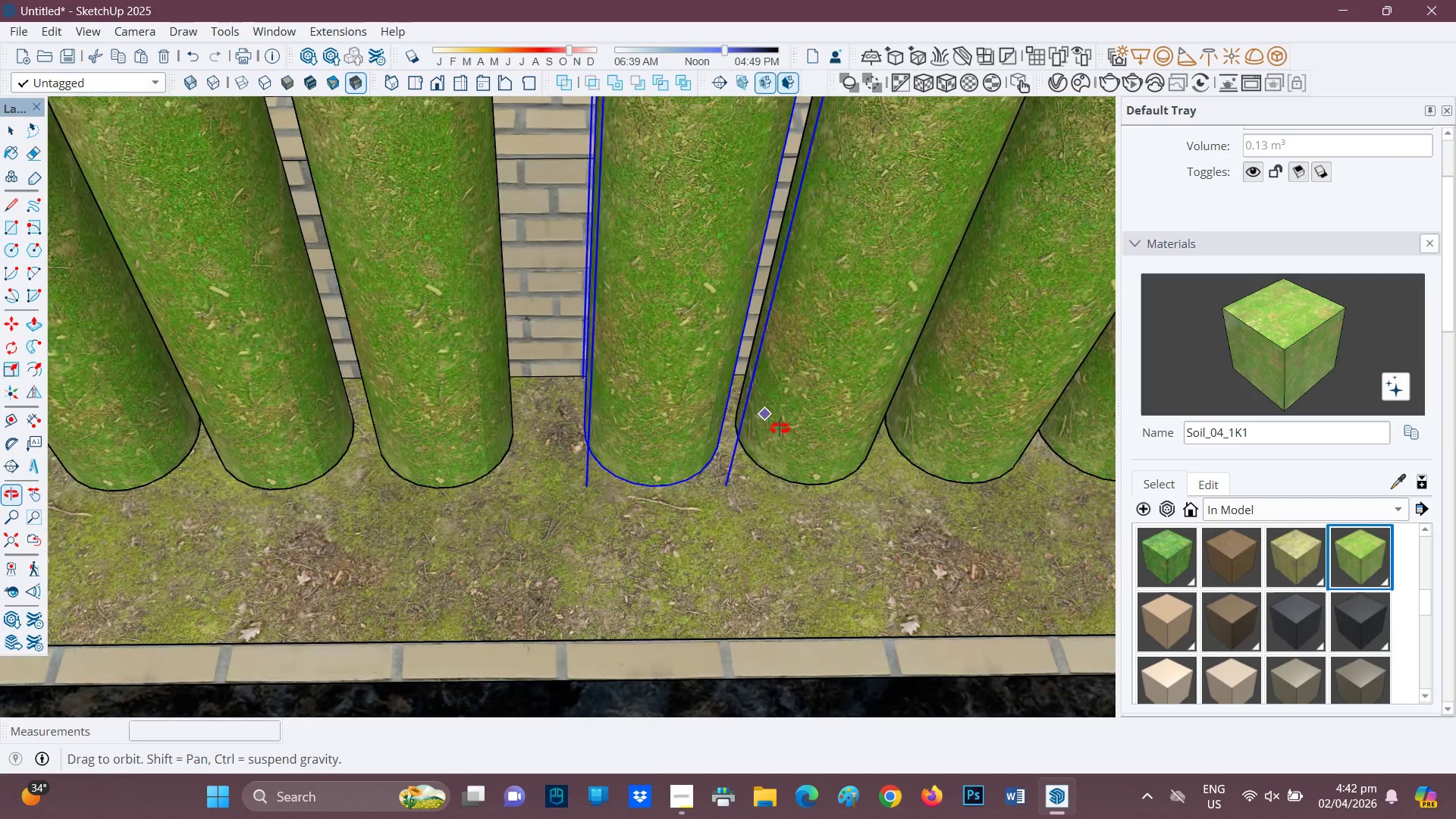 
key(Space)
 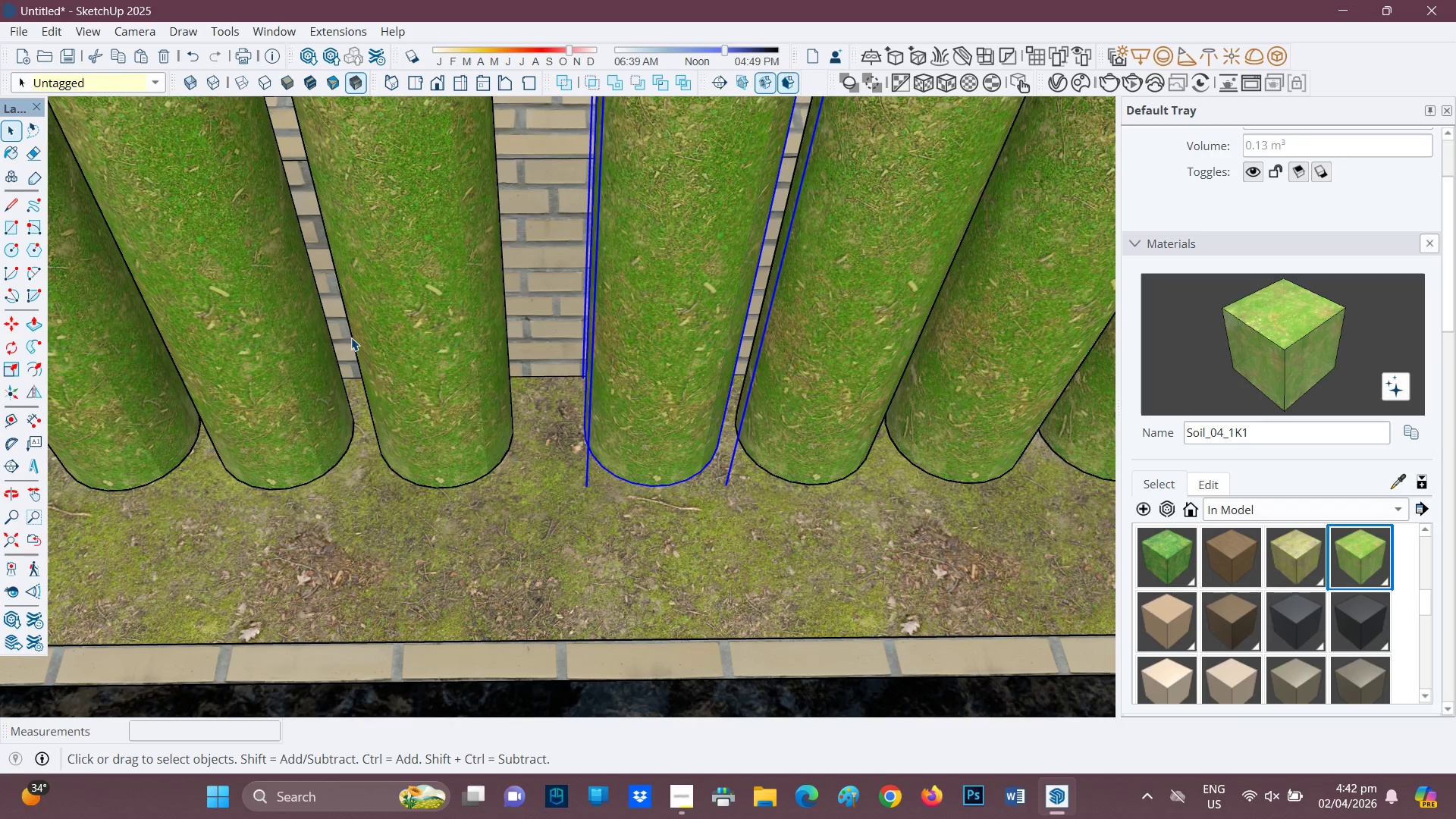 
key(H)
 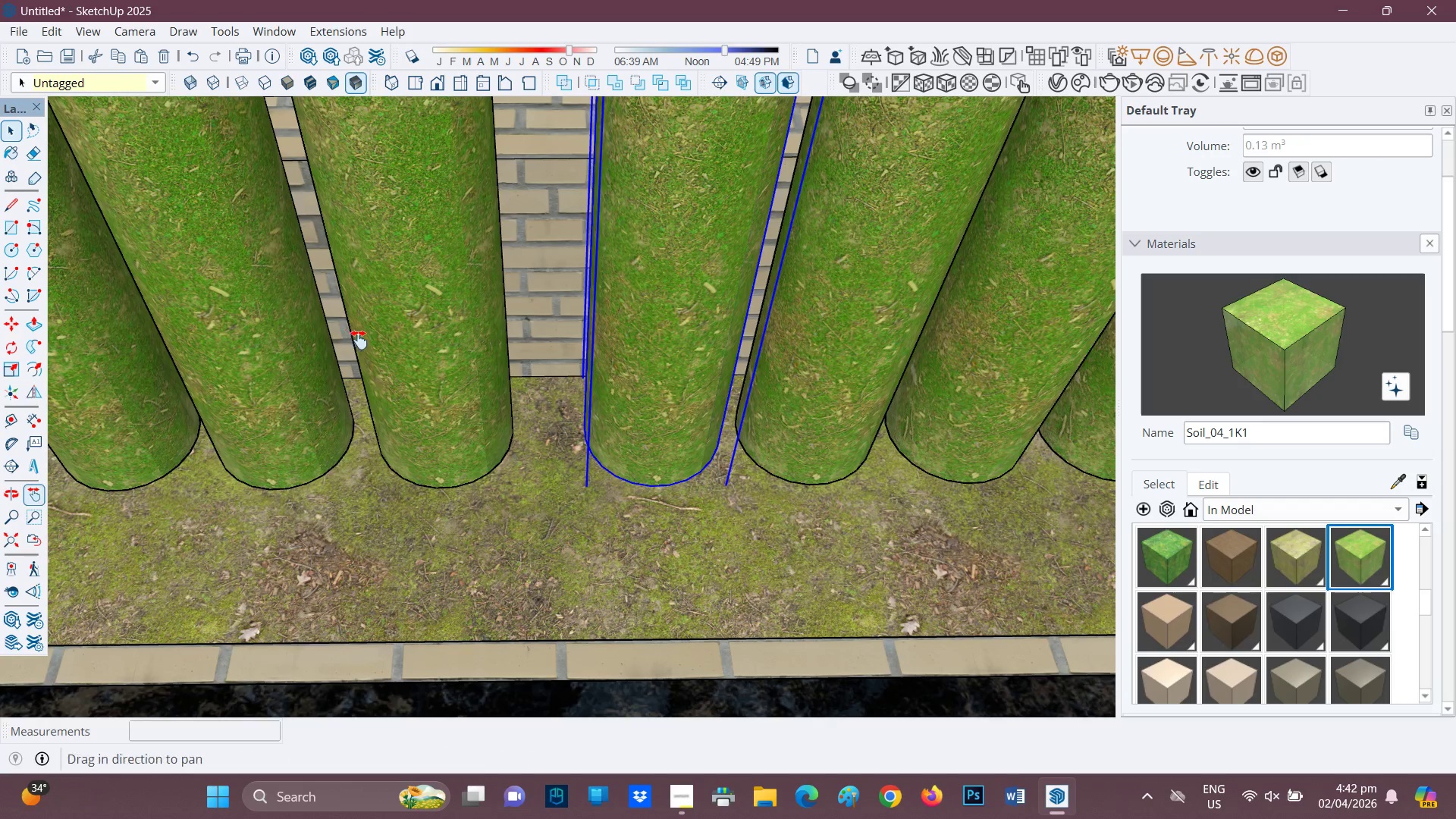 
left_click_drag(start_coordinate=[362, 341], to_coordinate=[463, 359])
 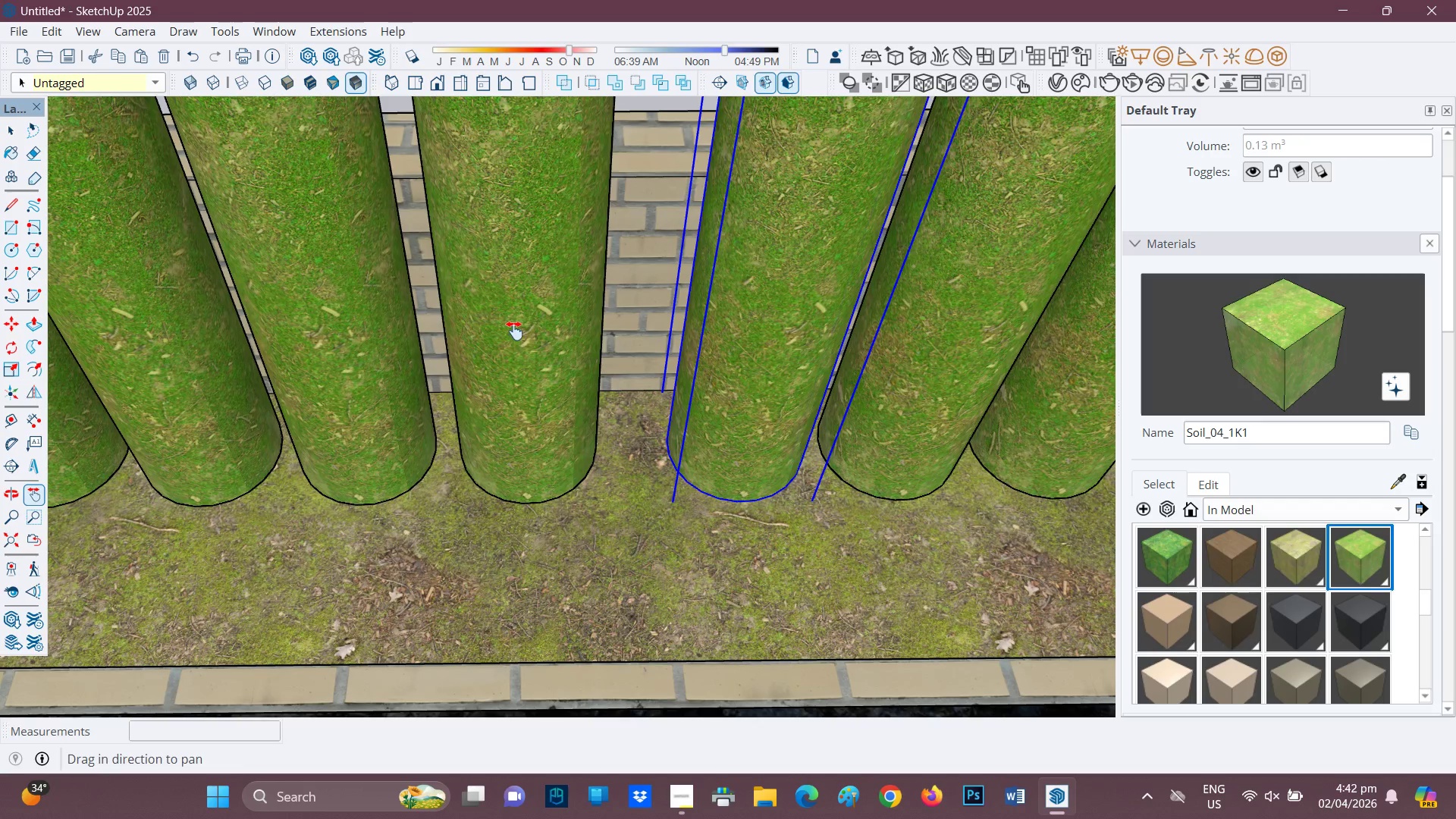 
left_click([515, 331])
 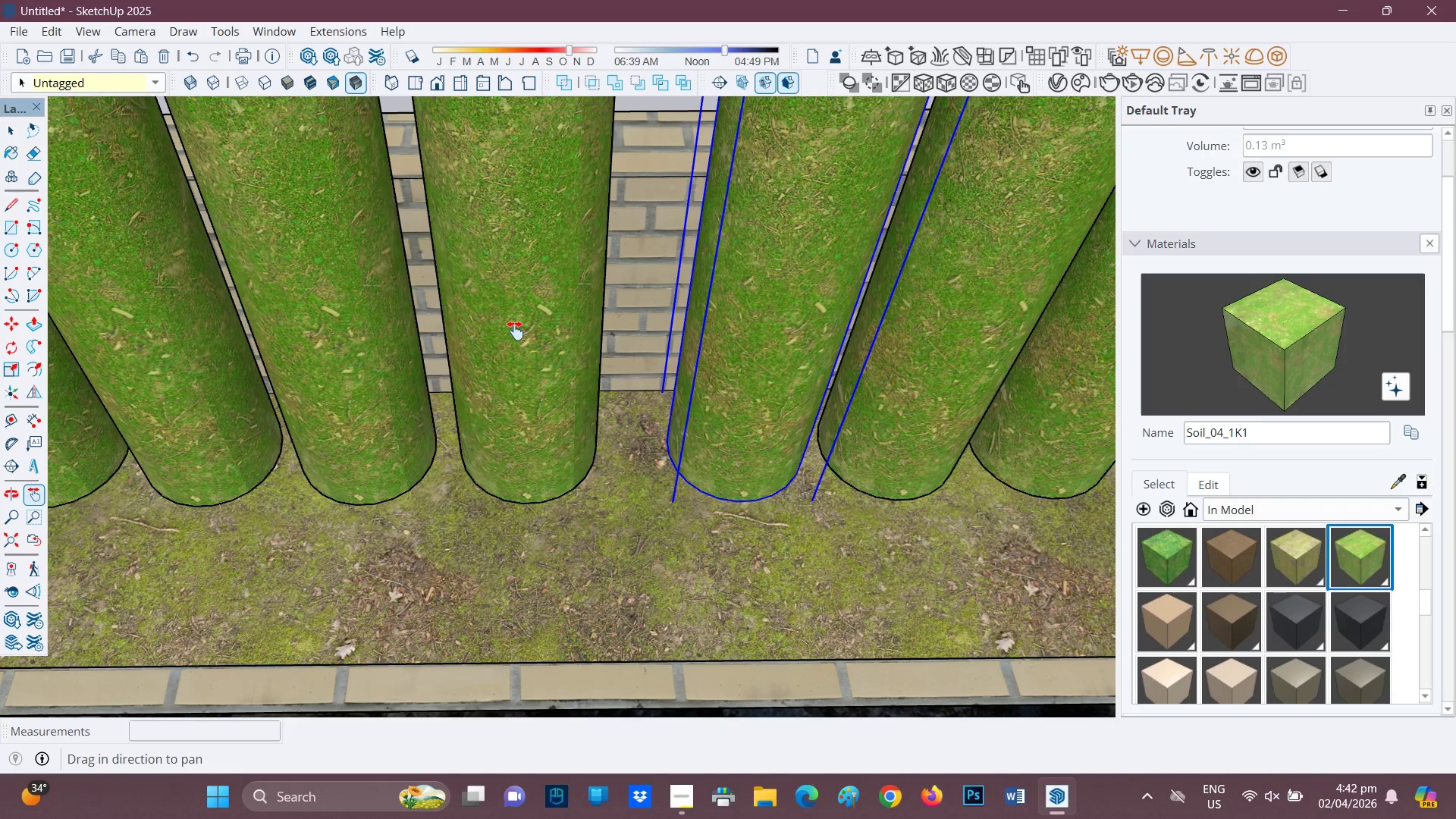 
key(Space)
 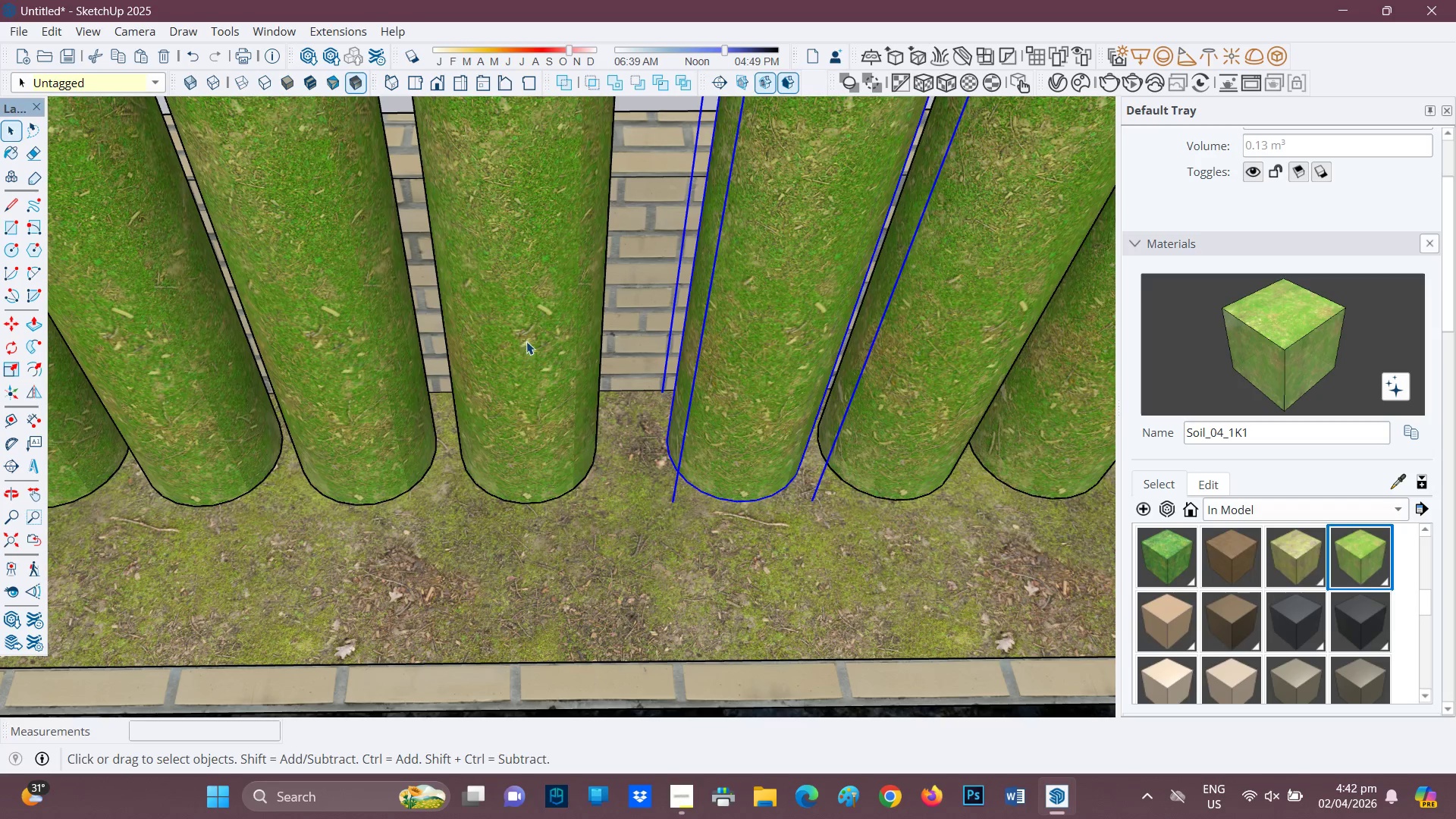 
left_click([527, 341])
 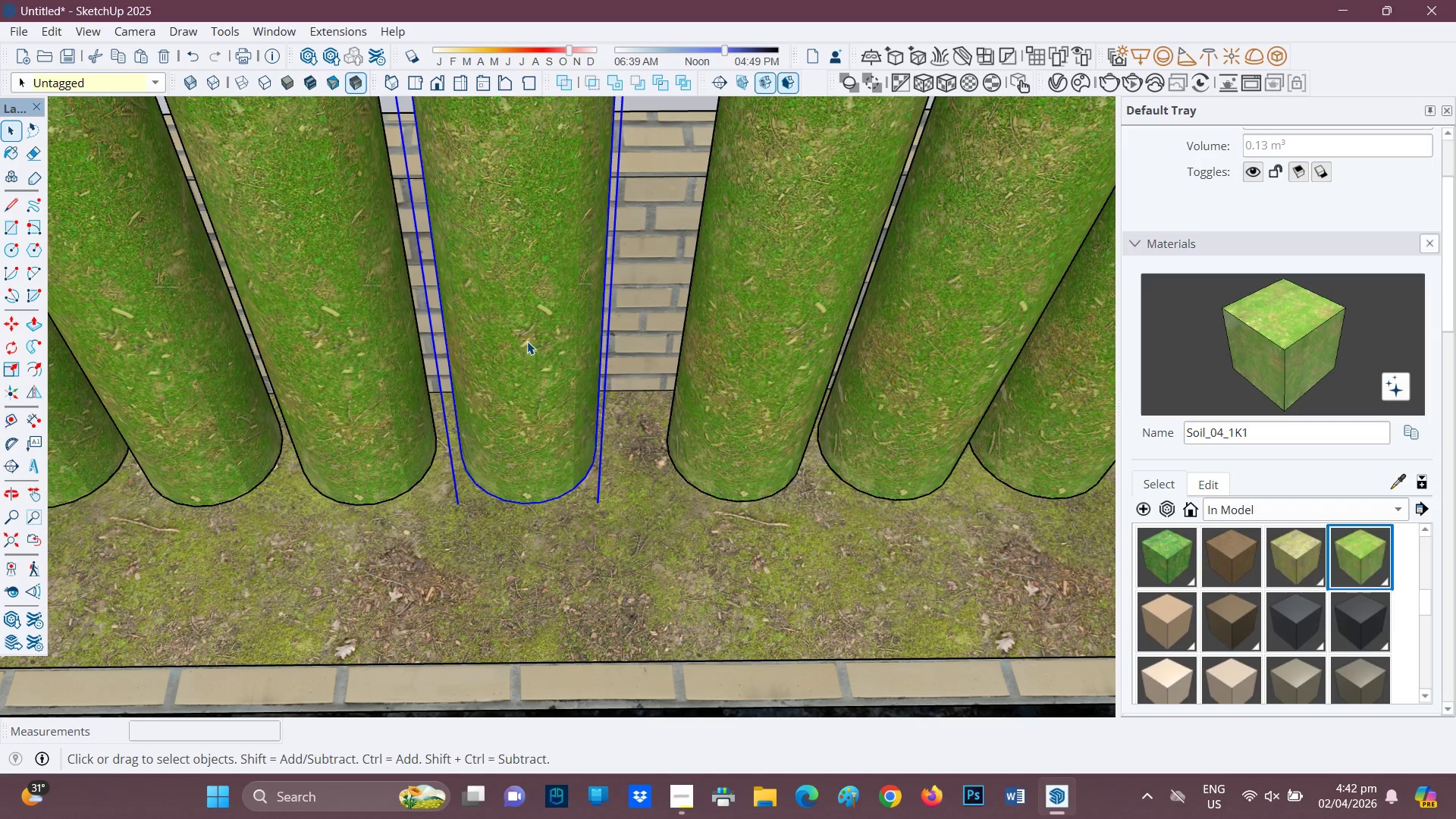 
key(M)
 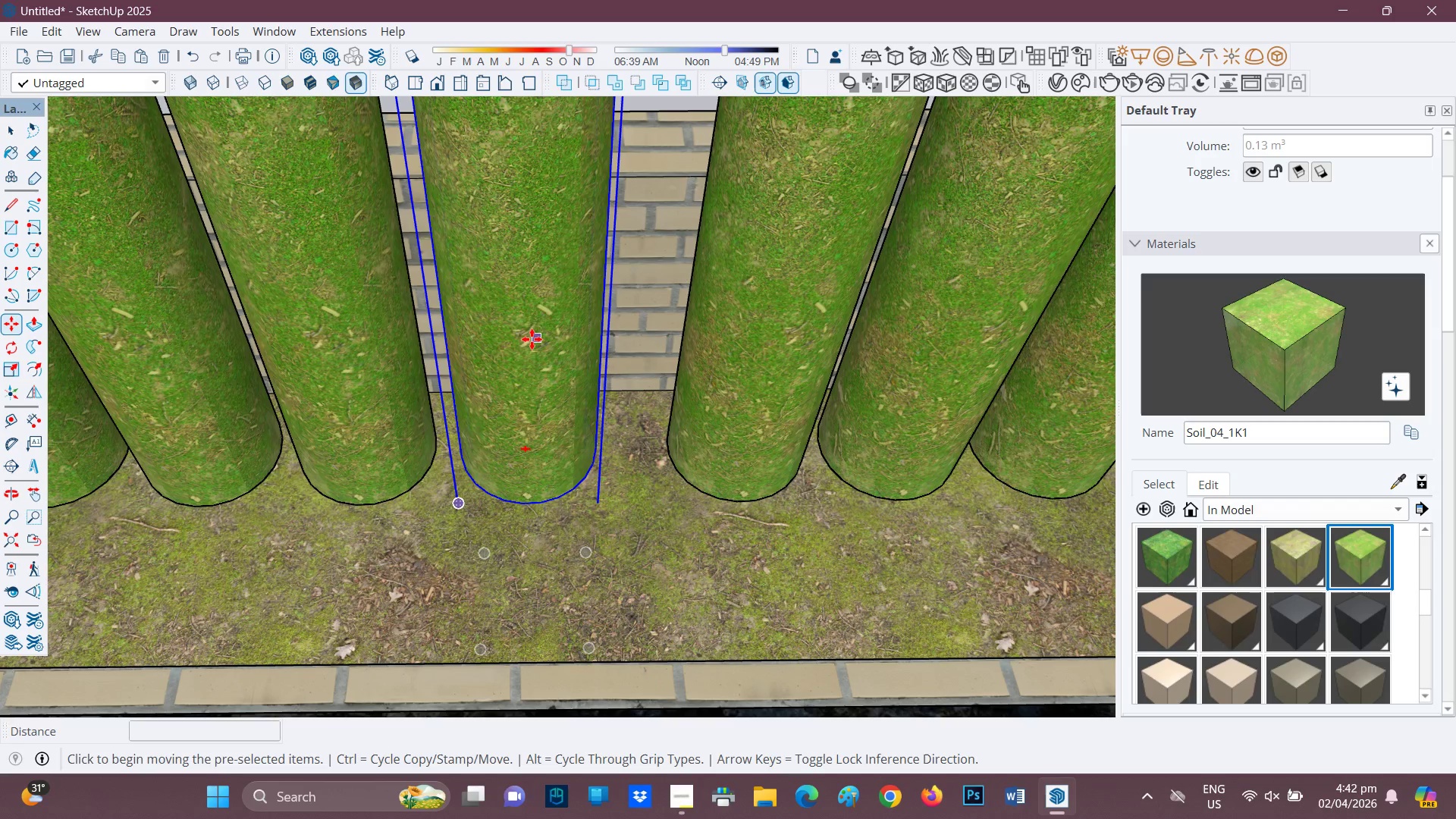 
left_click([532, 338])
 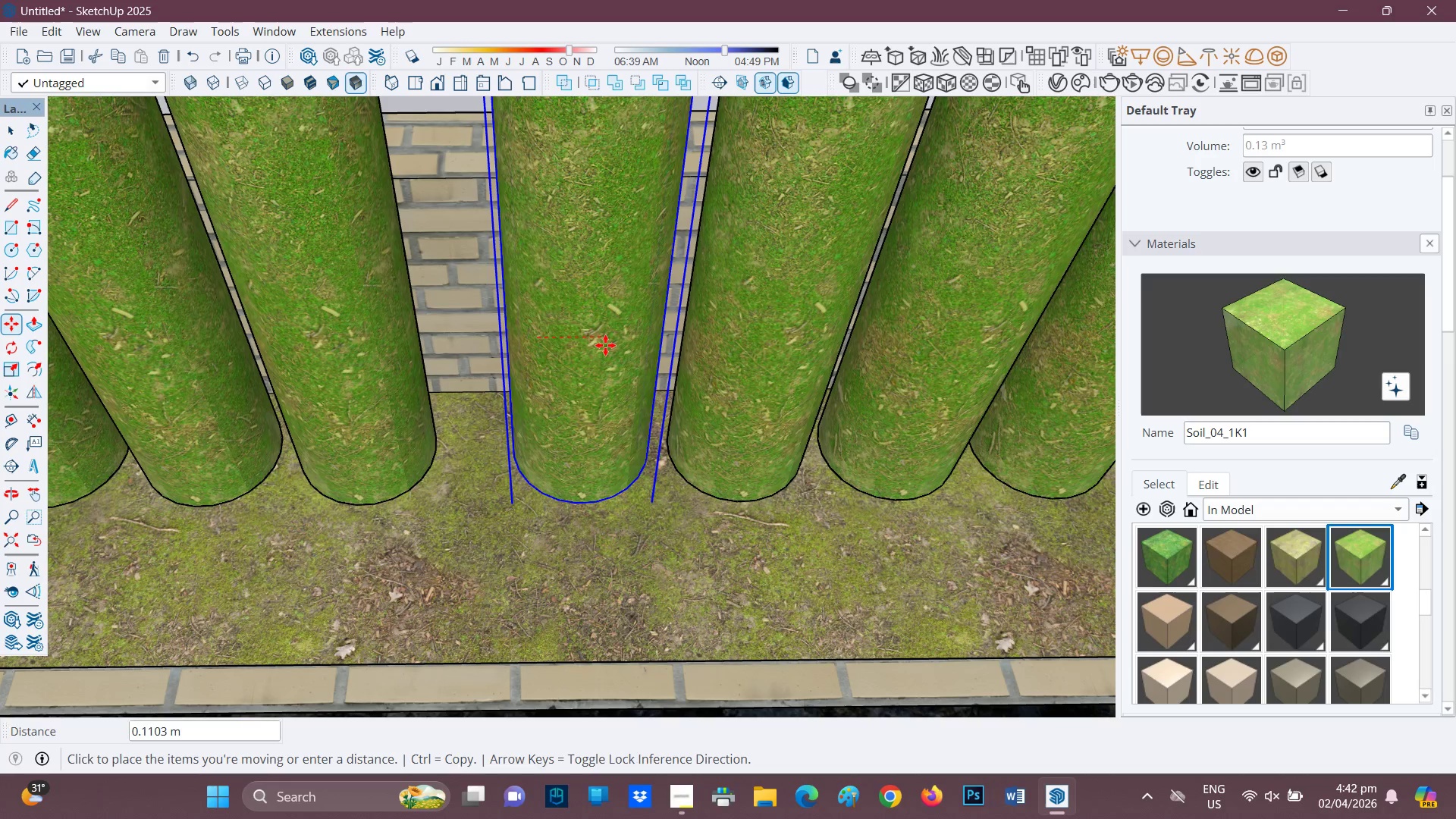 
left_click([605, 345])
 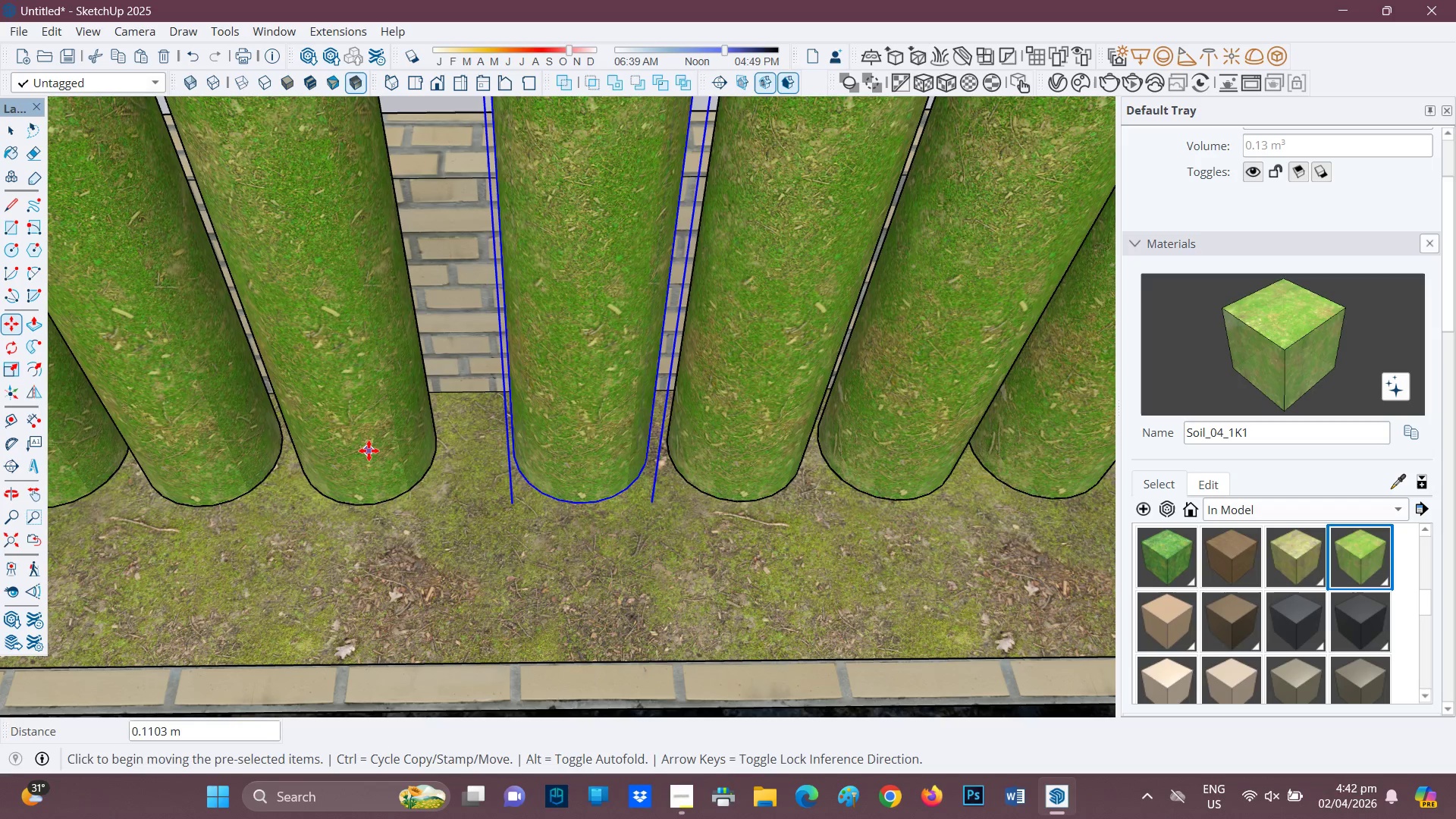 
key(H)
 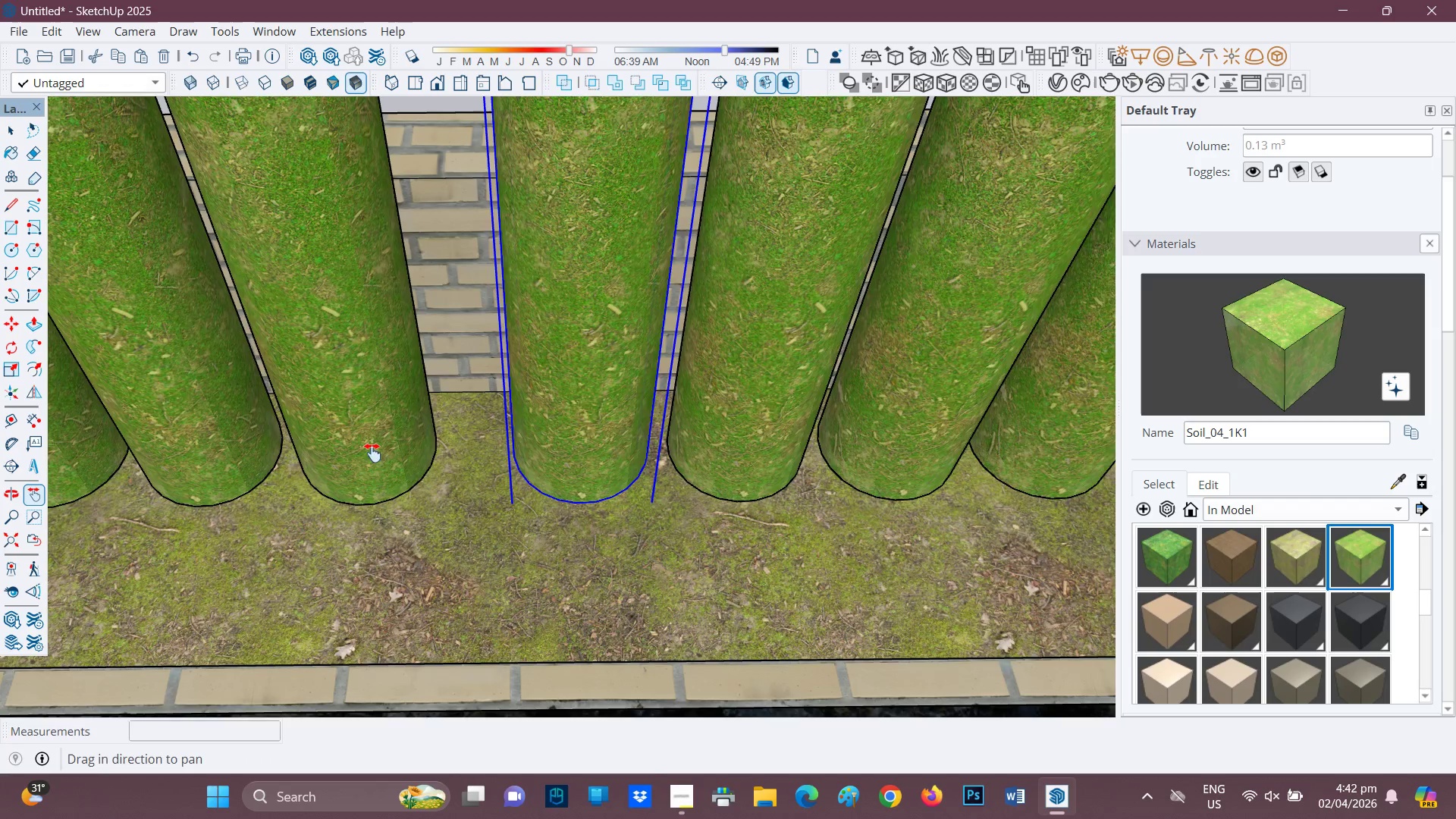 
left_click_drag(start_coordinate=[373, 453], to_coordinate=[657, 452])
 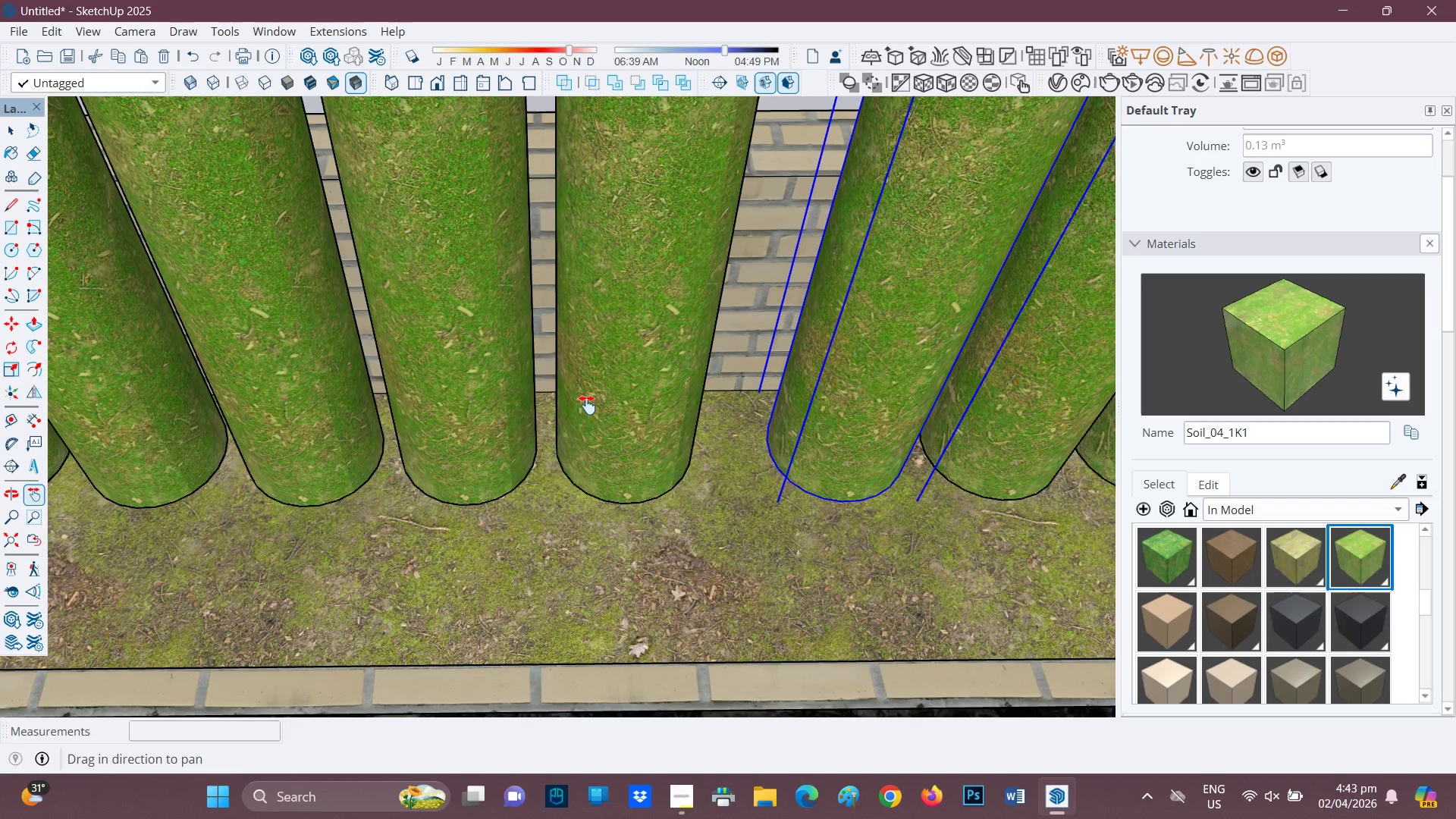 
left_click([587, 399])
 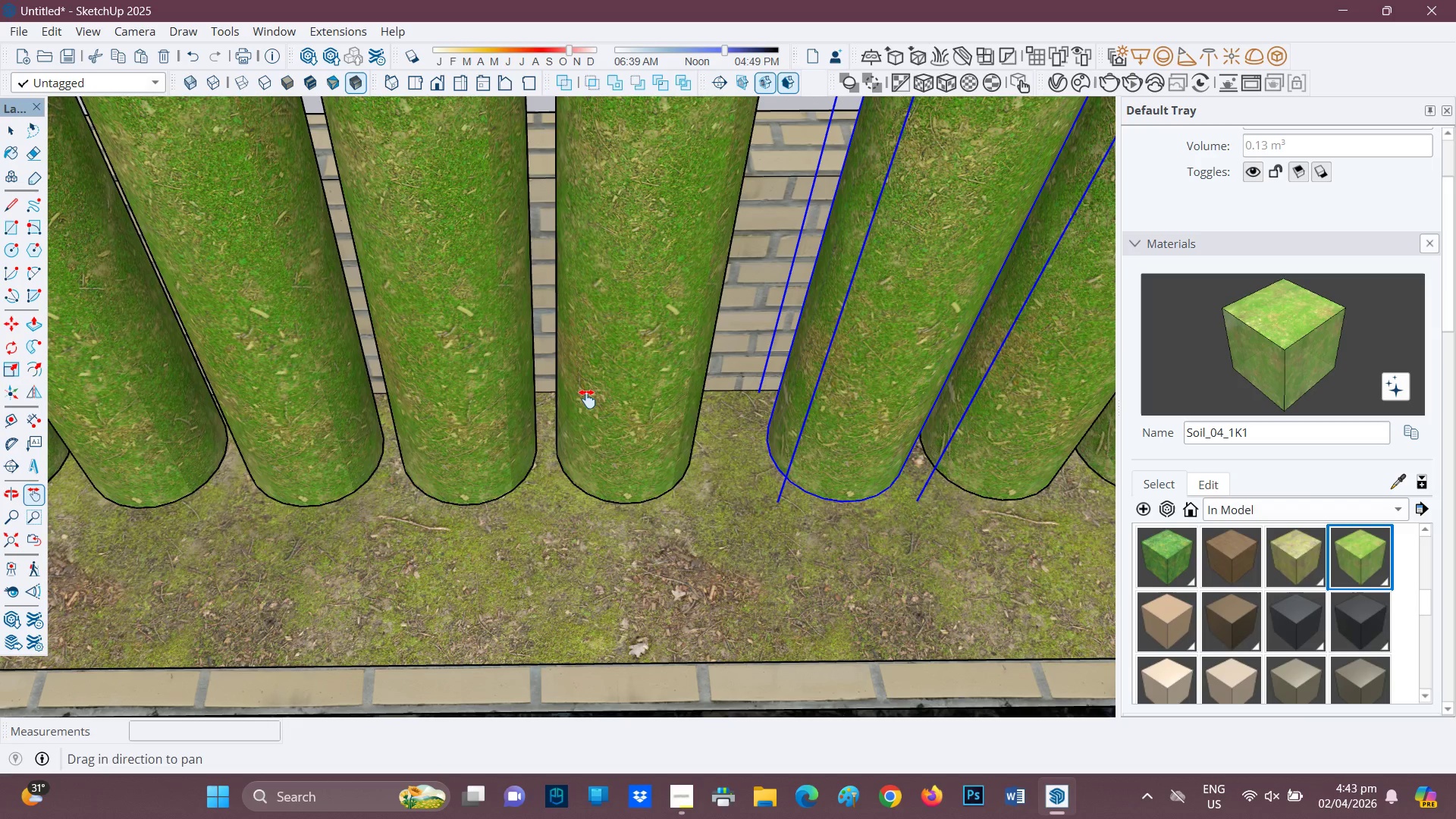 
key(Space)
 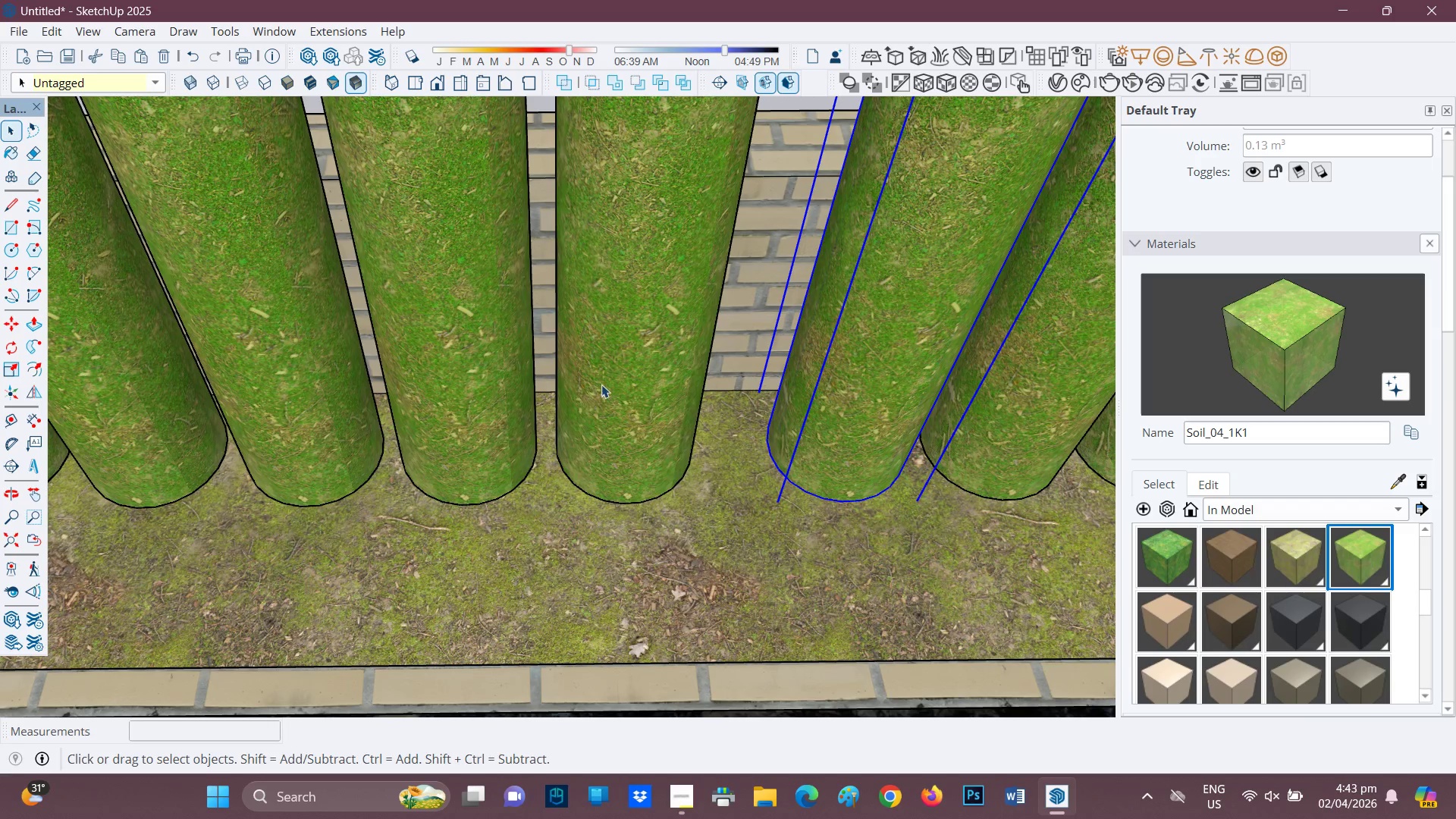 
left_click([602, 384])
 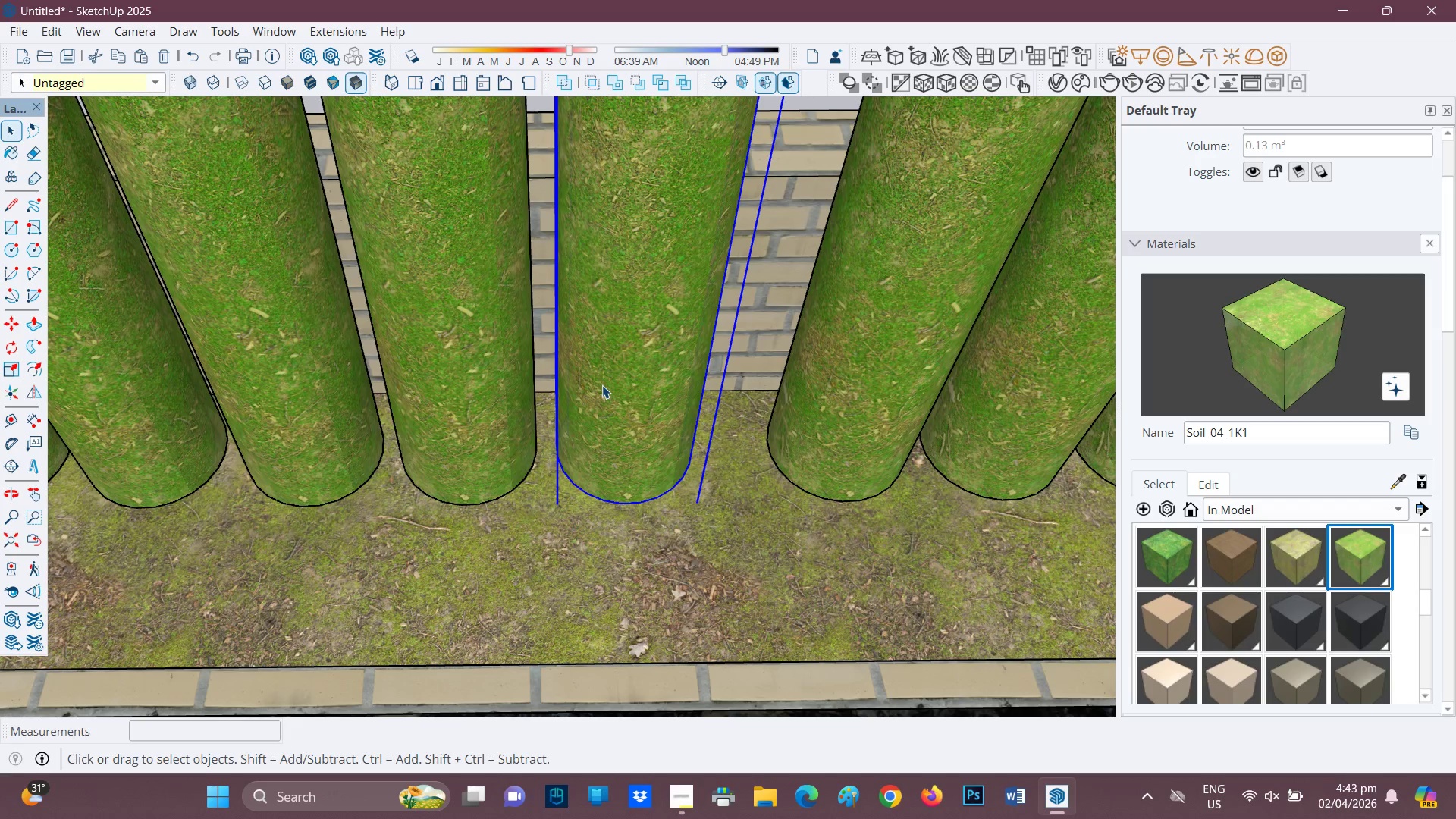 
key(M)
 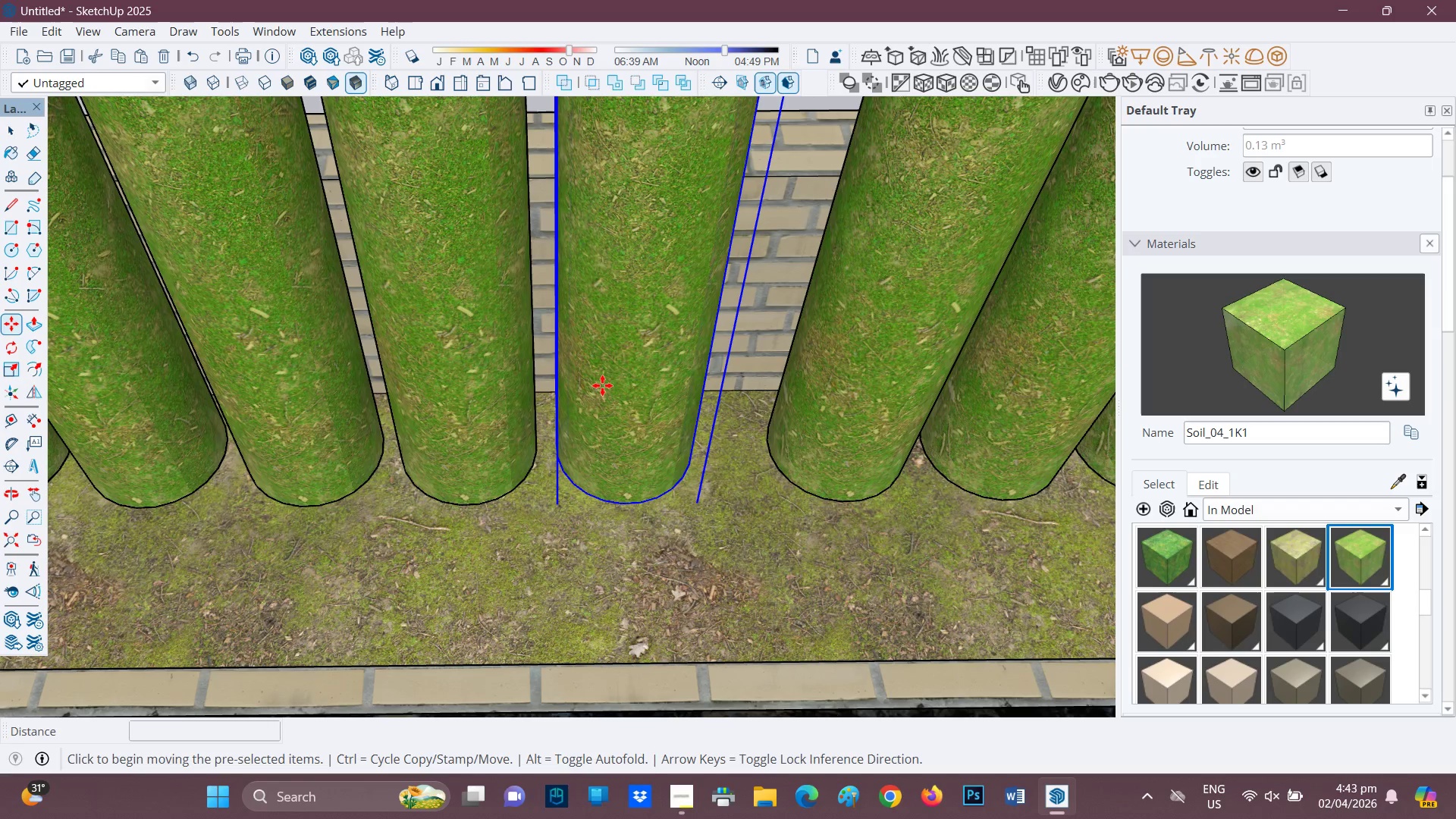 
left_click([602, 385])
 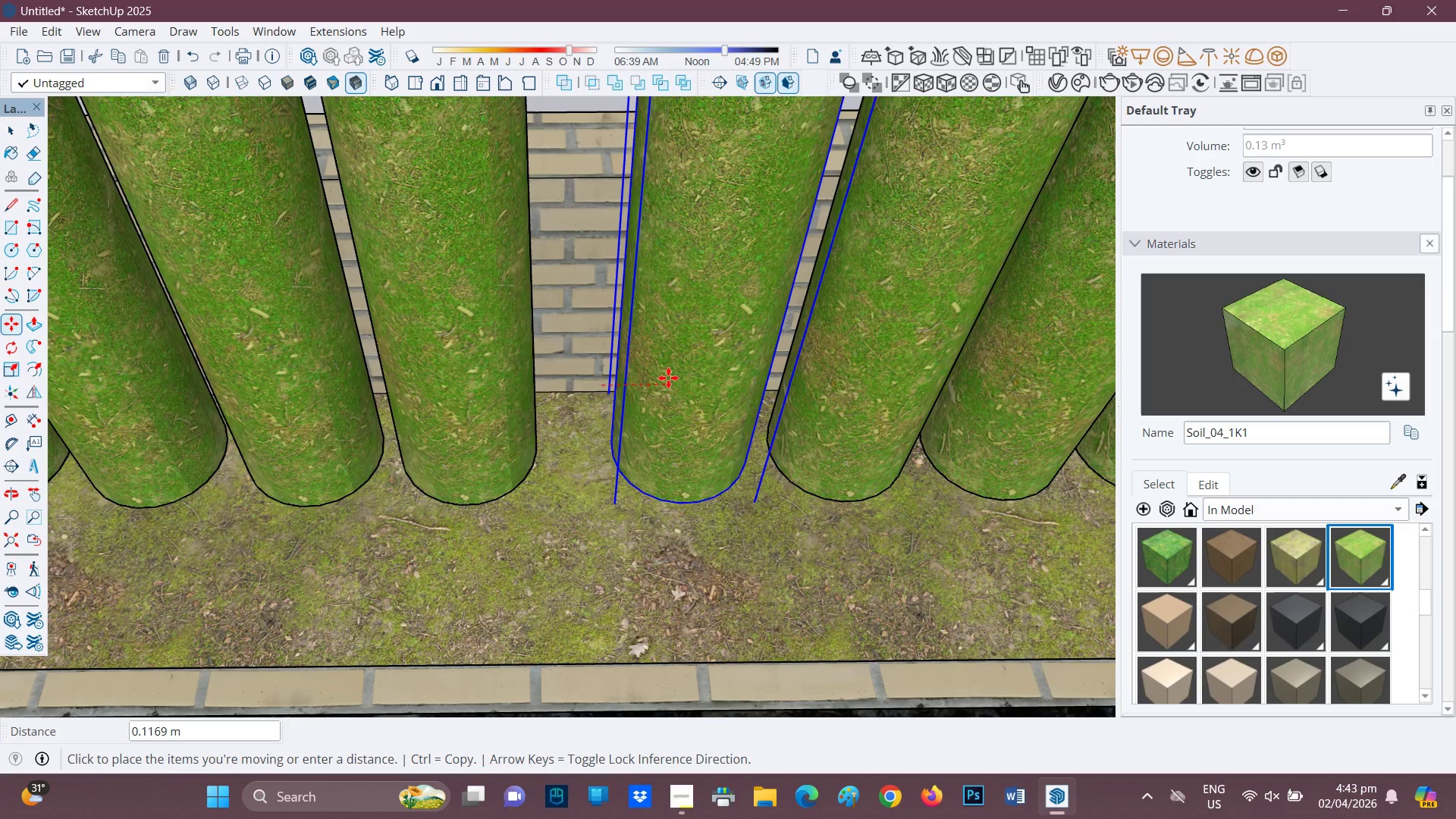 
left_click([669, 377])
 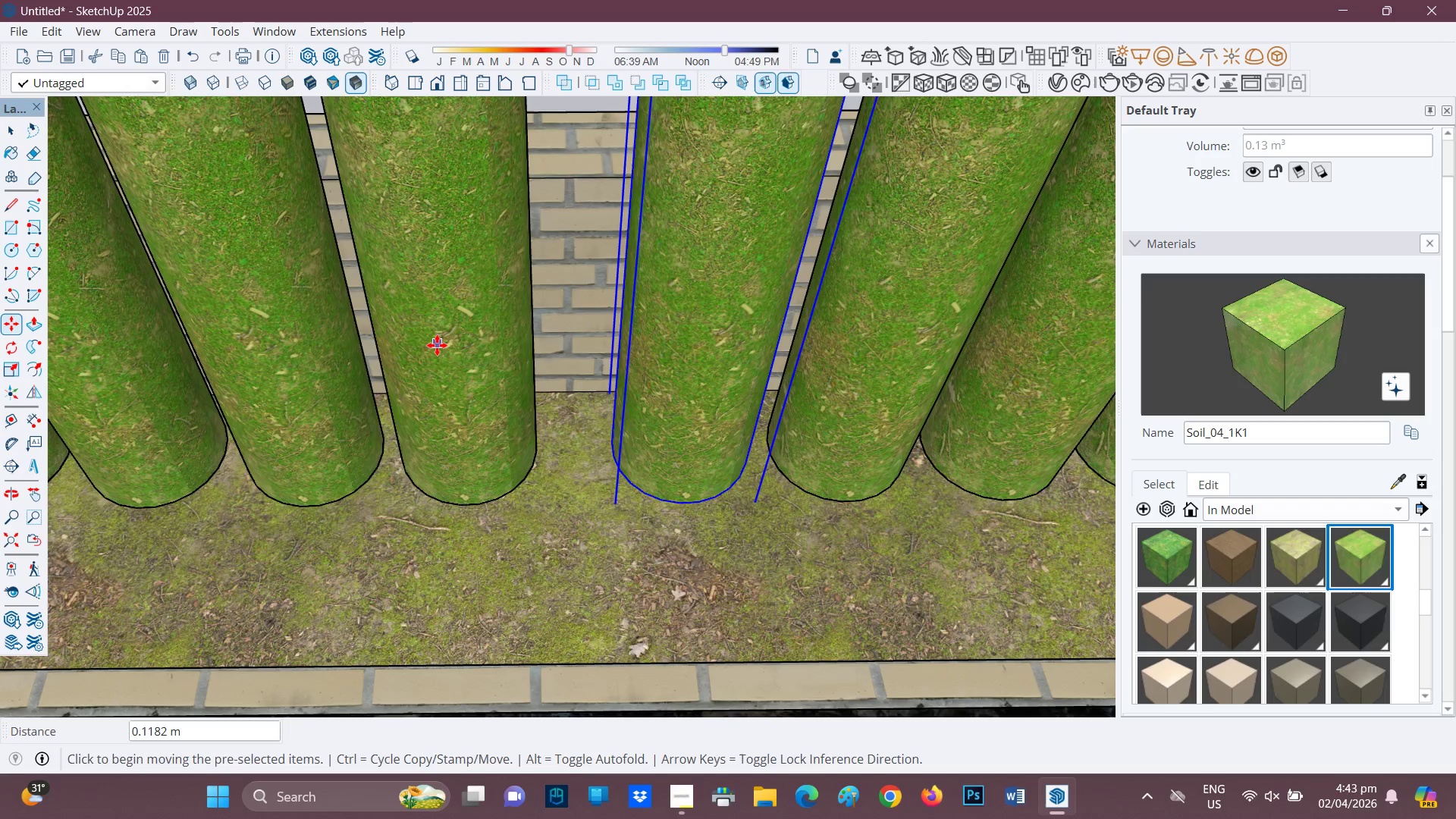 
key(Space)
 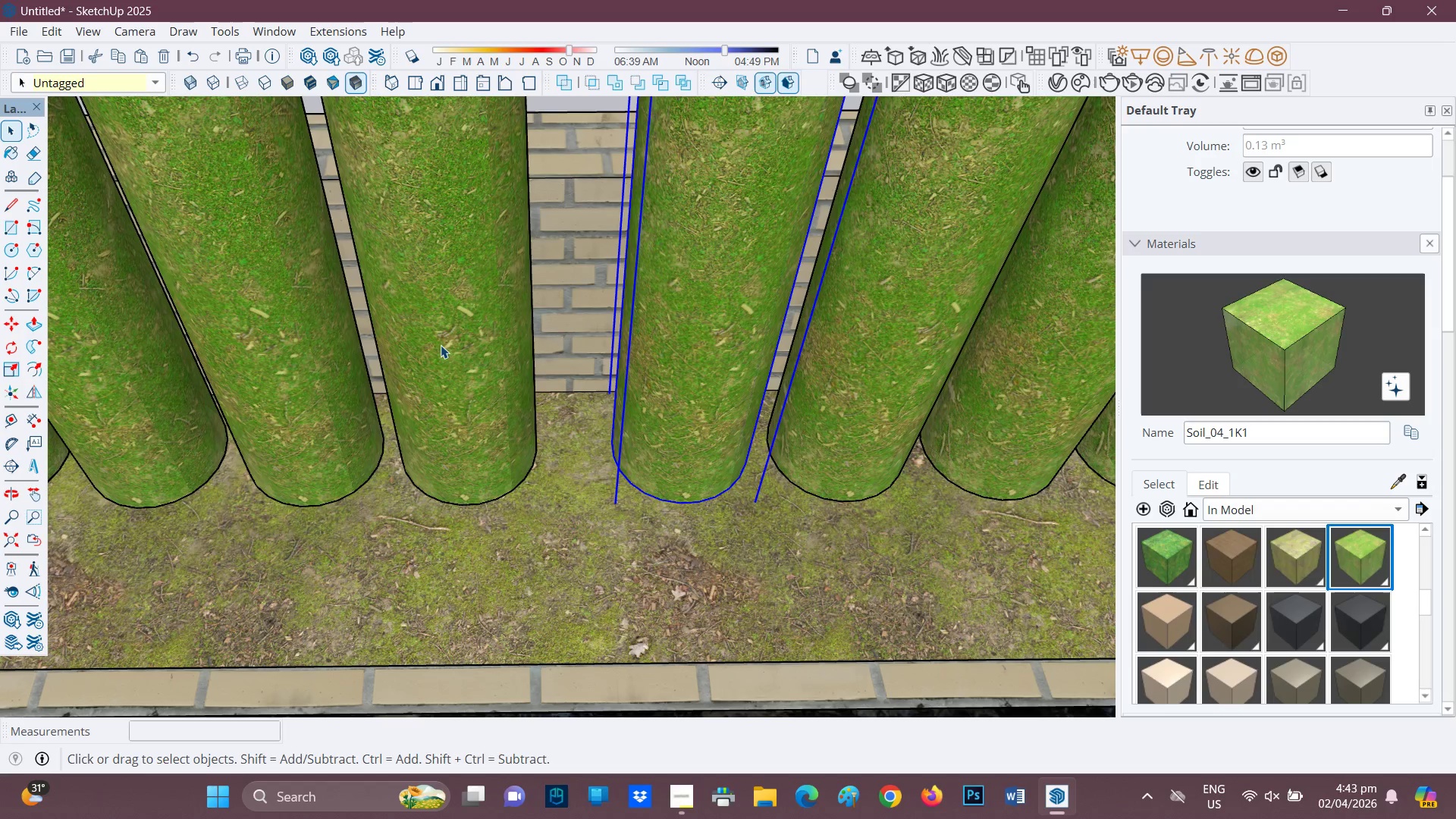 
left_click([441, 345])
 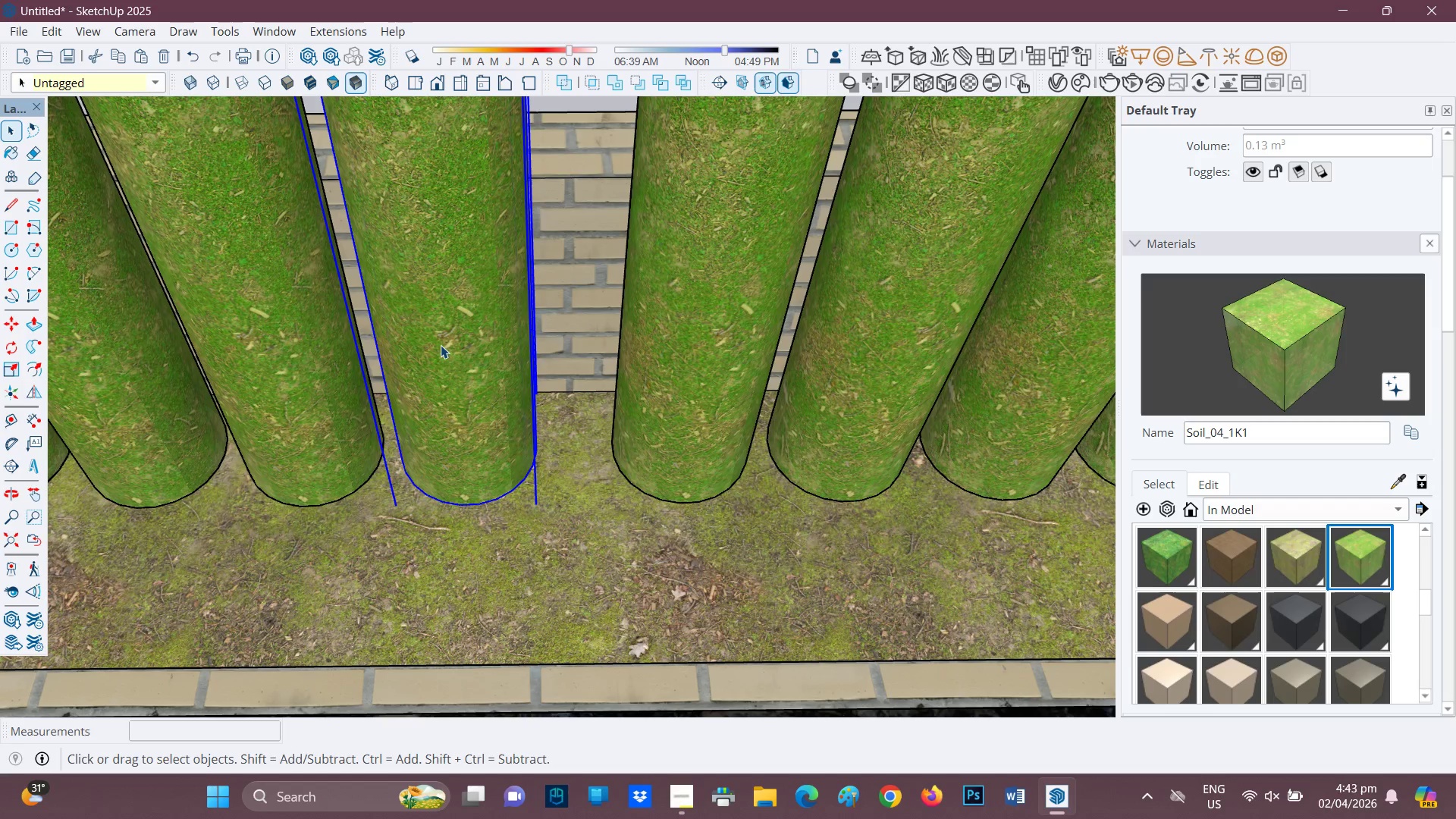 
key(M)
 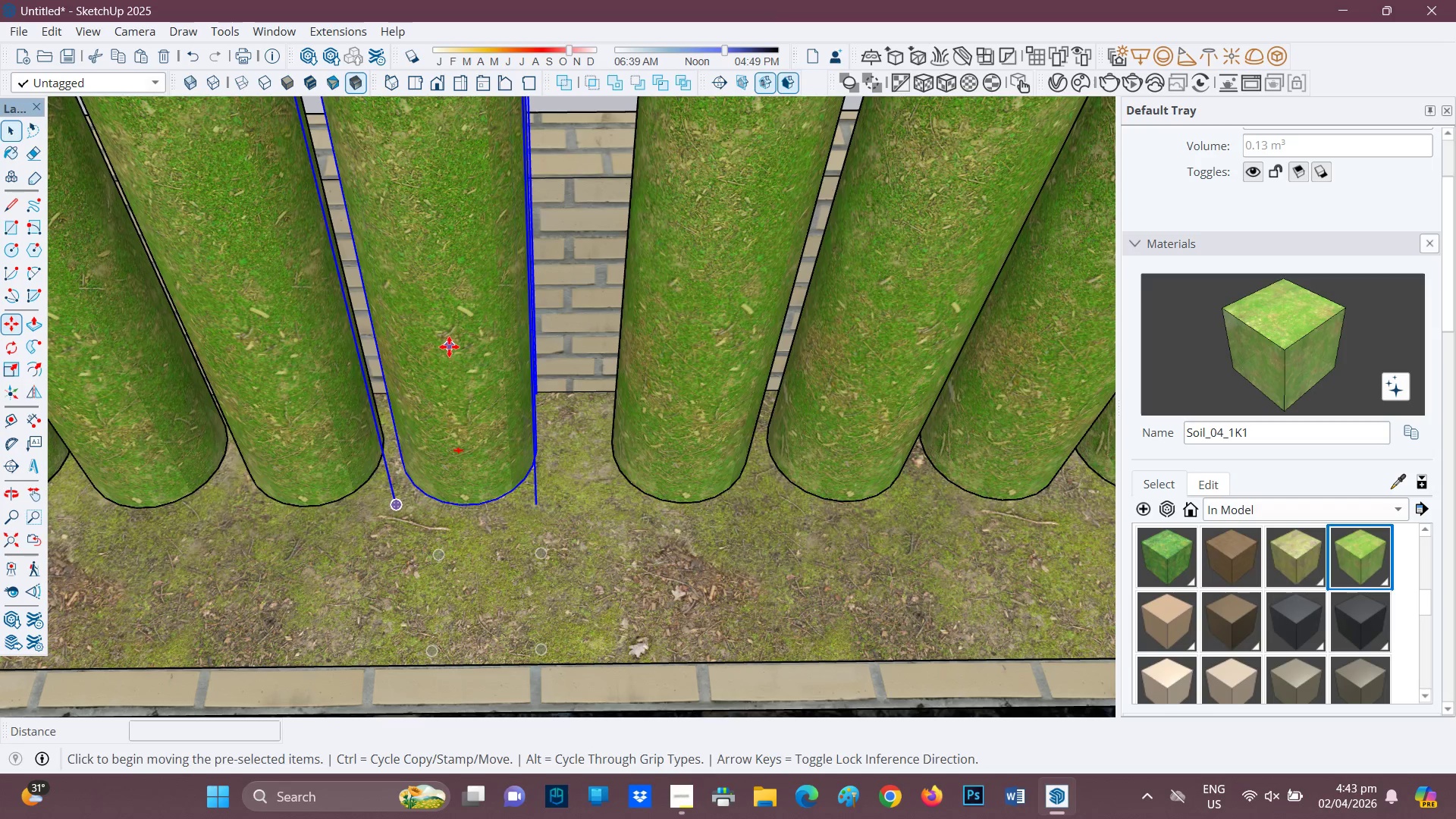 
left_click([449, 347])
 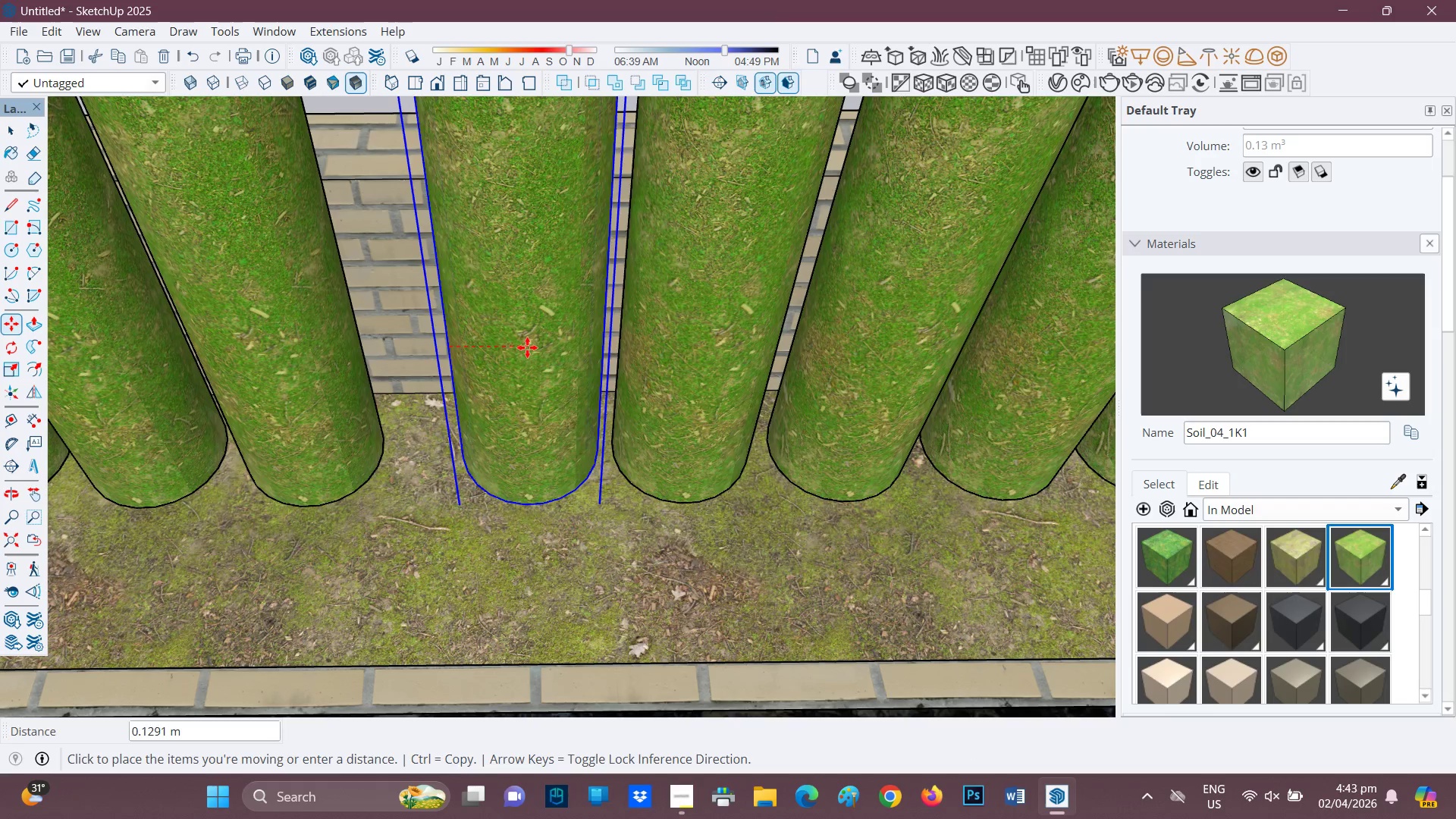 
left_click([522, 344])
 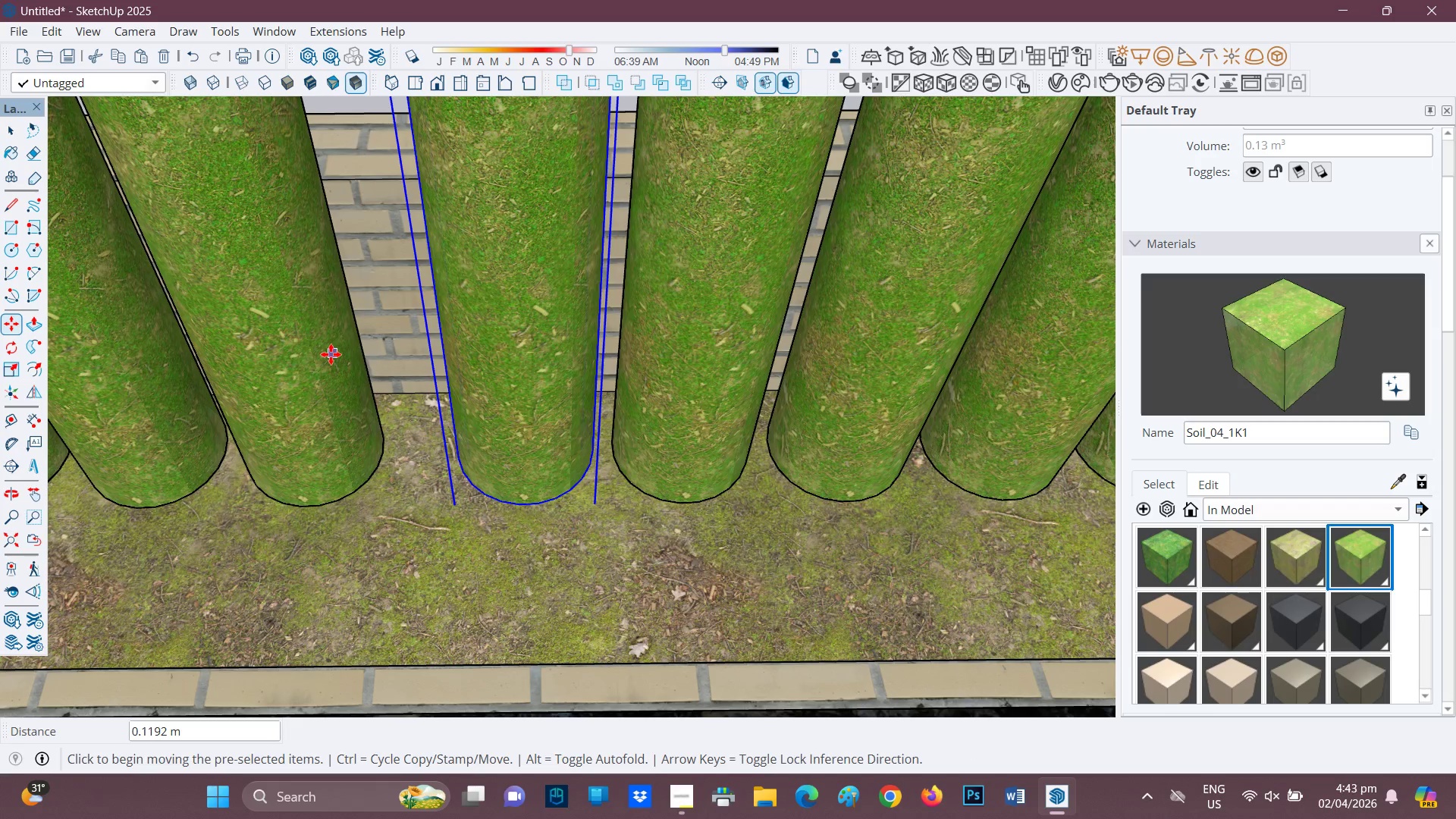 
key(Space)
 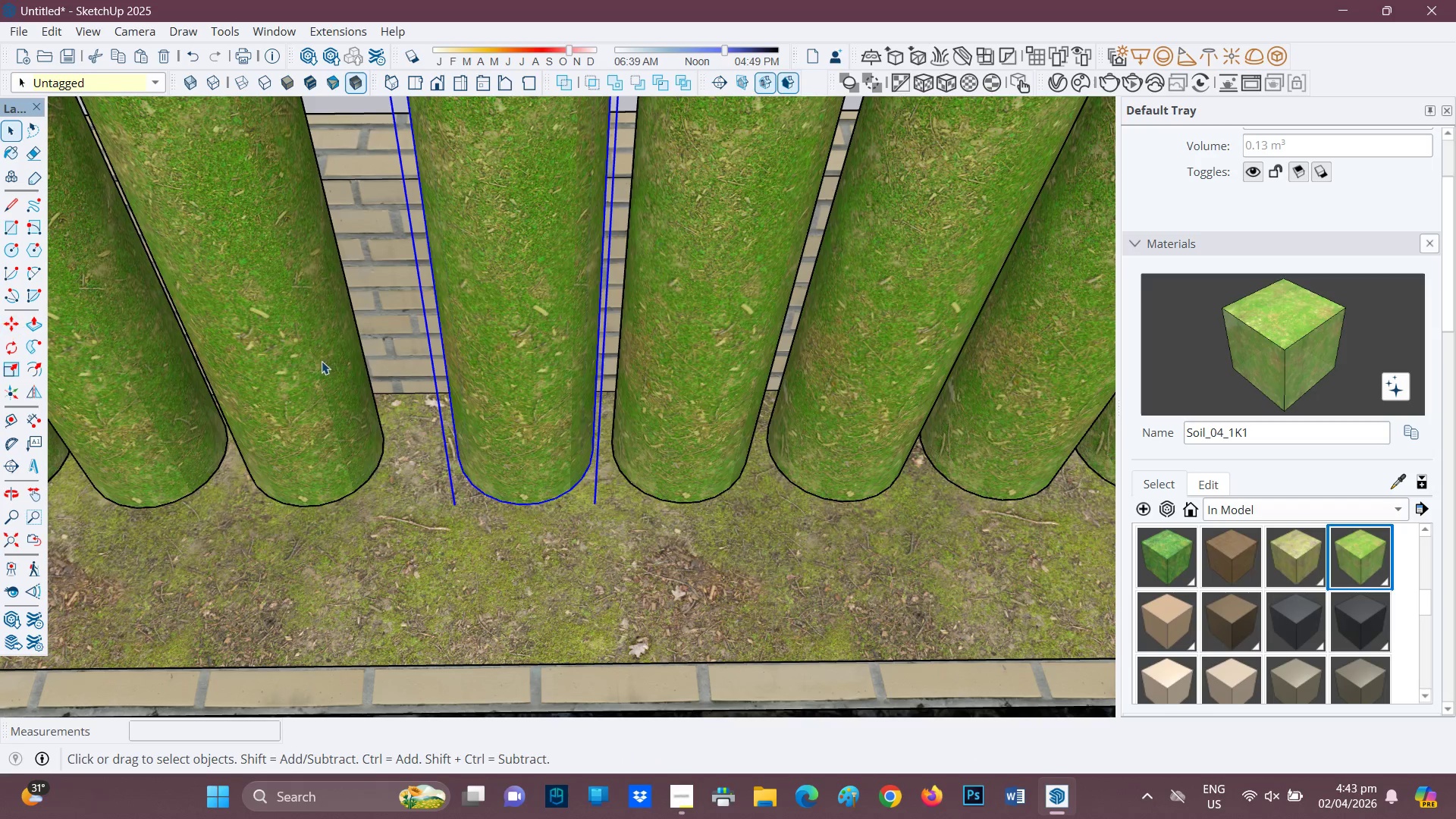 
left_click([321, 360])
 